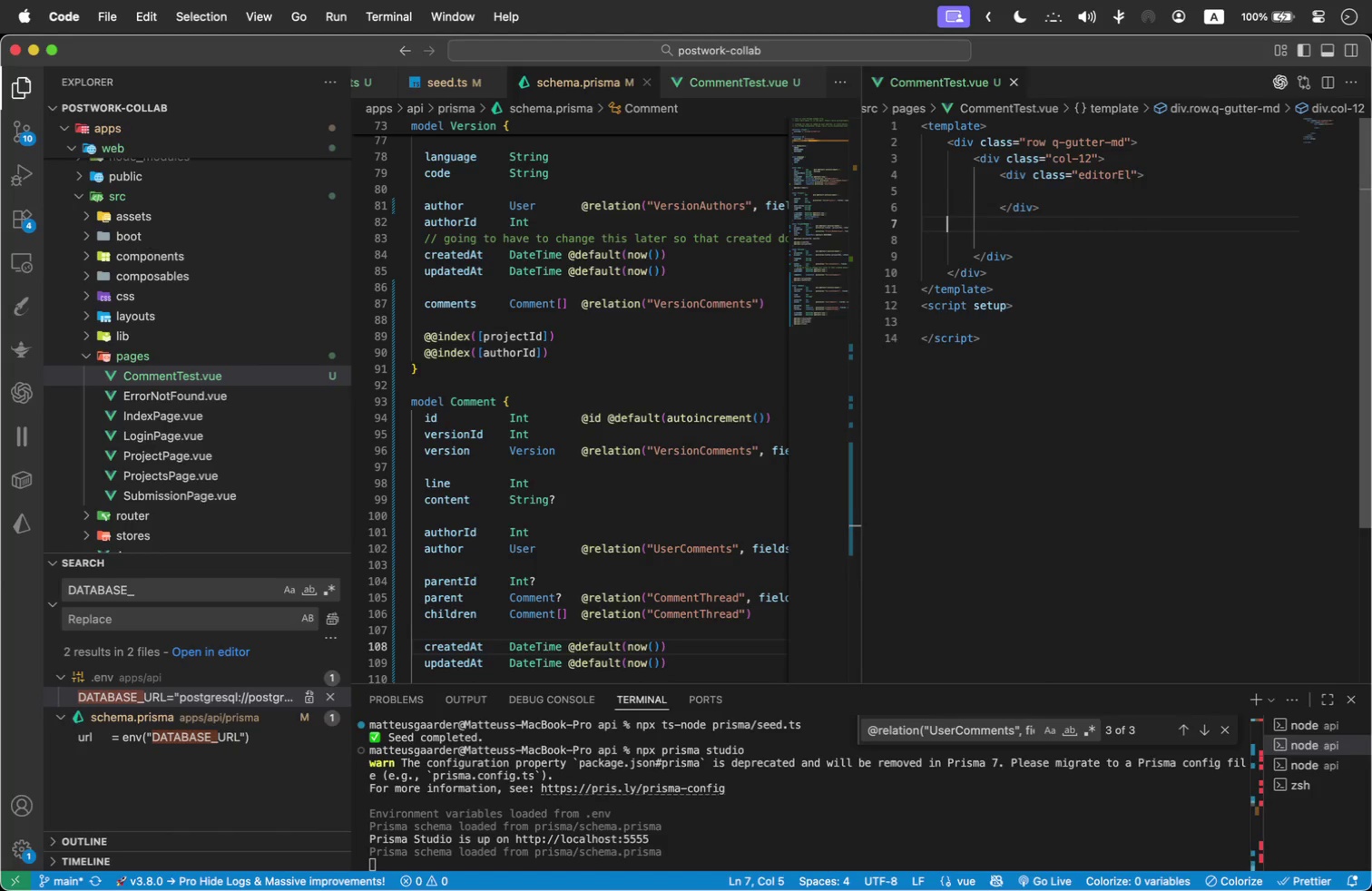 
key(Backspace)
 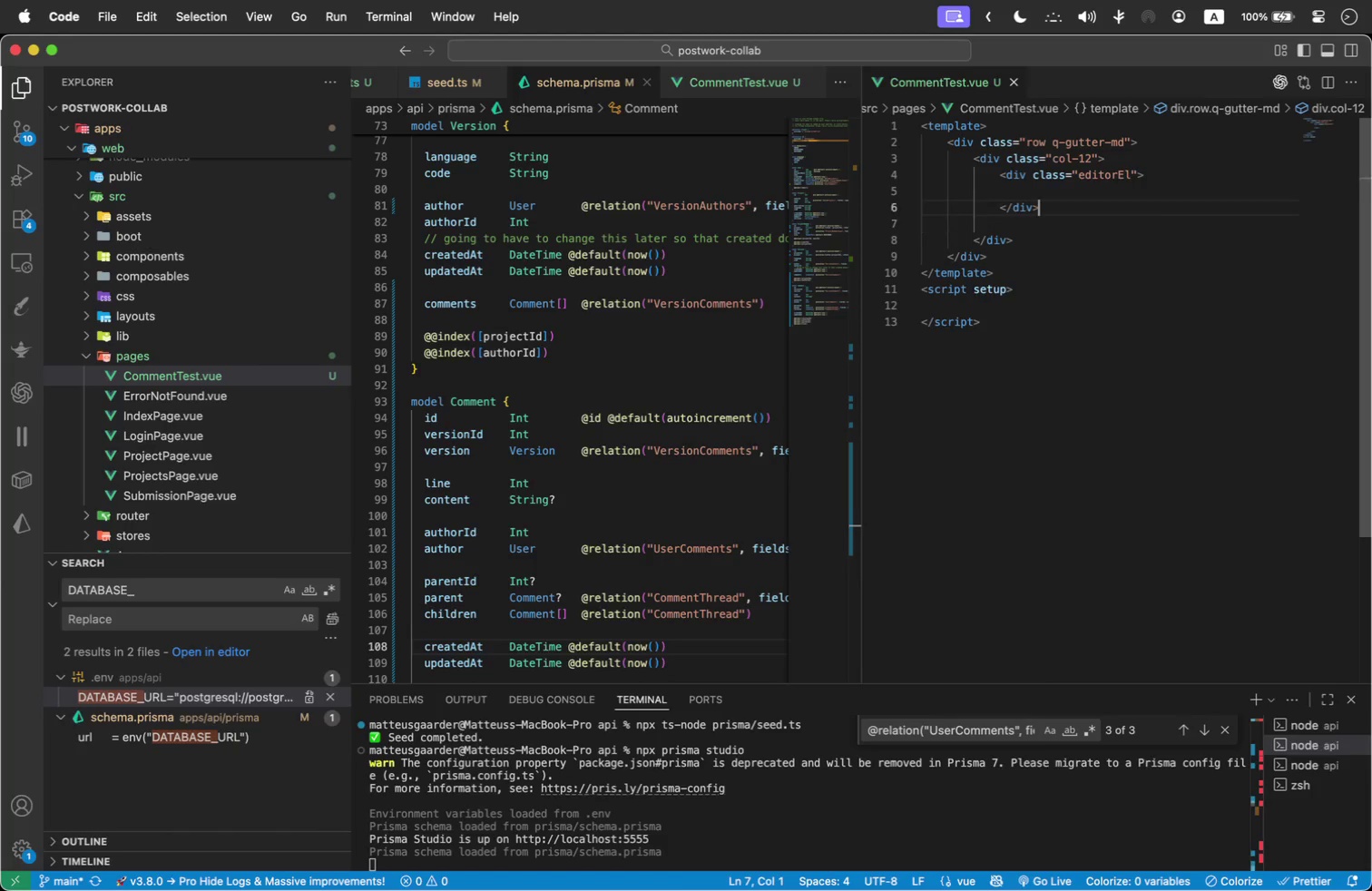 
key(Backspace)
 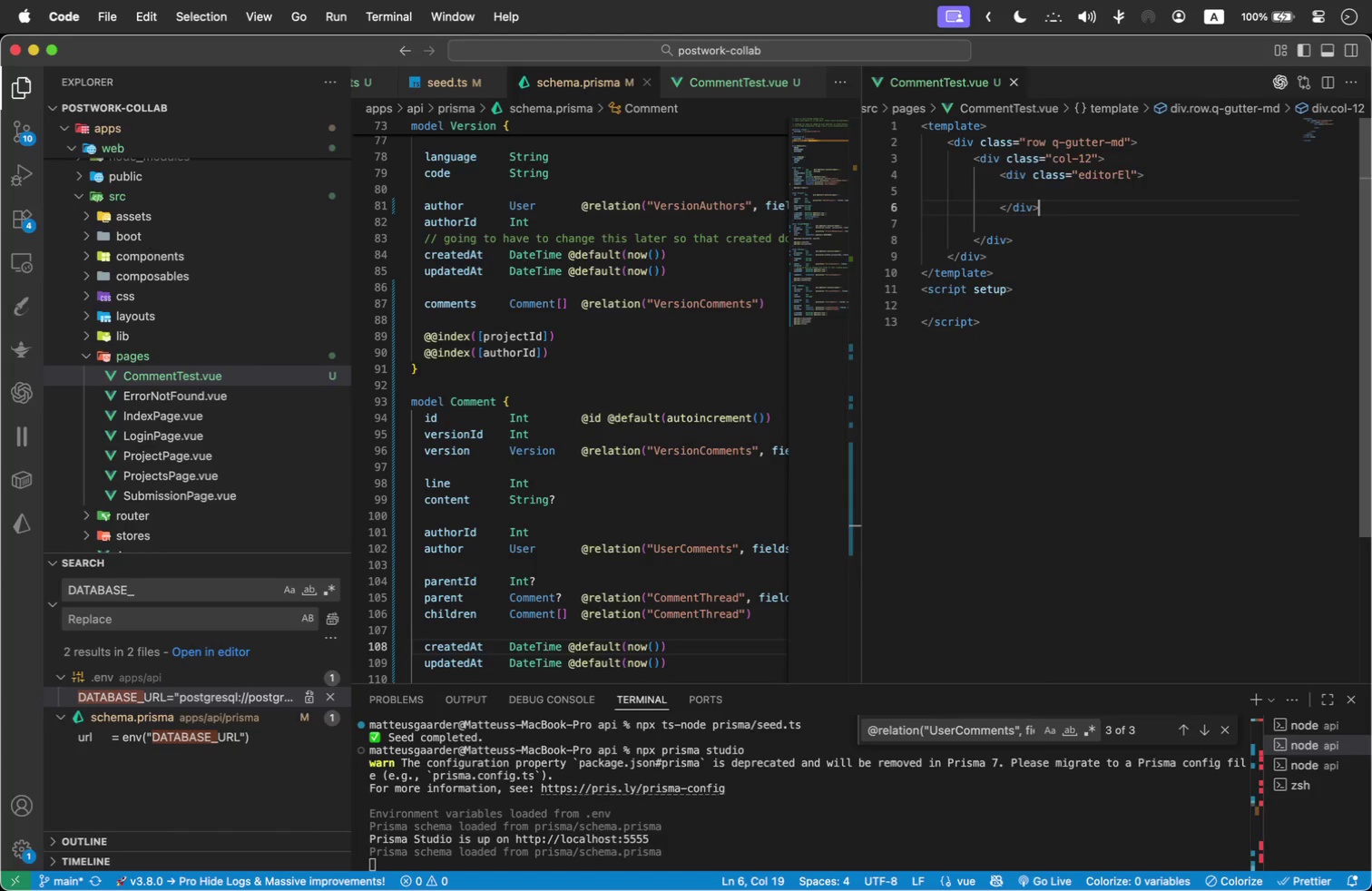 
key(Backspace)
 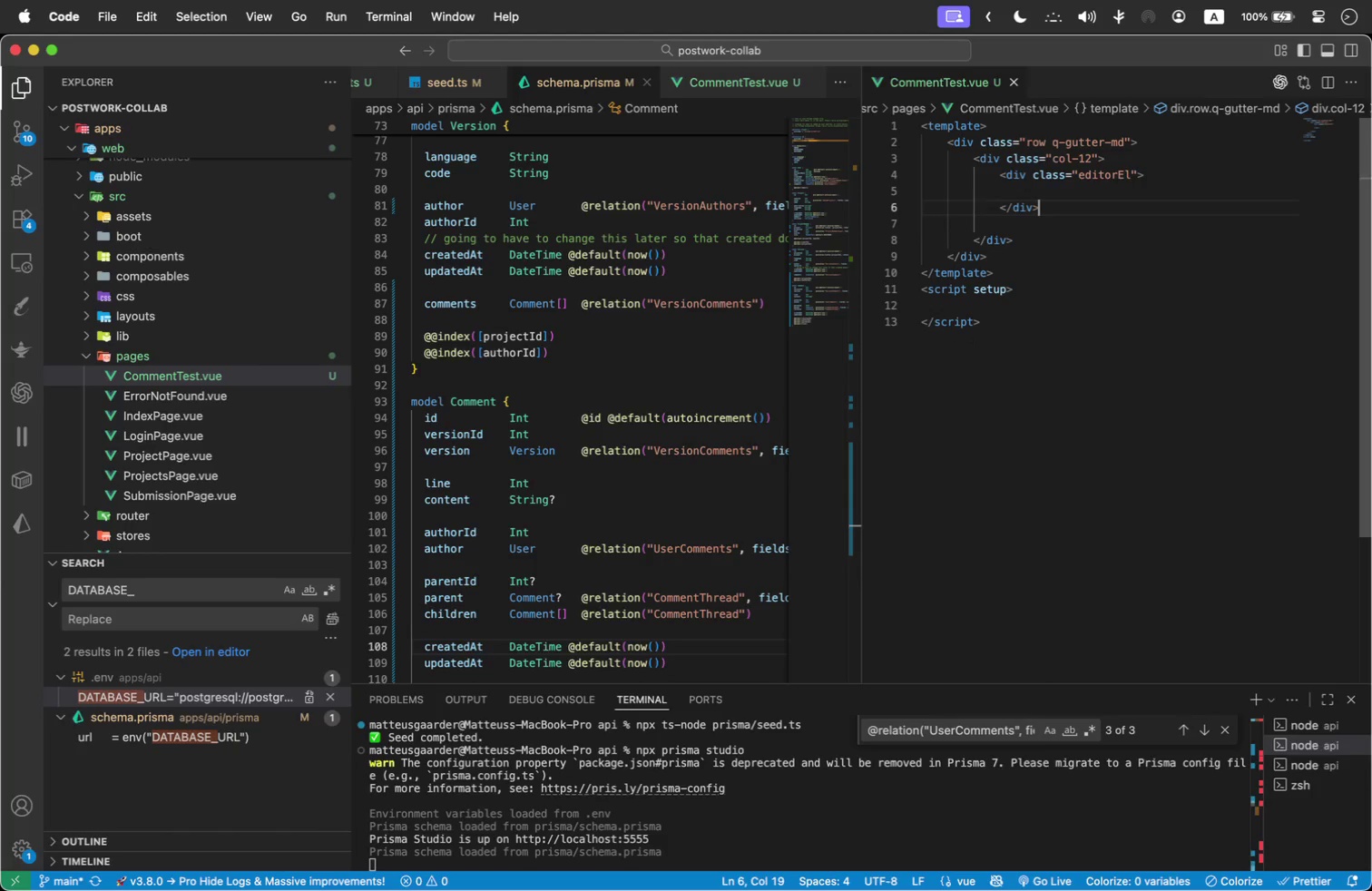 
key(ArrowDown)
 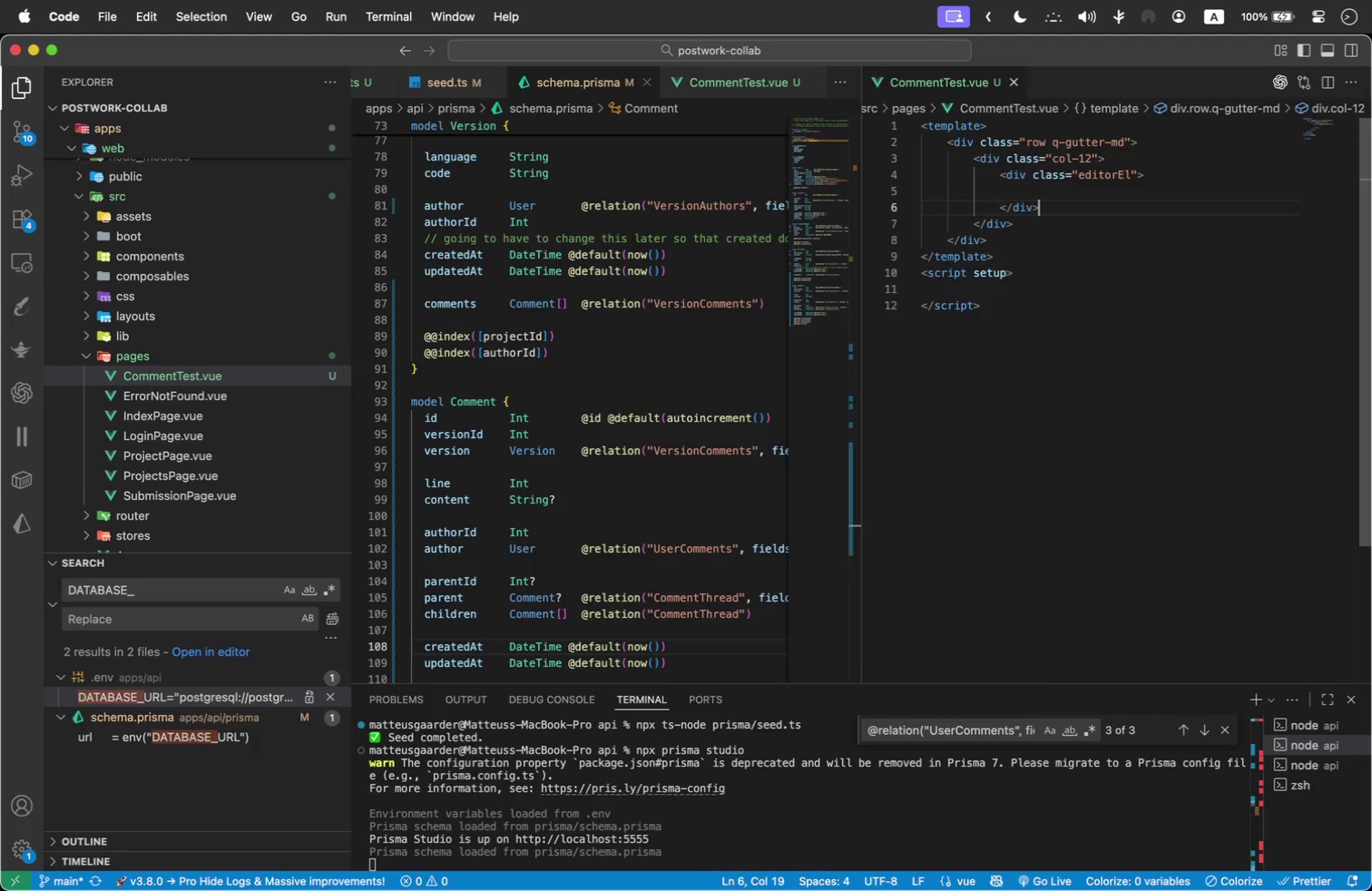 
key(Backspace)
 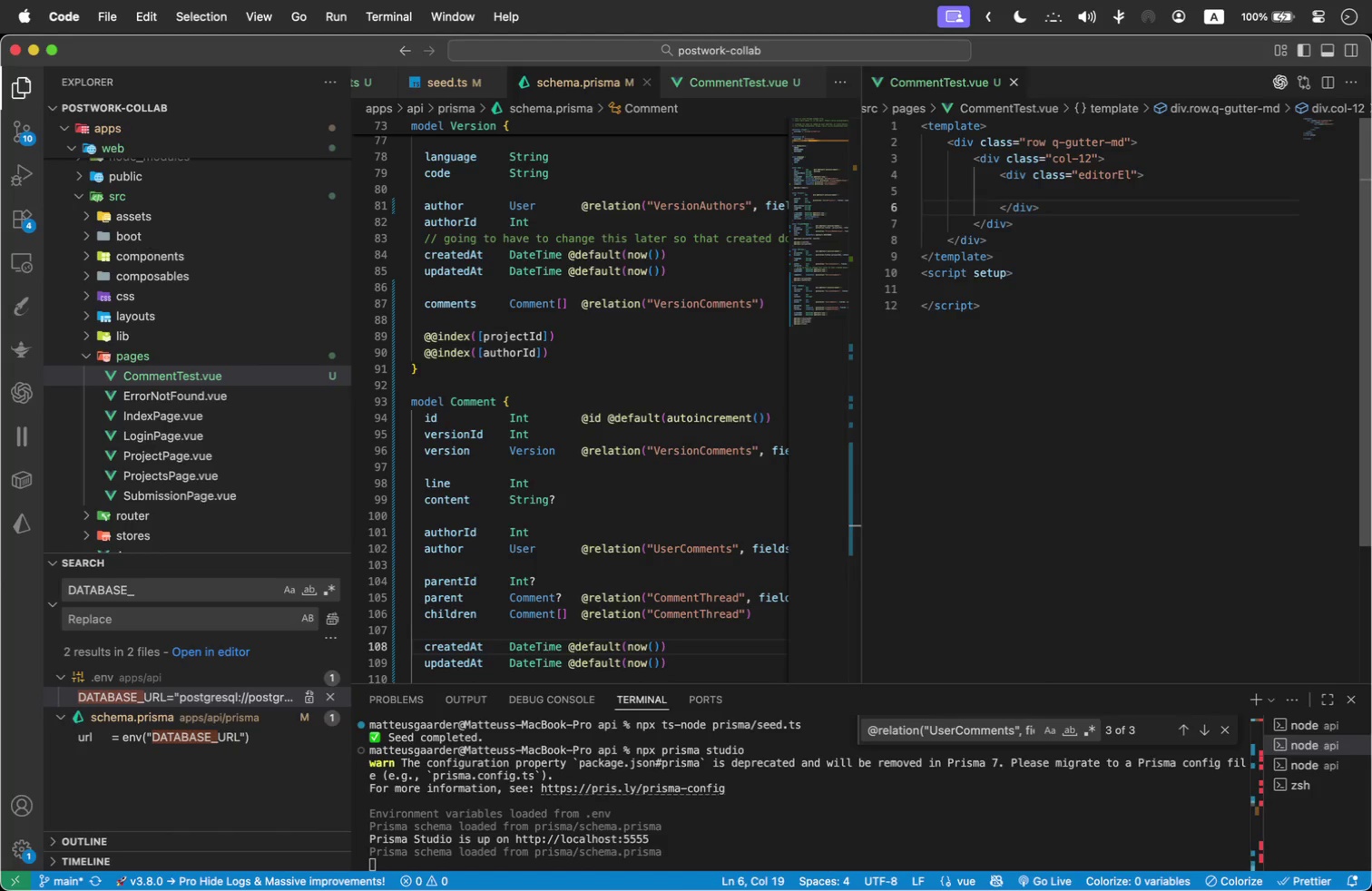 
key(ArrowDown)
 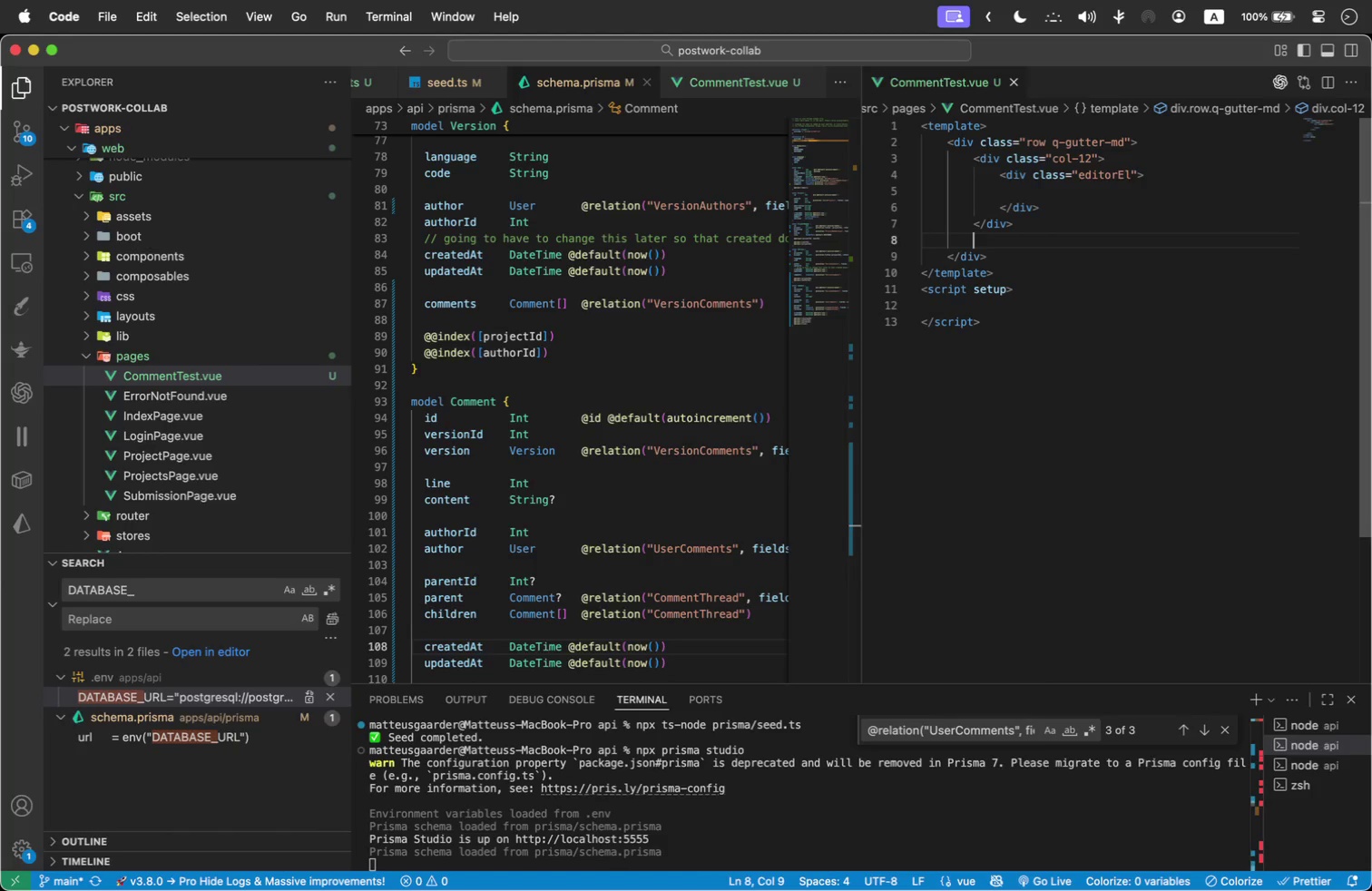 
key(Enter)
 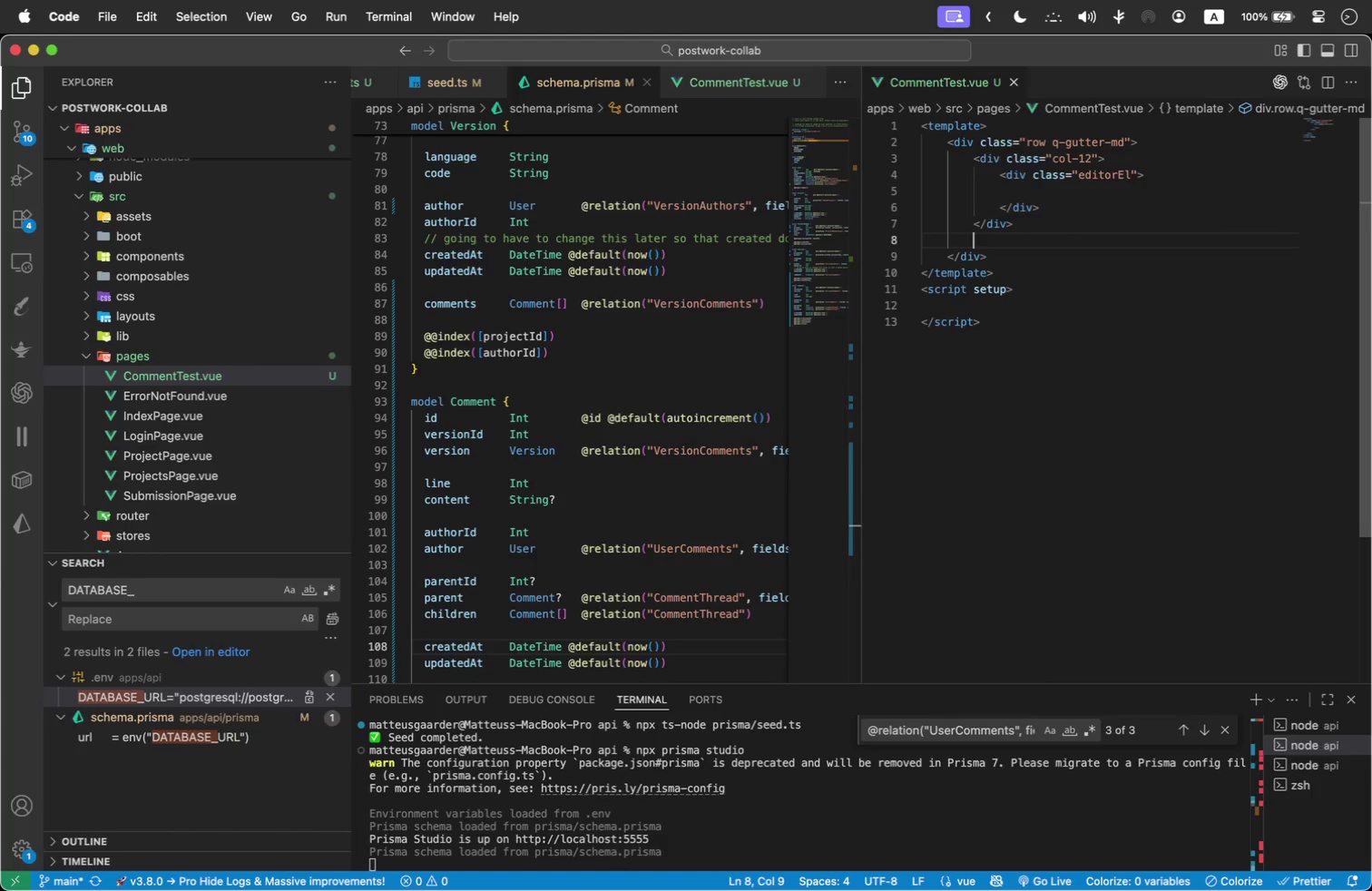 
type(div)
 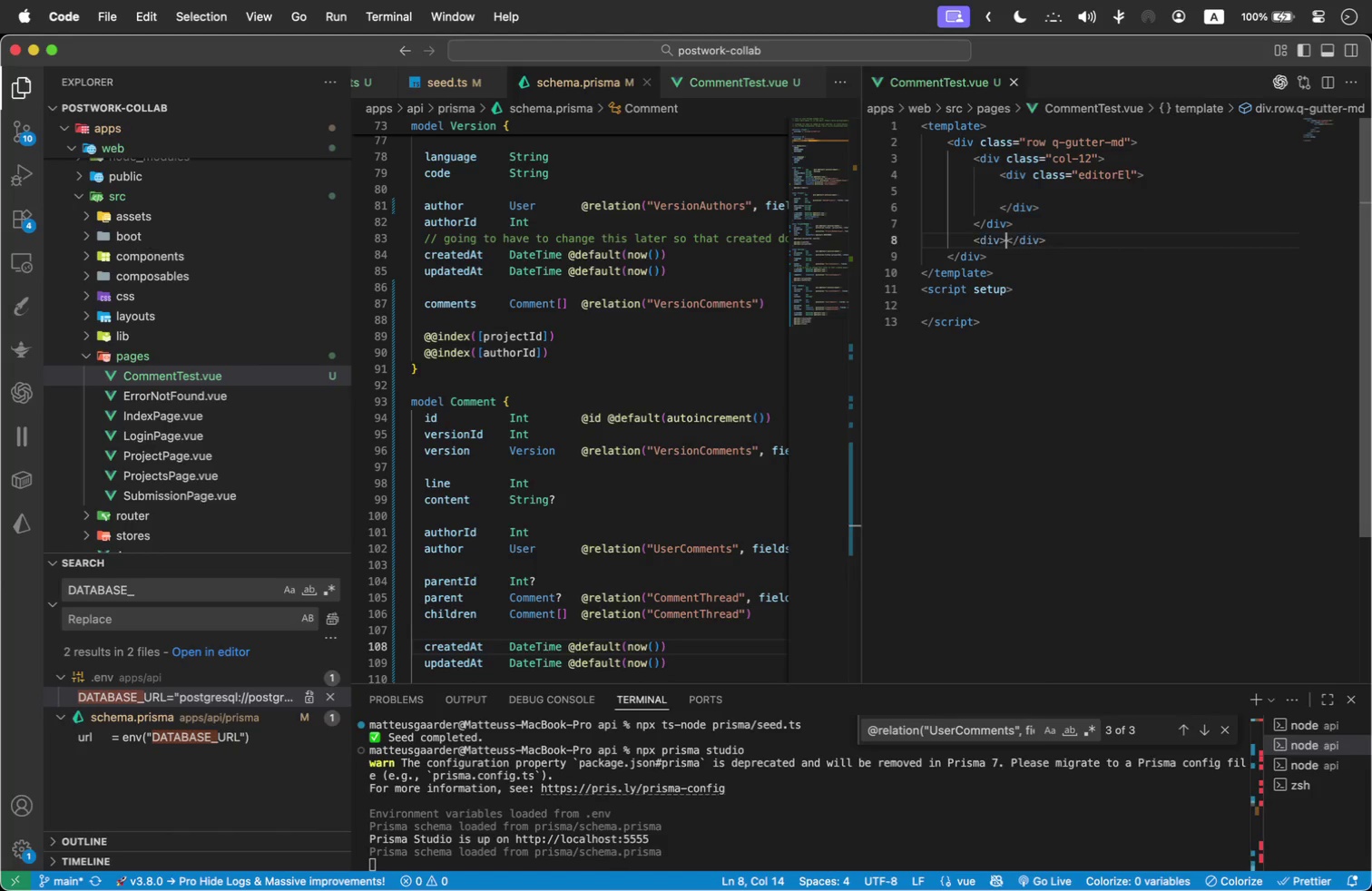 
key(Enter)
 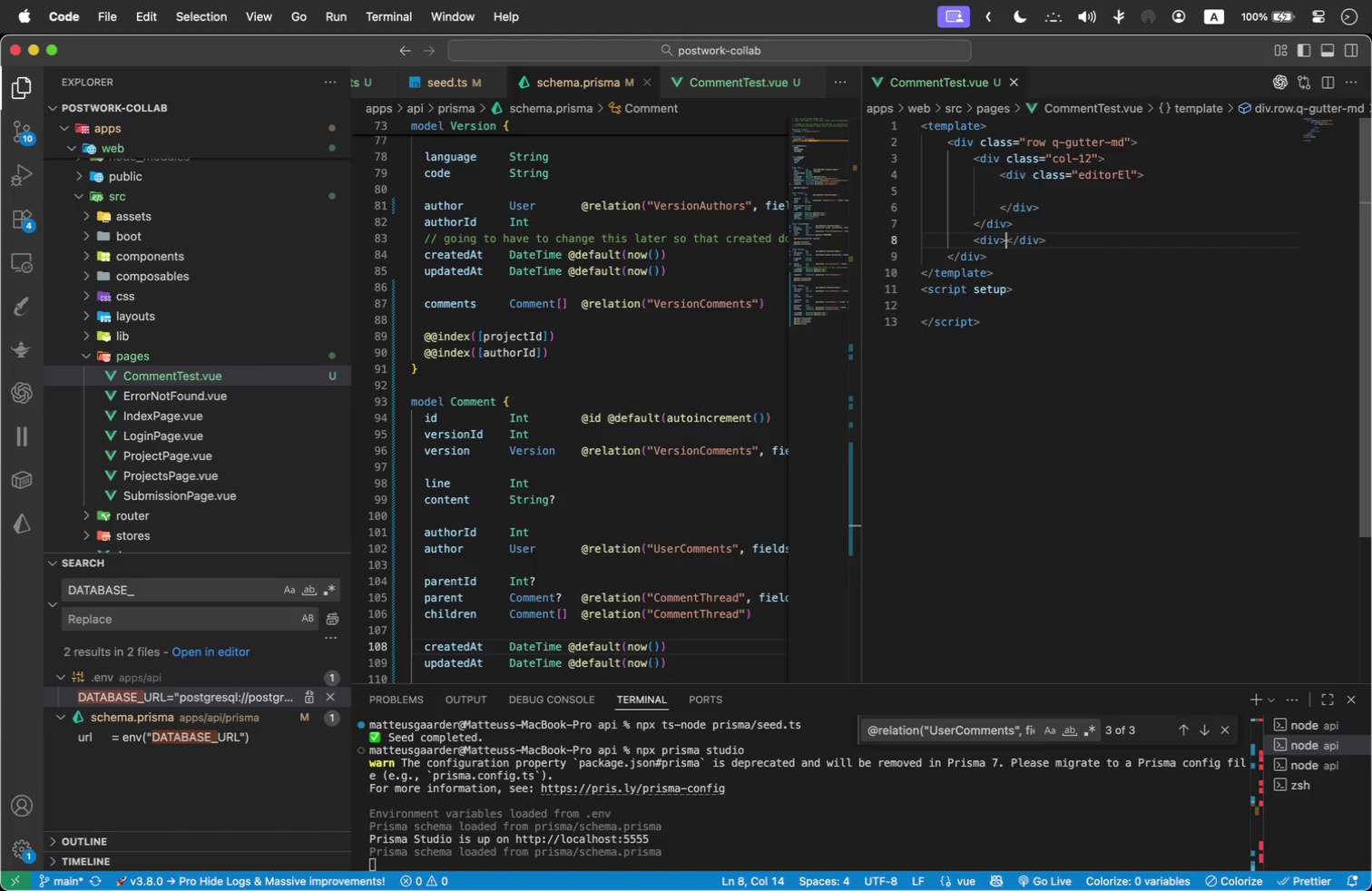 
type(col)
key(Backspace)
key(Backspace)
key(Backspace)
key(Backspace)
type(cla)
key(Backspace)
key(Backspace)
key(Backspace)
type( cla)
 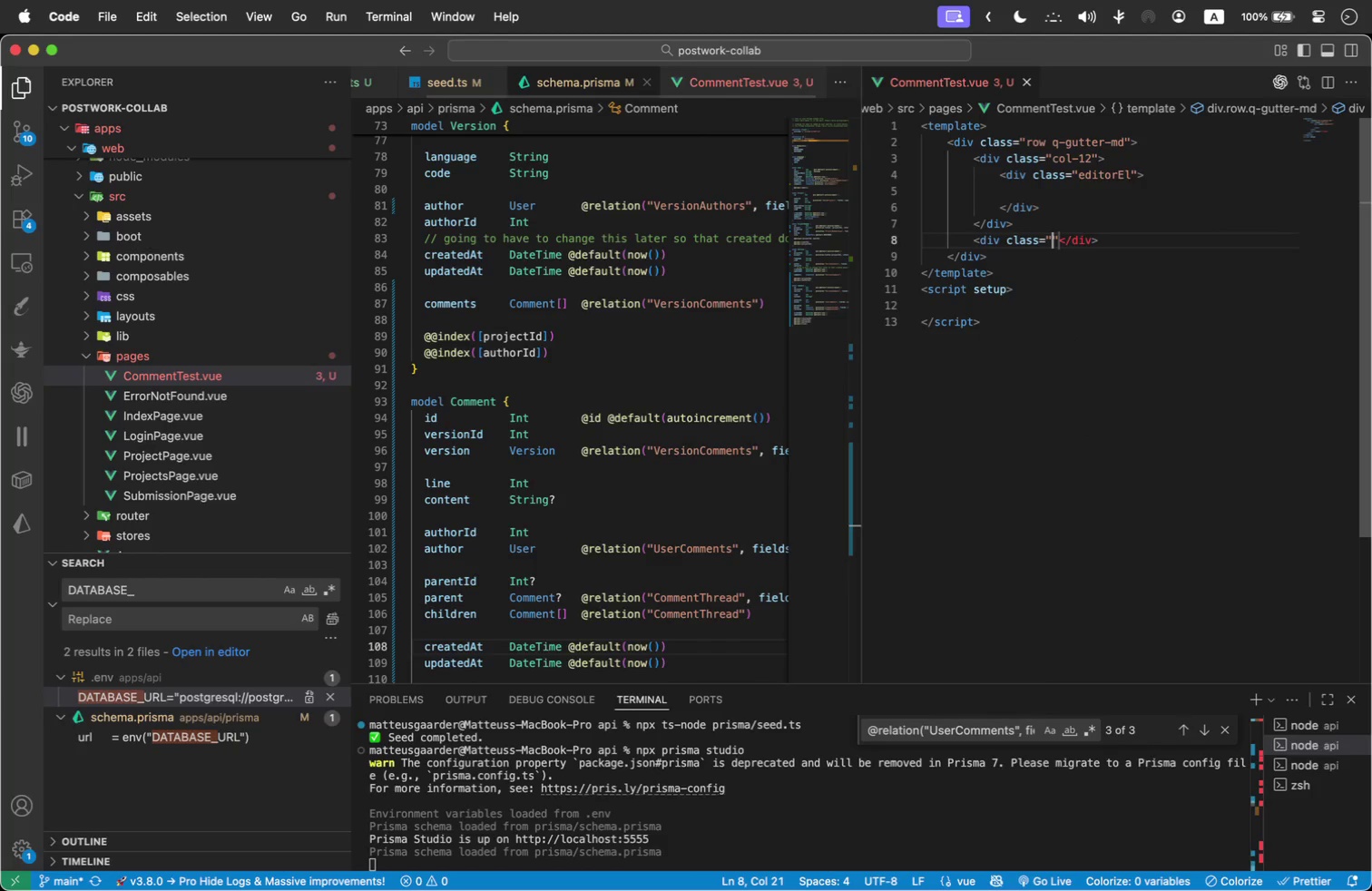 
key(Enter)
 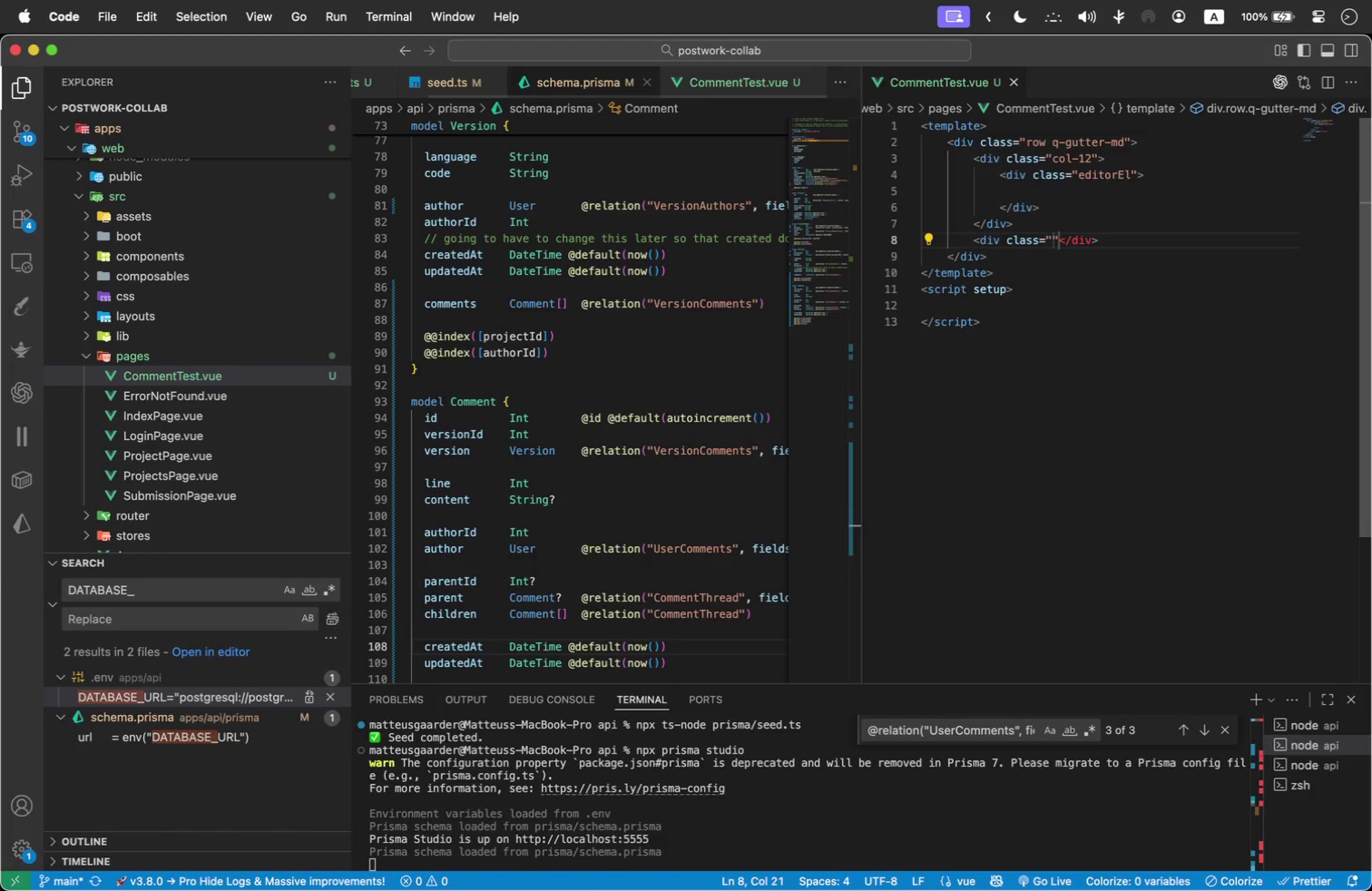 
type(col-12)
 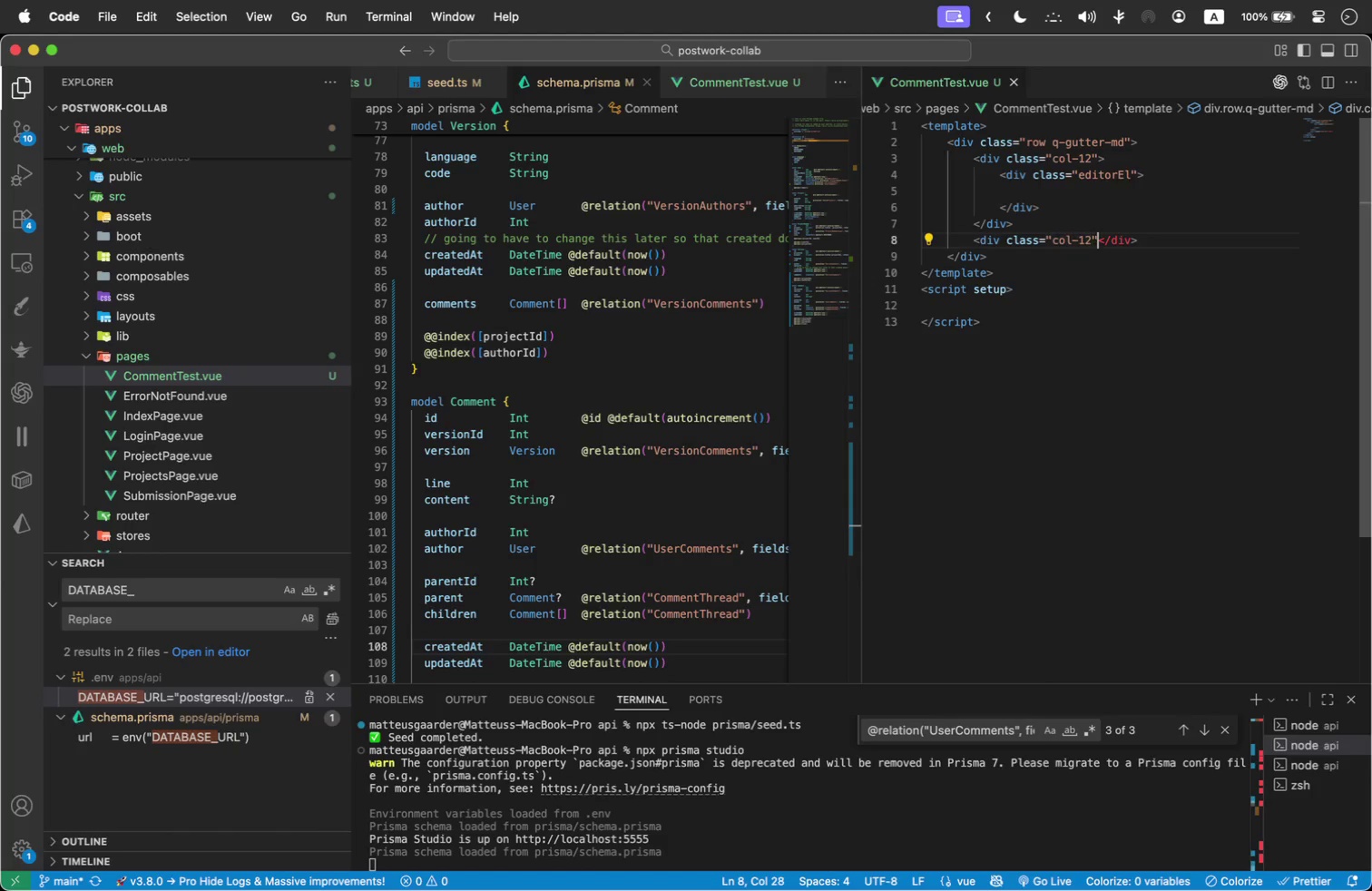 
key(ArrowRight)
 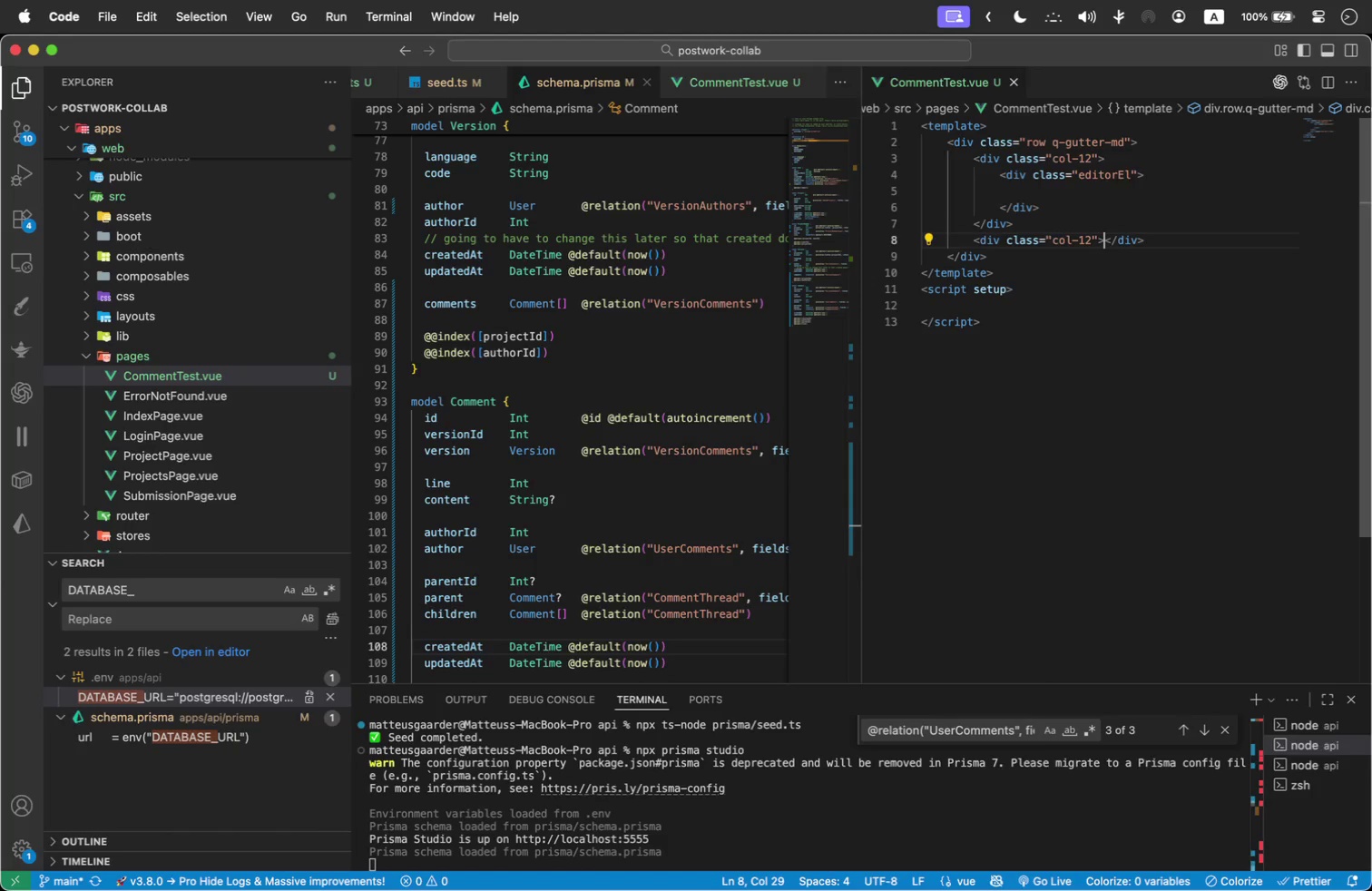 
key(Shift+Period)
 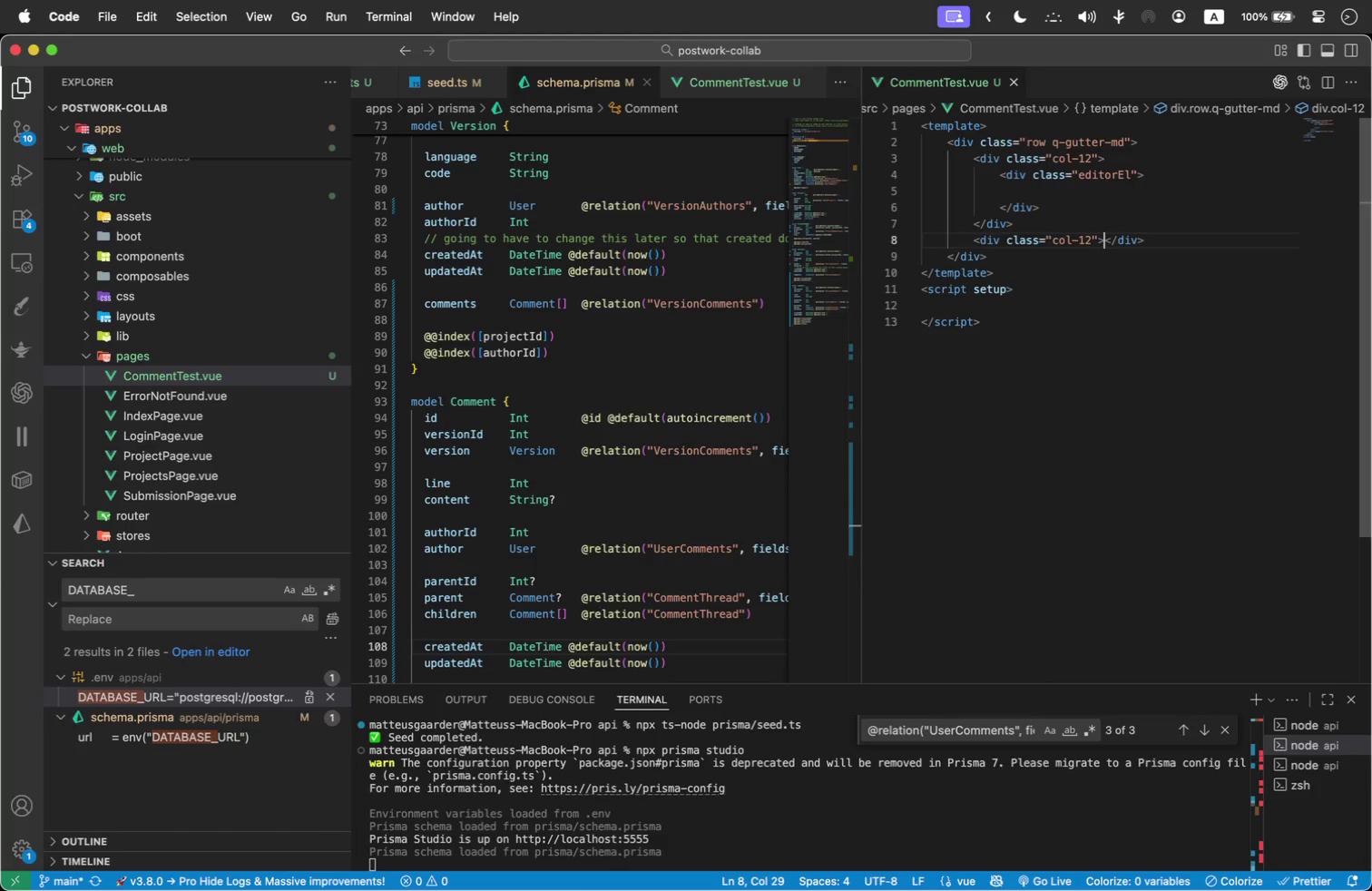 
key(Enter)
 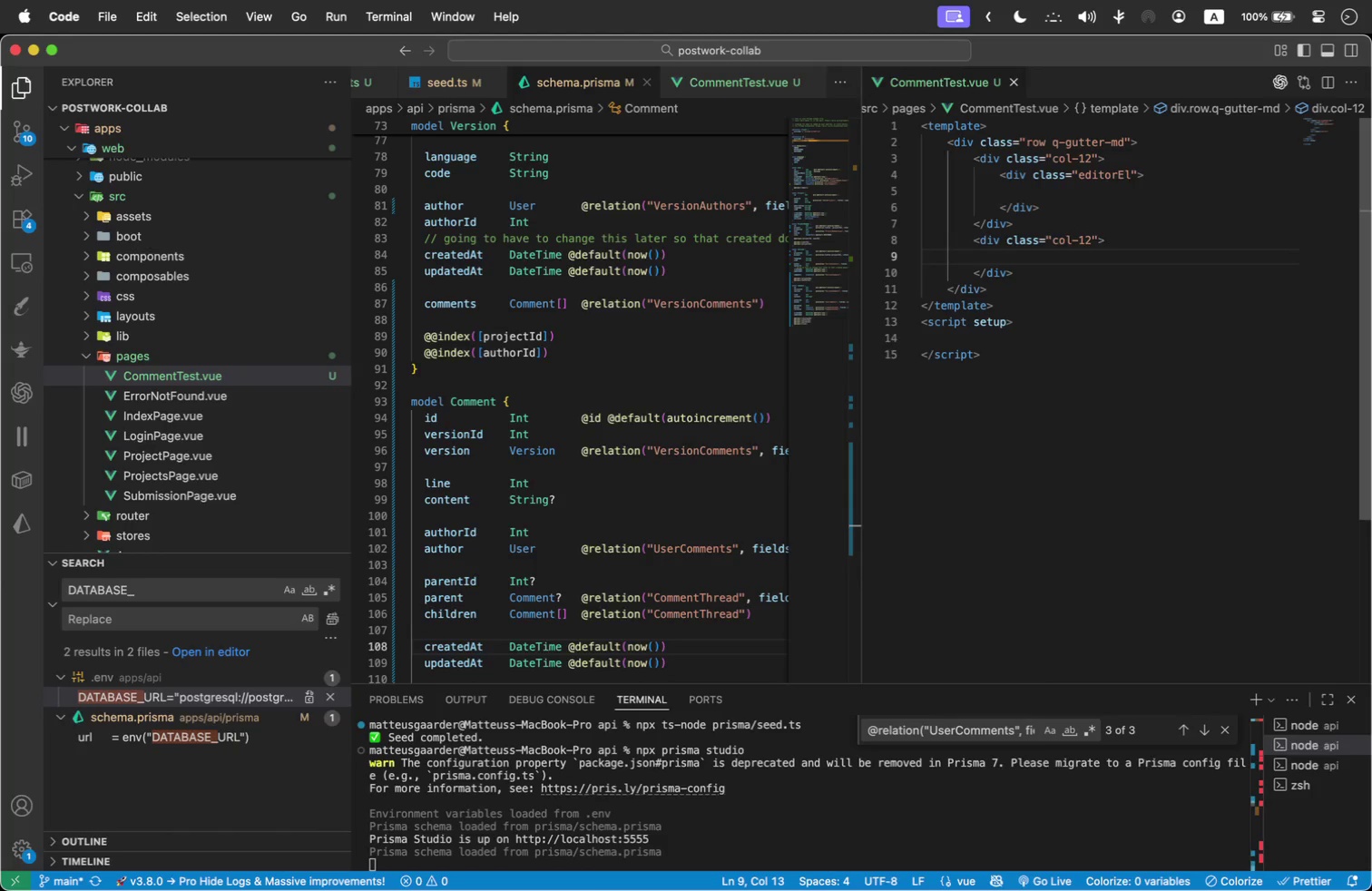 
type(q-lis)
 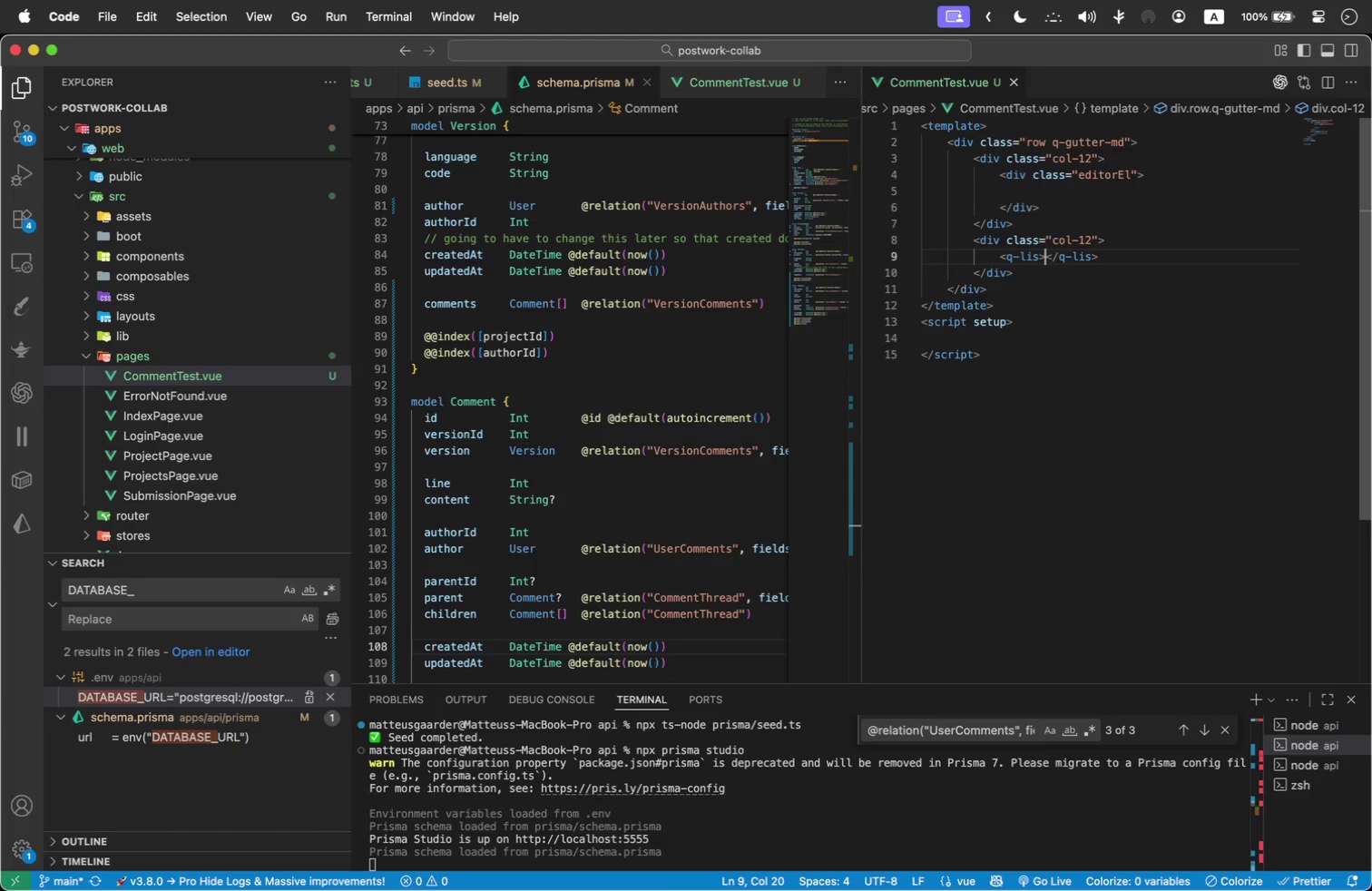 
key(Enter)
 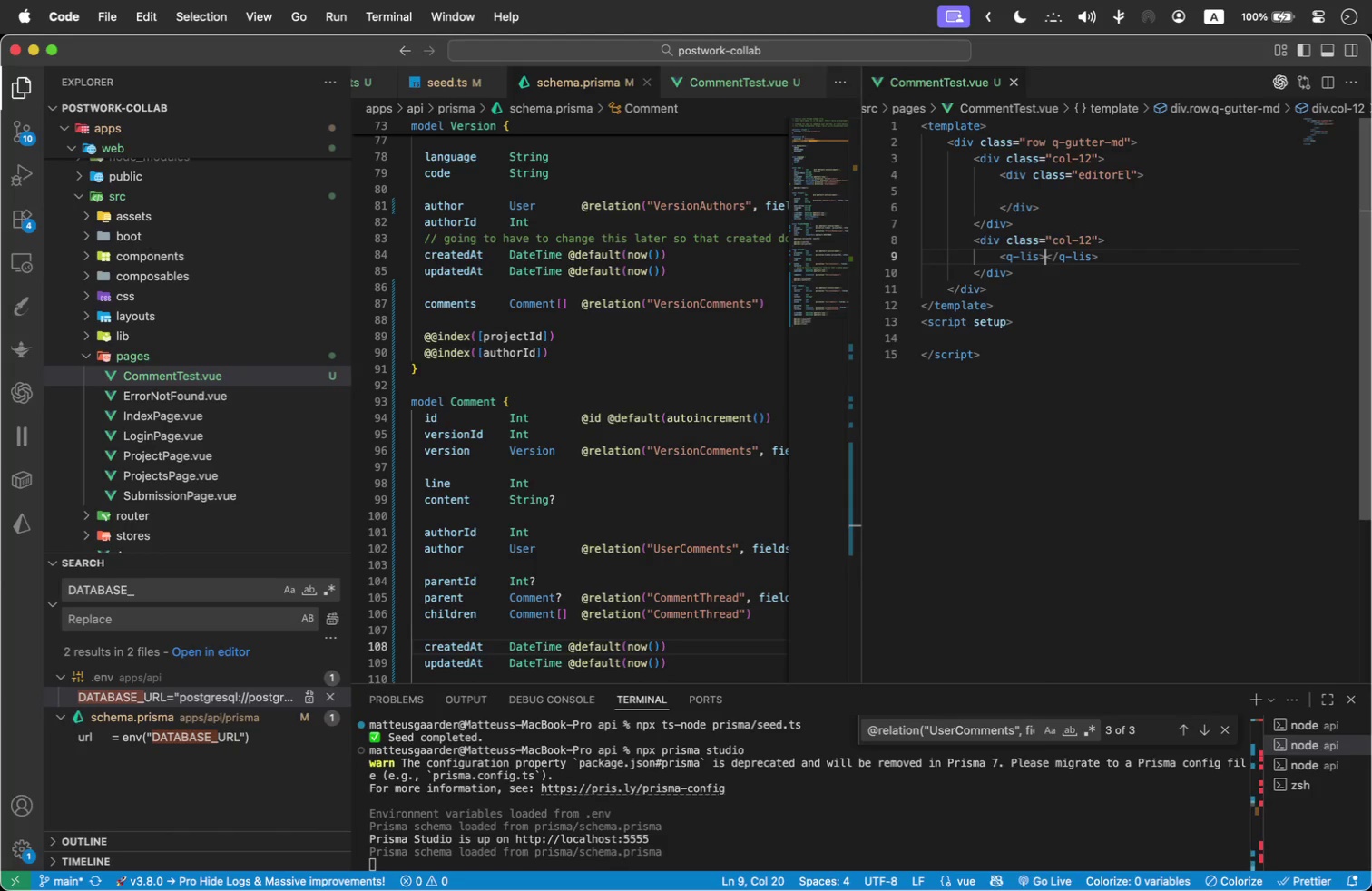 
key(ArrowLeft)
 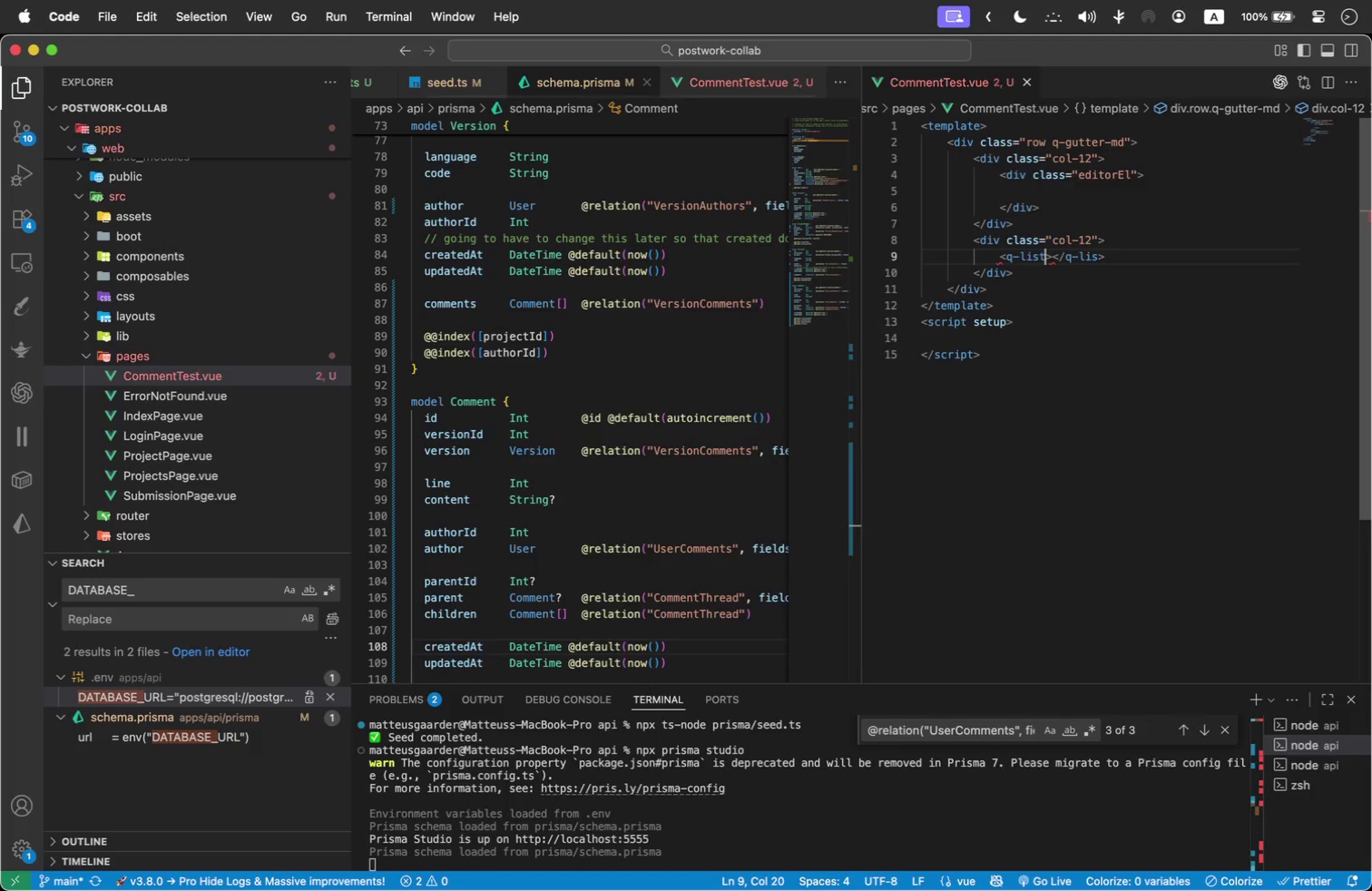 
key(T)
 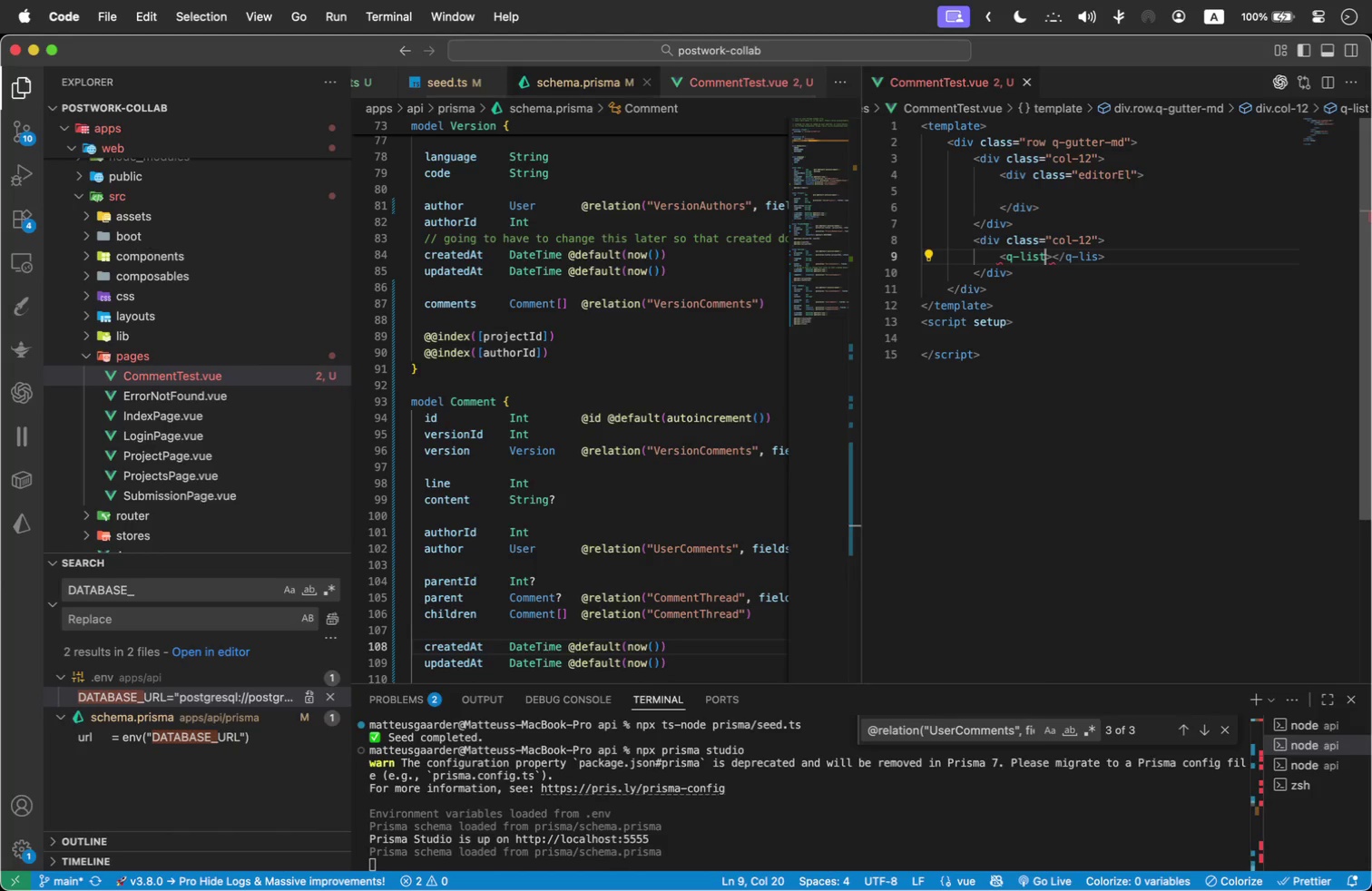 
key(ArrowRight)
 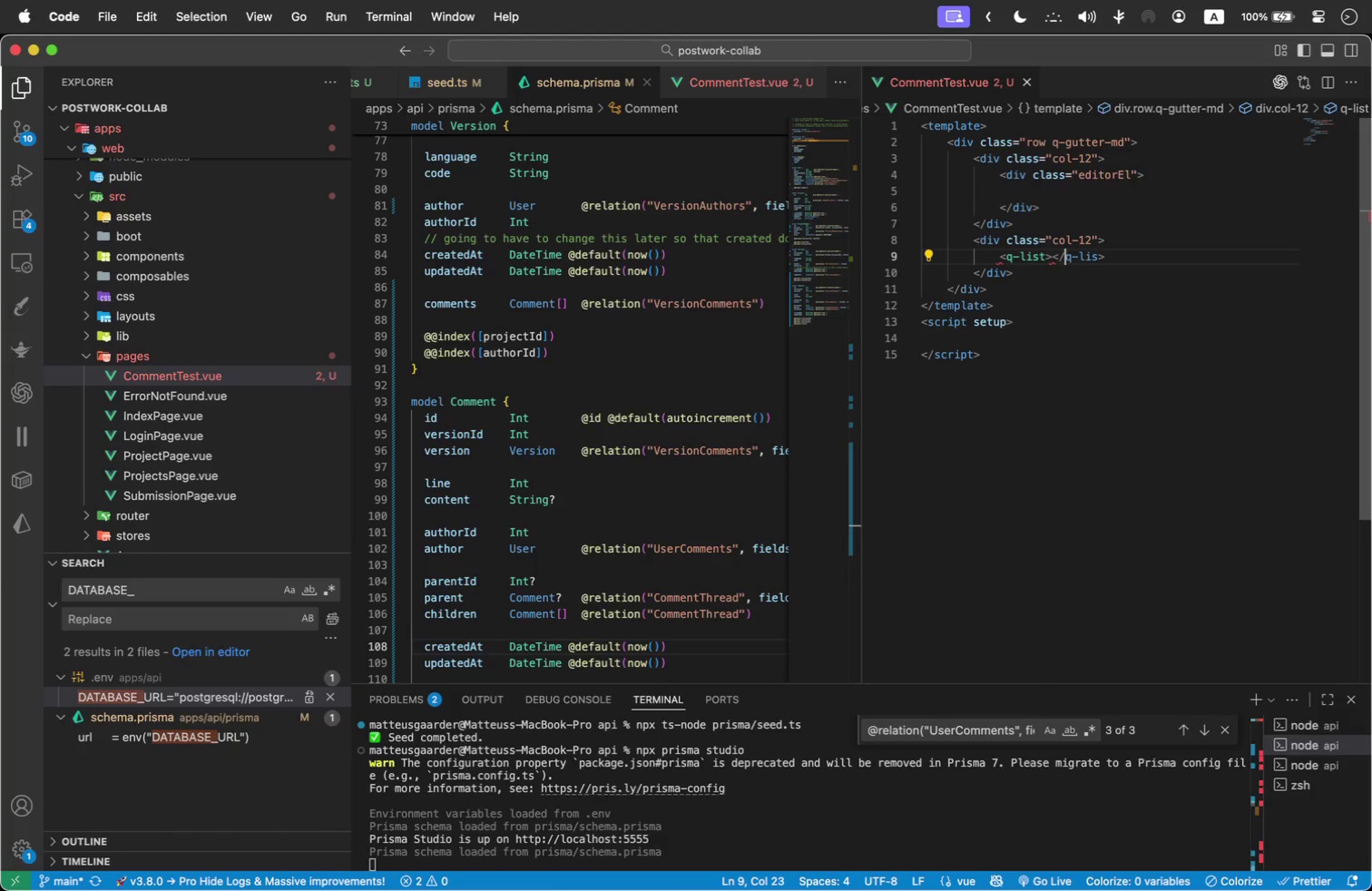 
key(ArrowRight)
 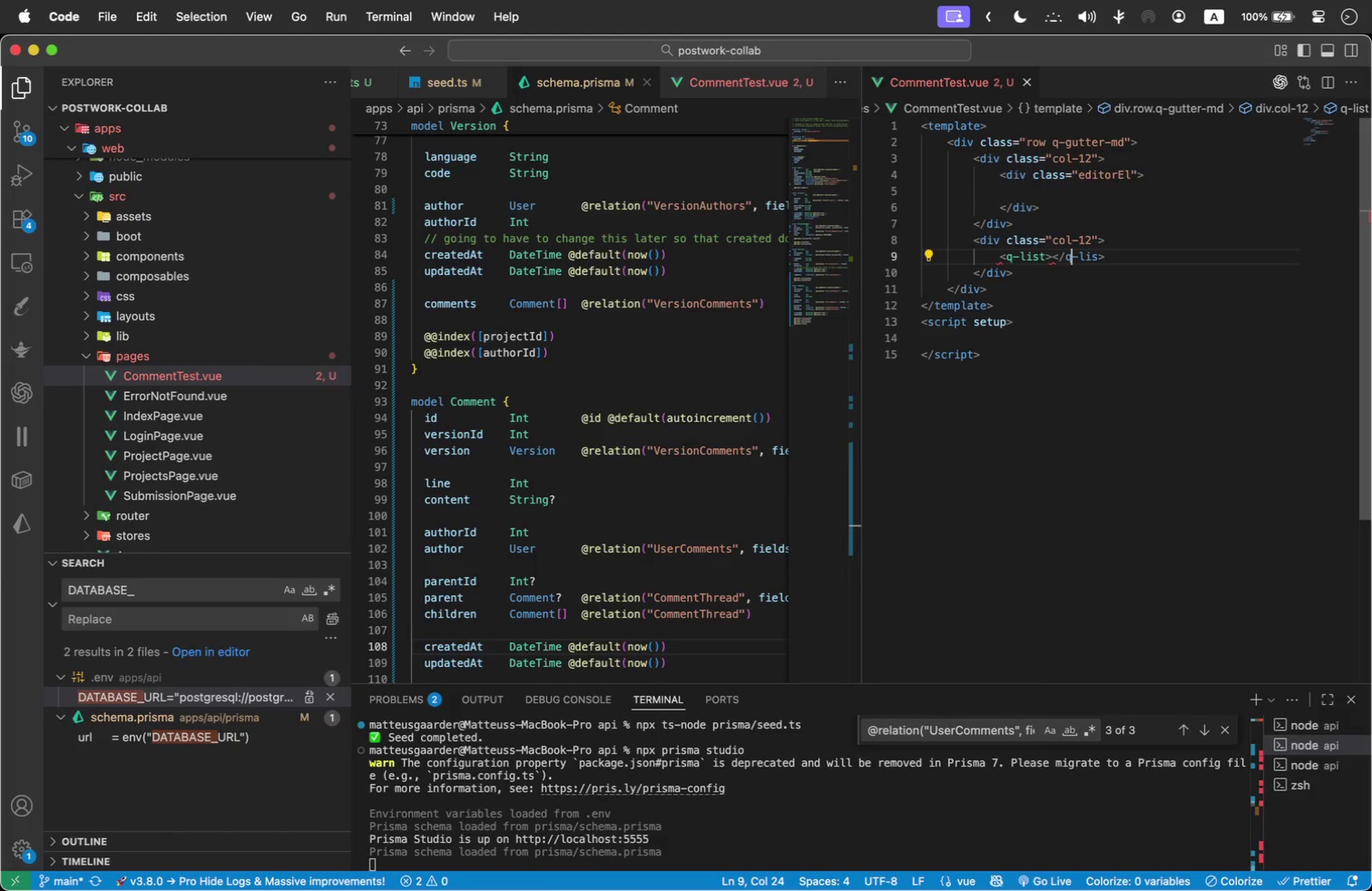 
key(ArrowRight)
 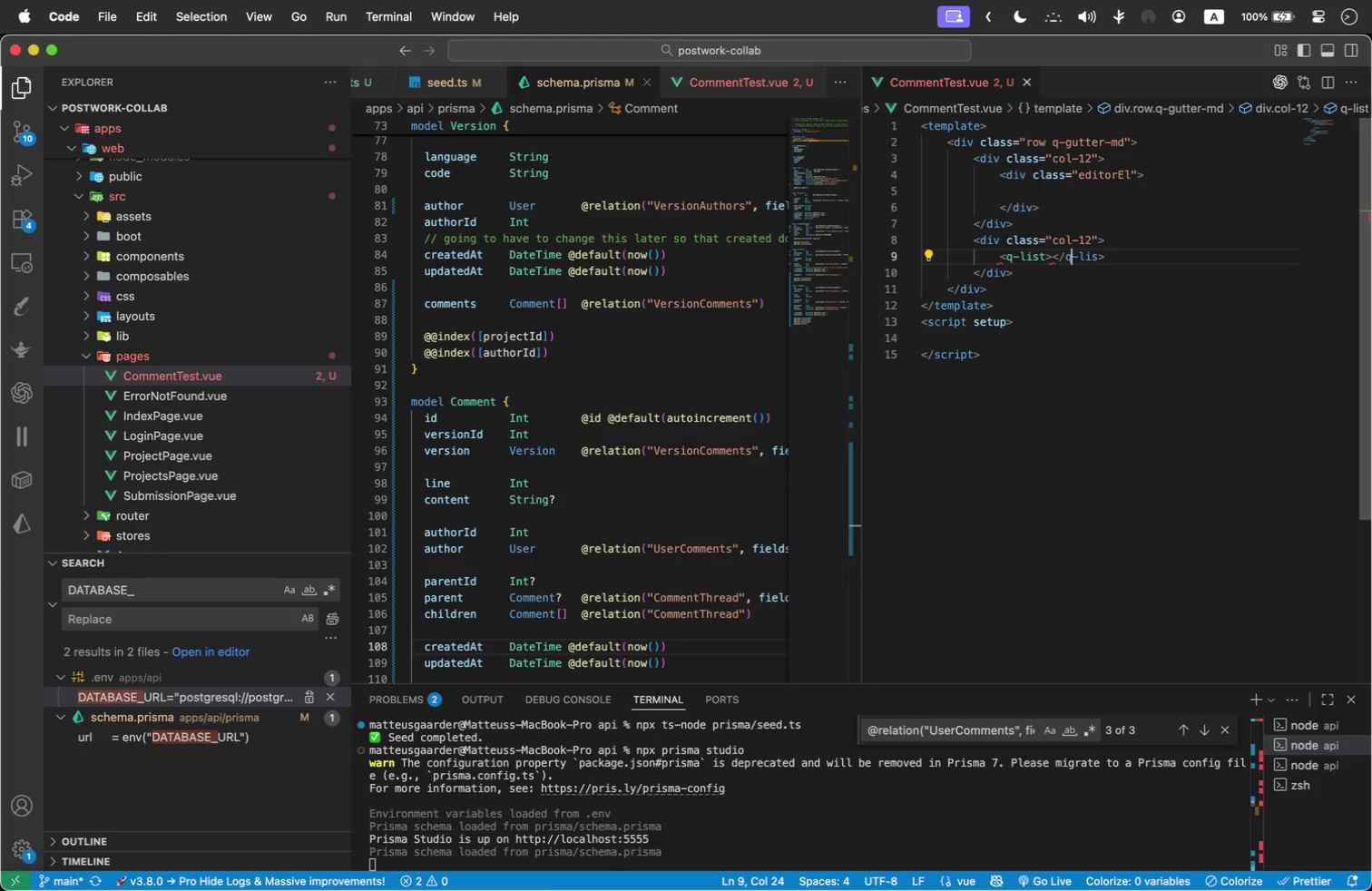 
key(ArrowRight)
 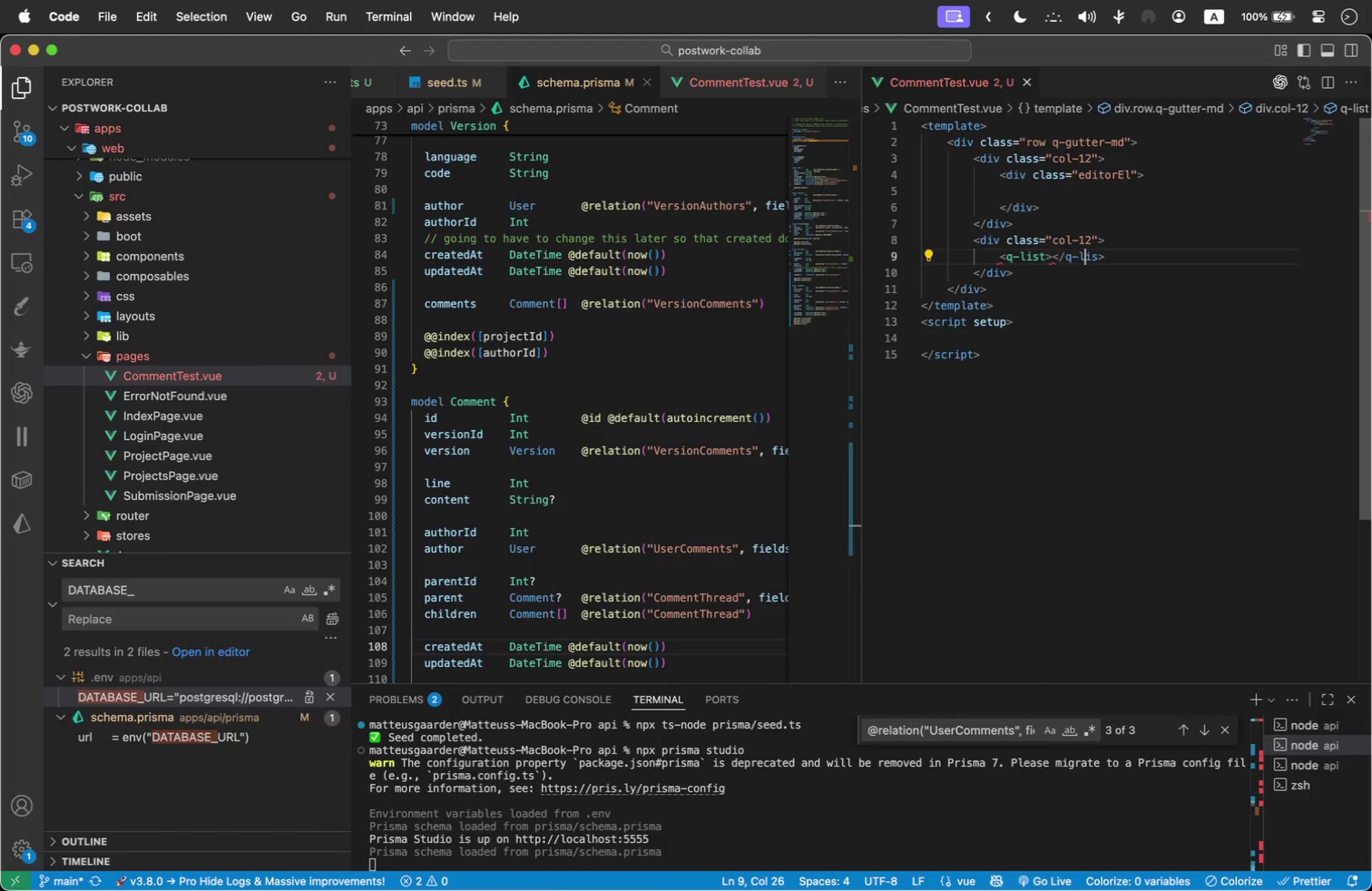 
key(ArrowRight)
 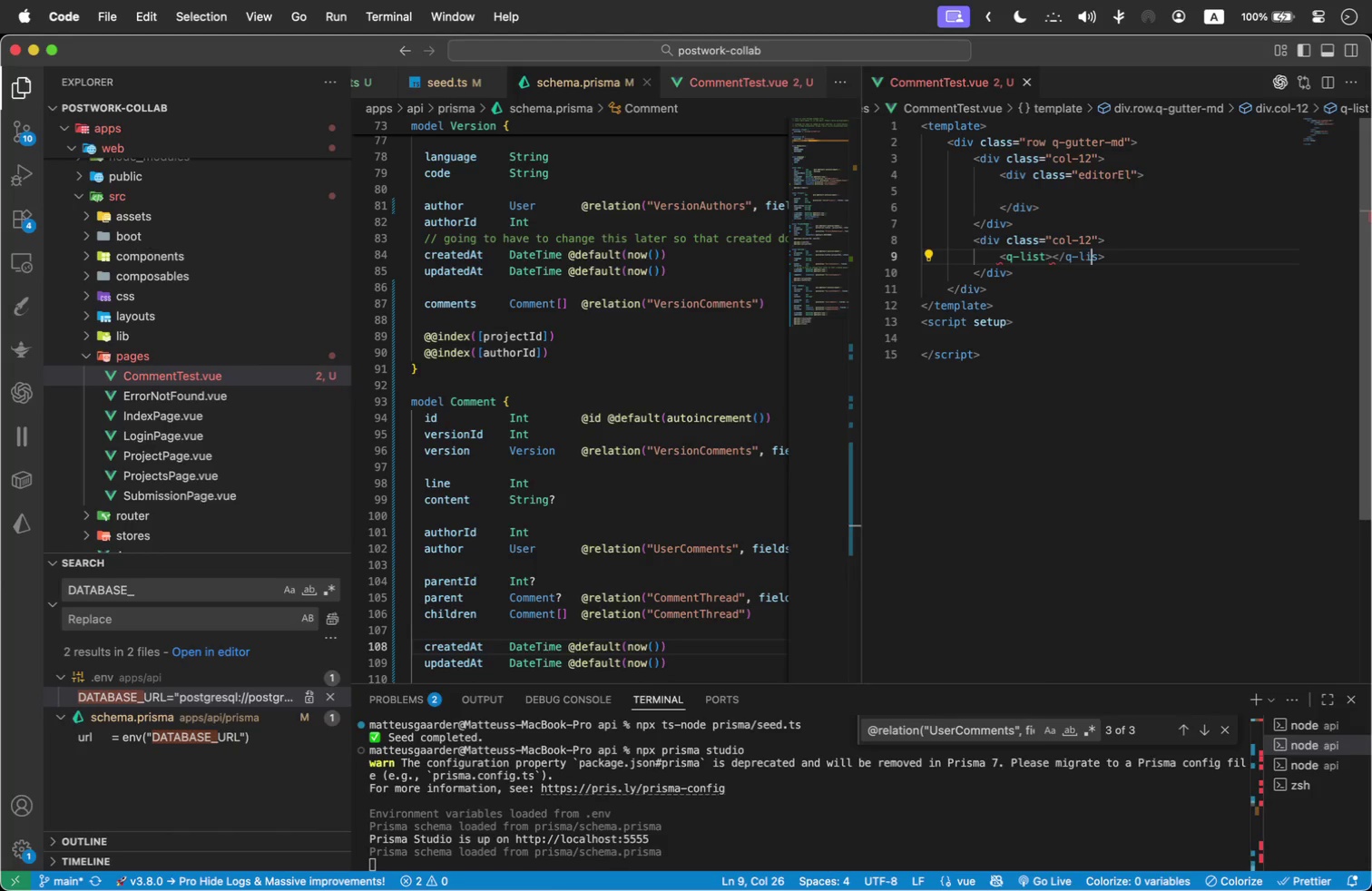 
key(ArrowRight)
 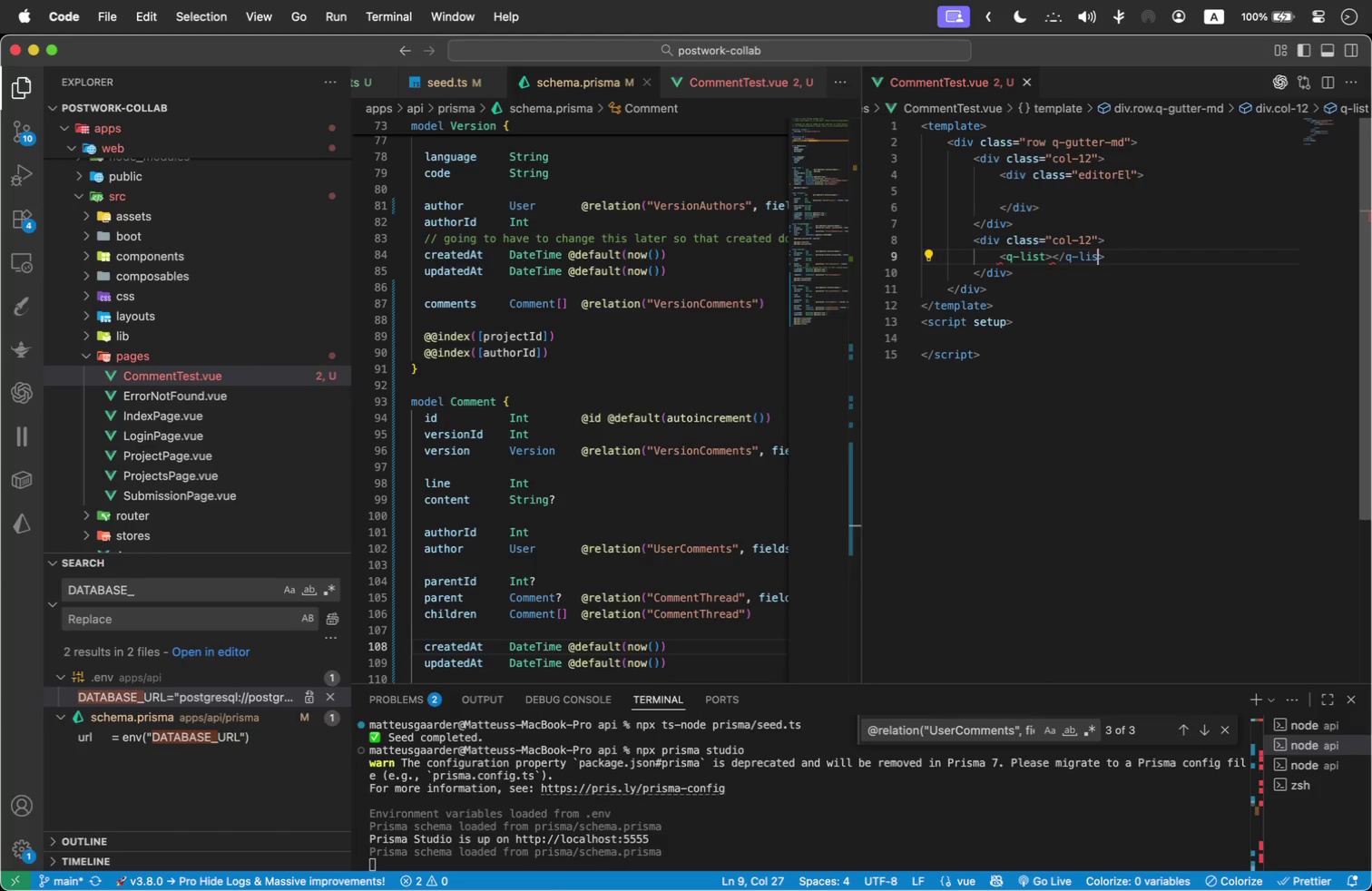 
key(ArrowRight)
 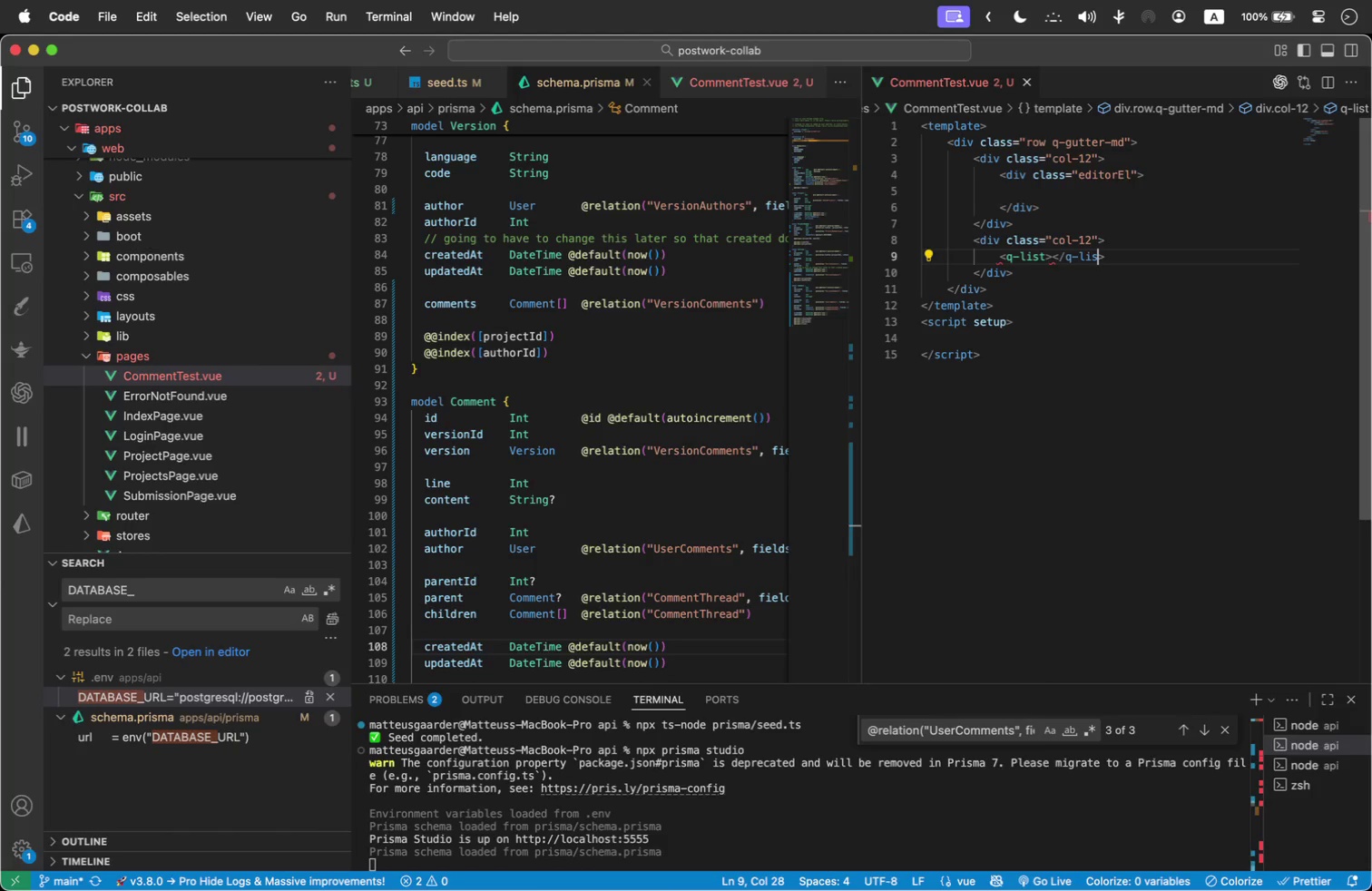 
key(ArrowRight)
 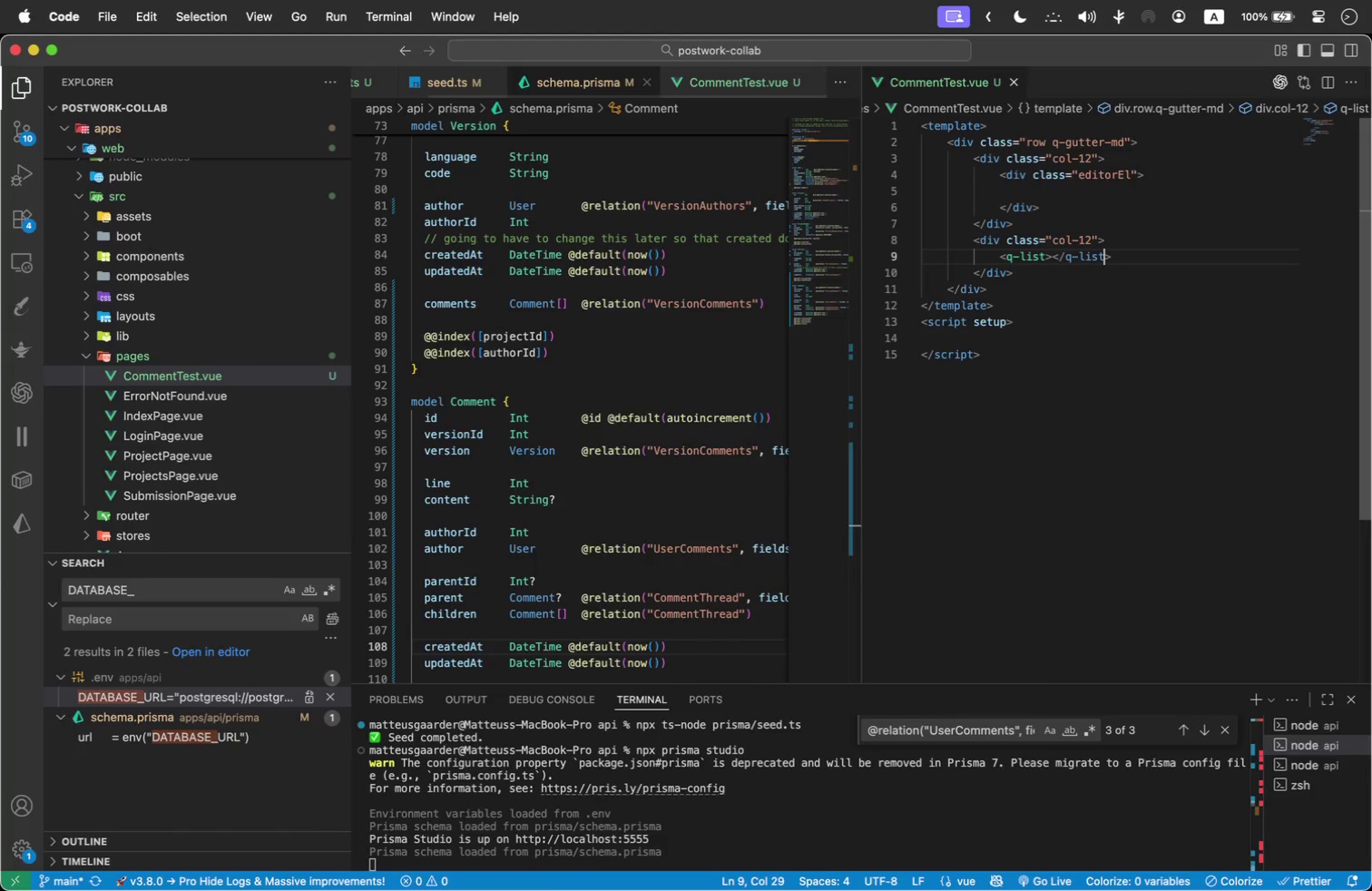 
key(T)
 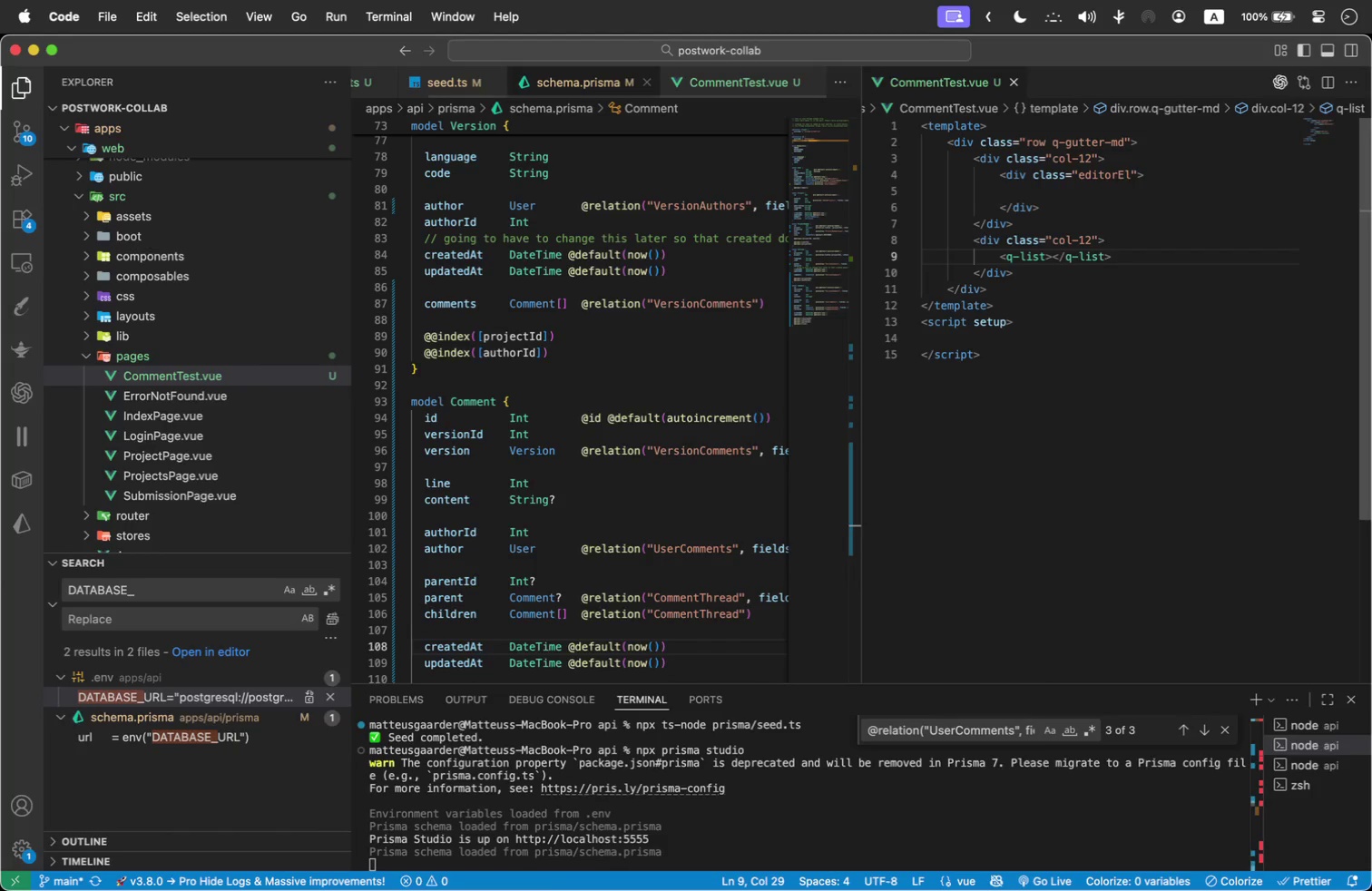 
key(ArrowLeft)
 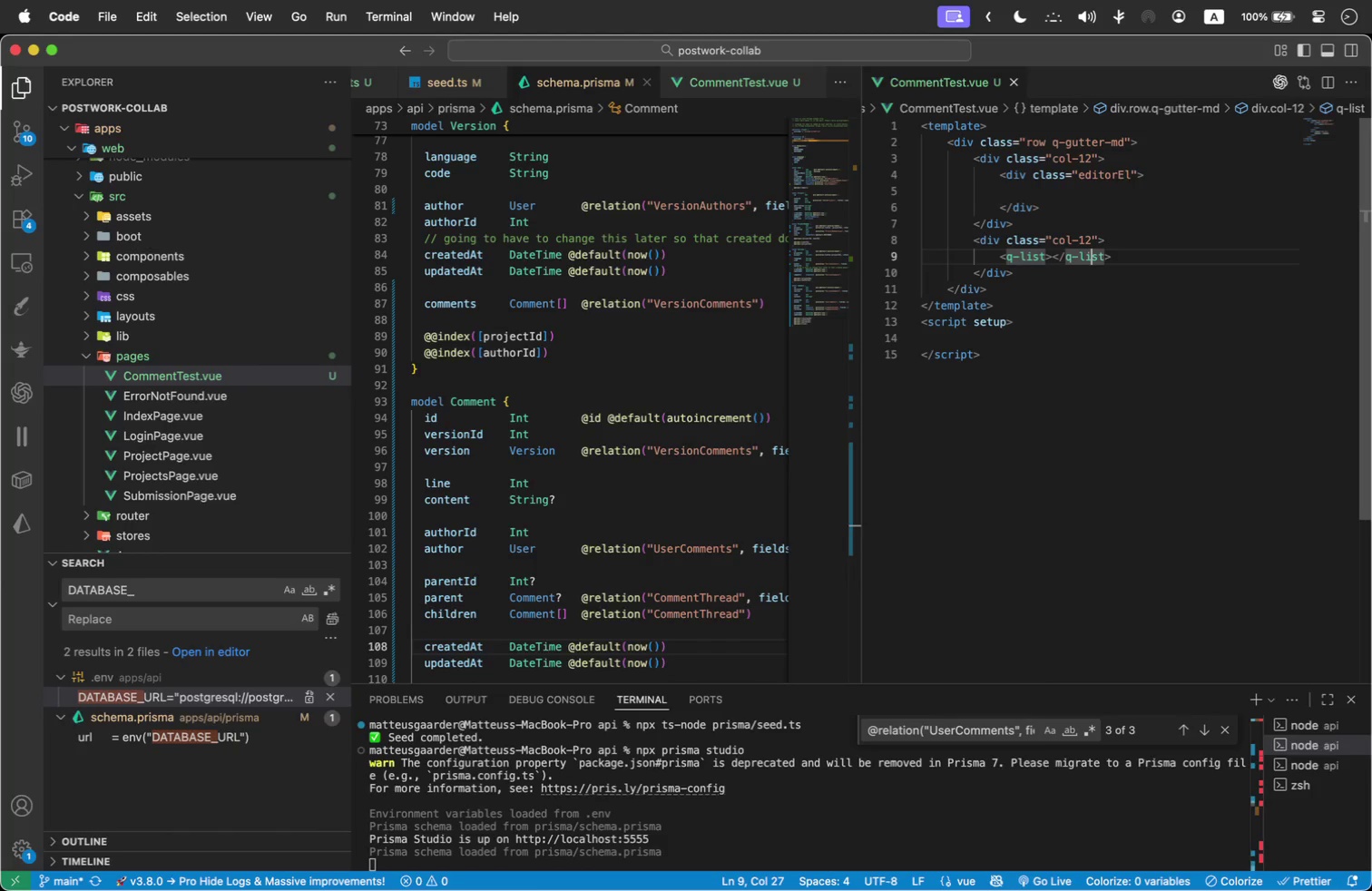 
key(ArrowLeft)
 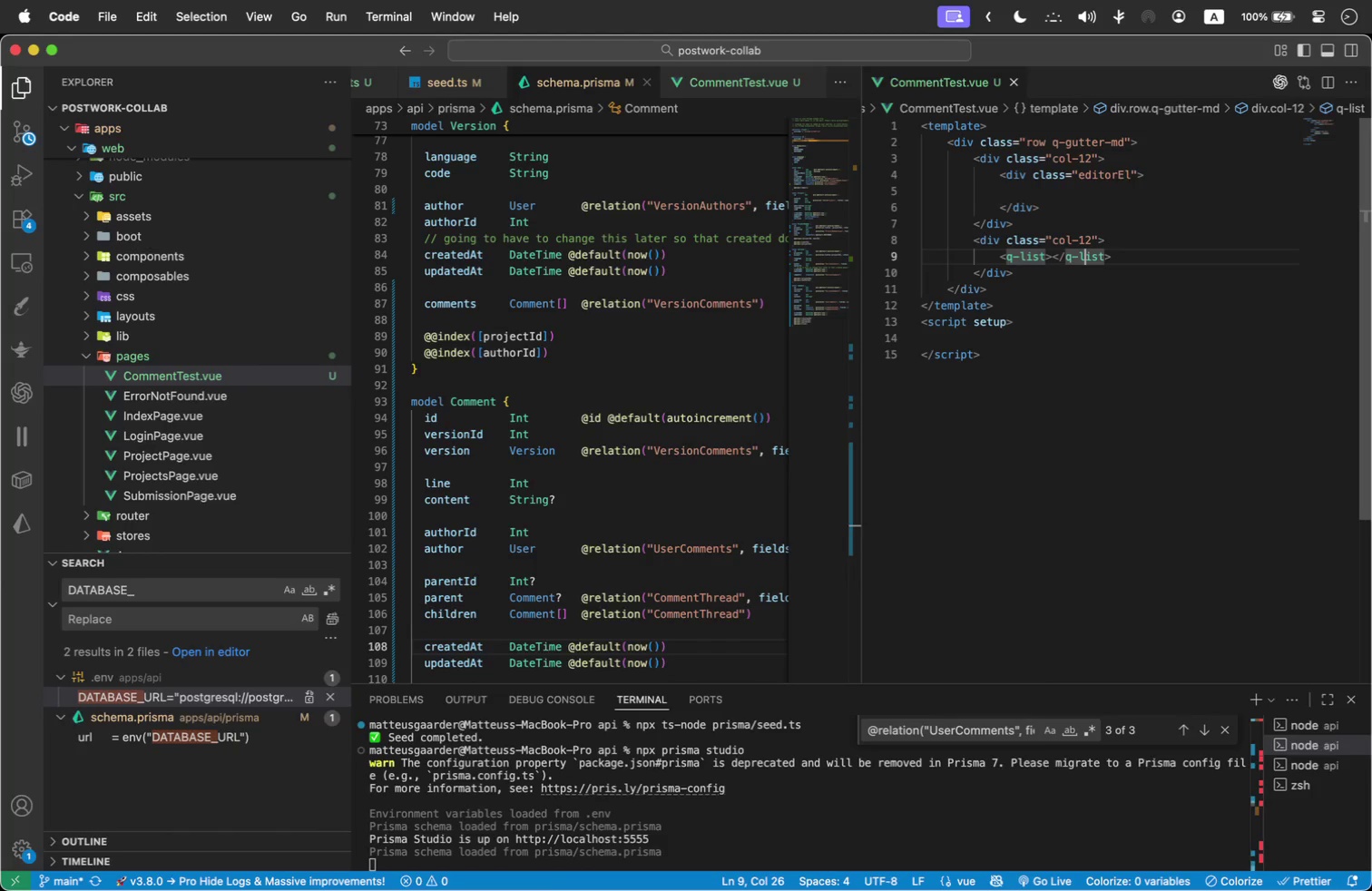 
key(ArrowLeft)
 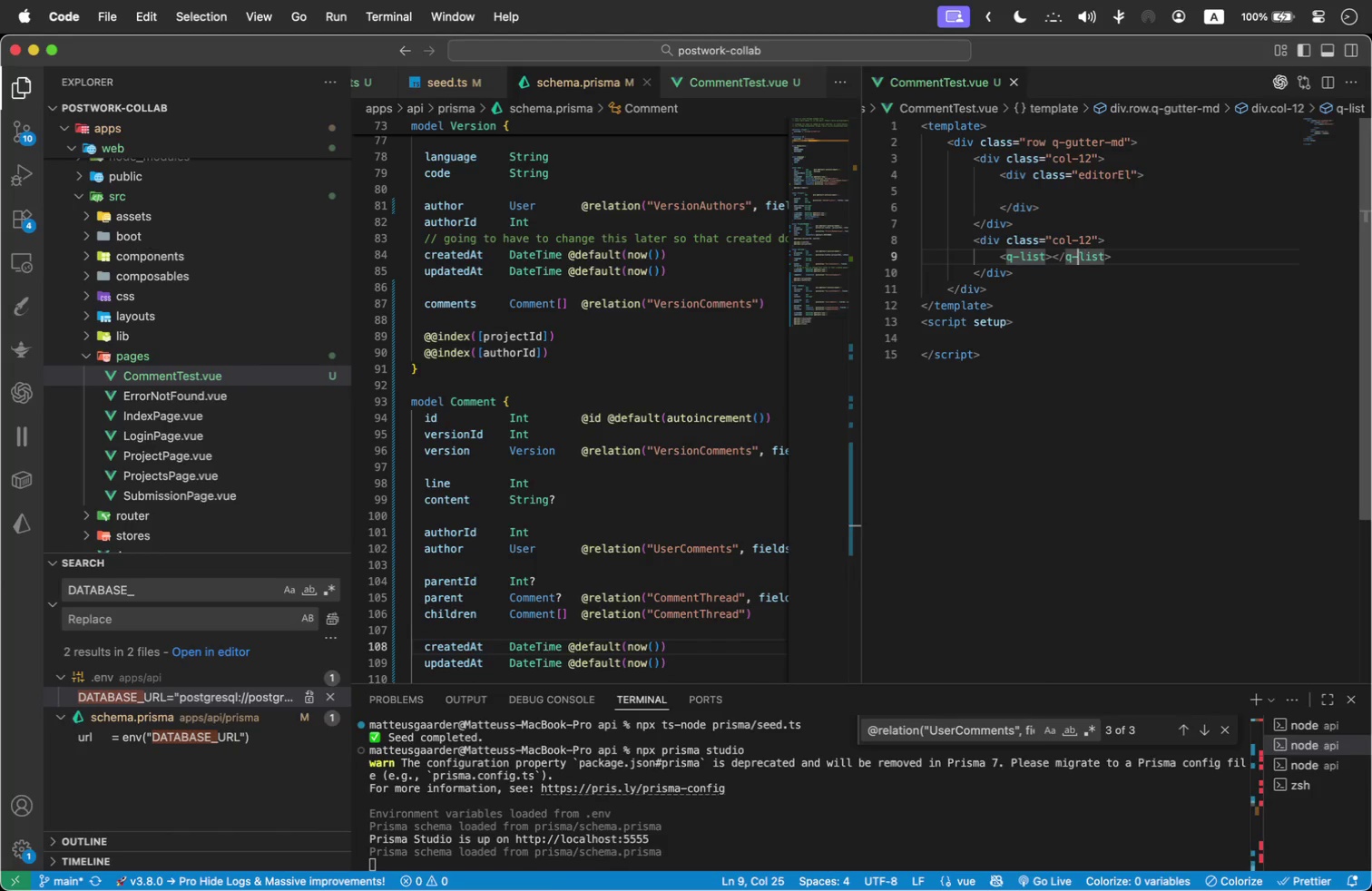 
key(ArrowLeft)
 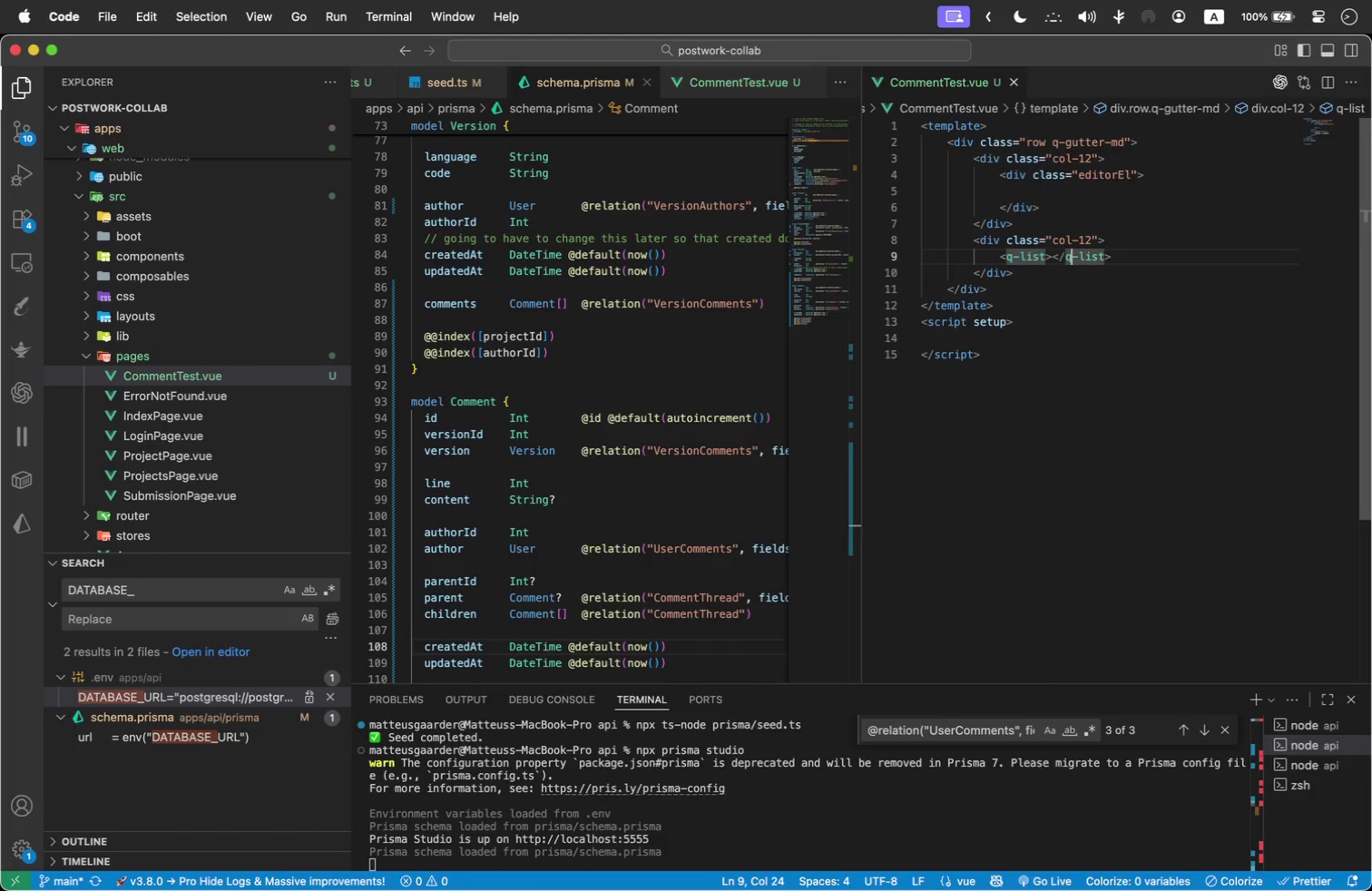 
key(ArrowLeft)
 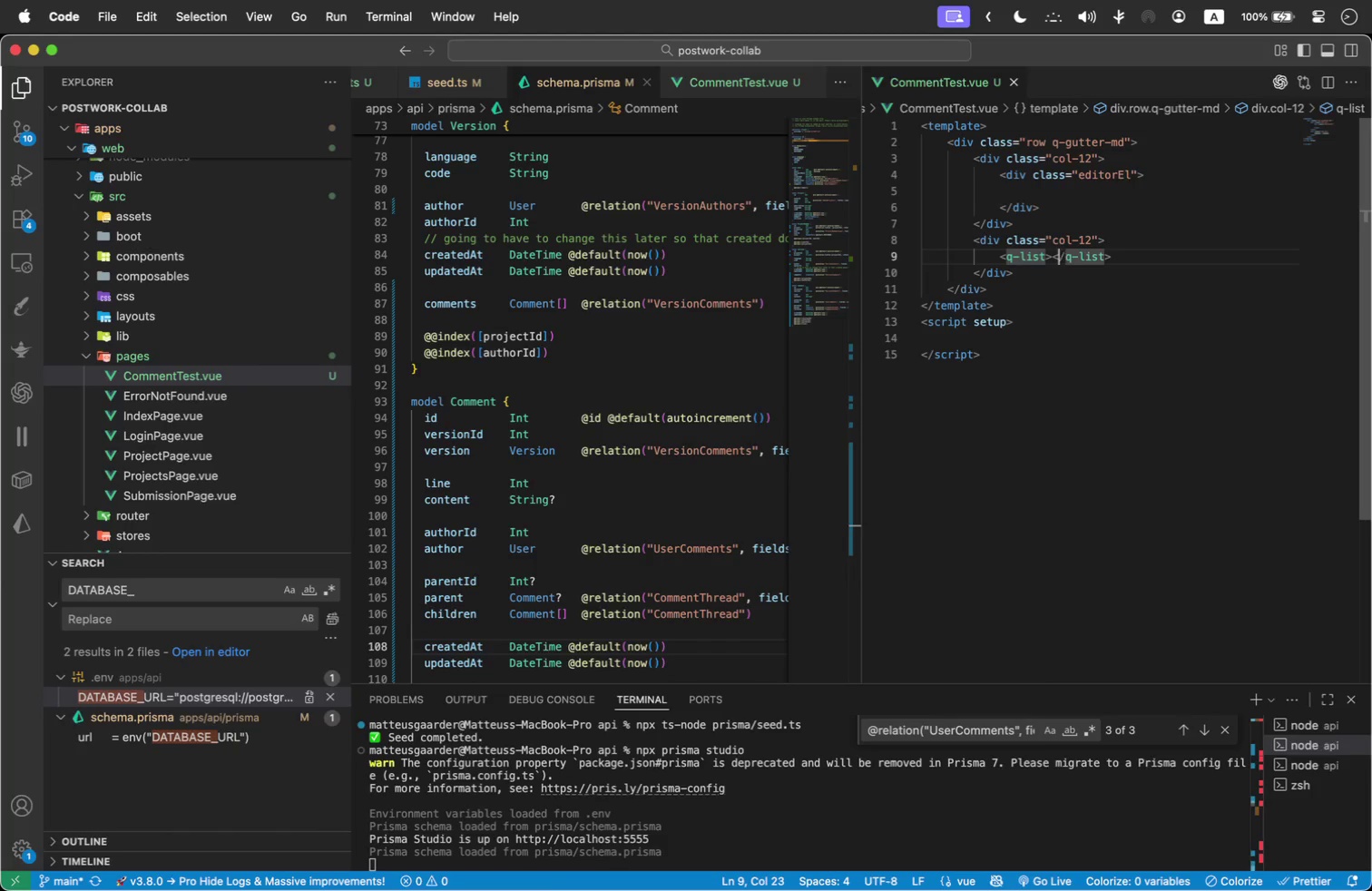 
key(ArrowLeft)
 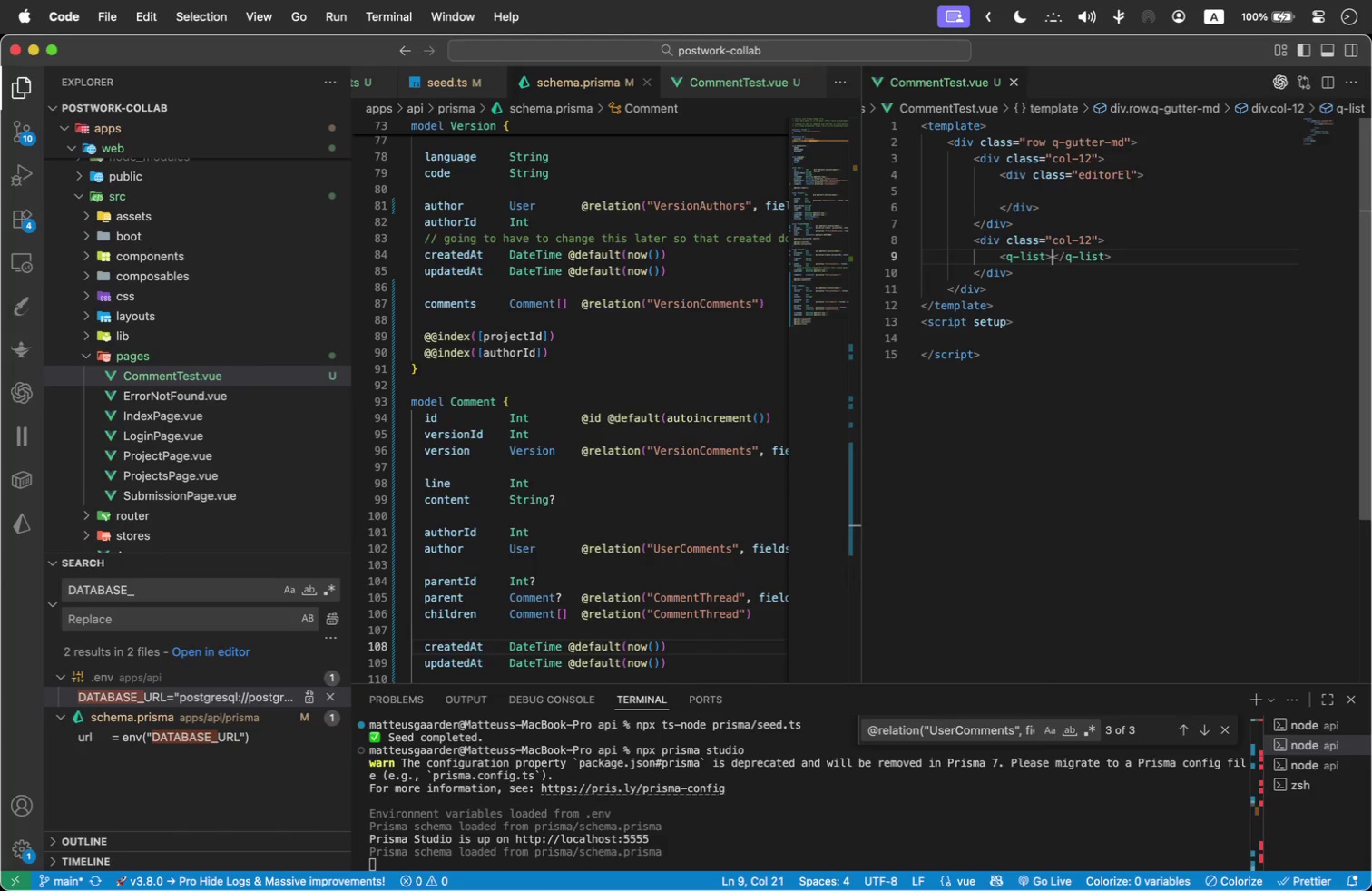 
key(ArrowLeft)
 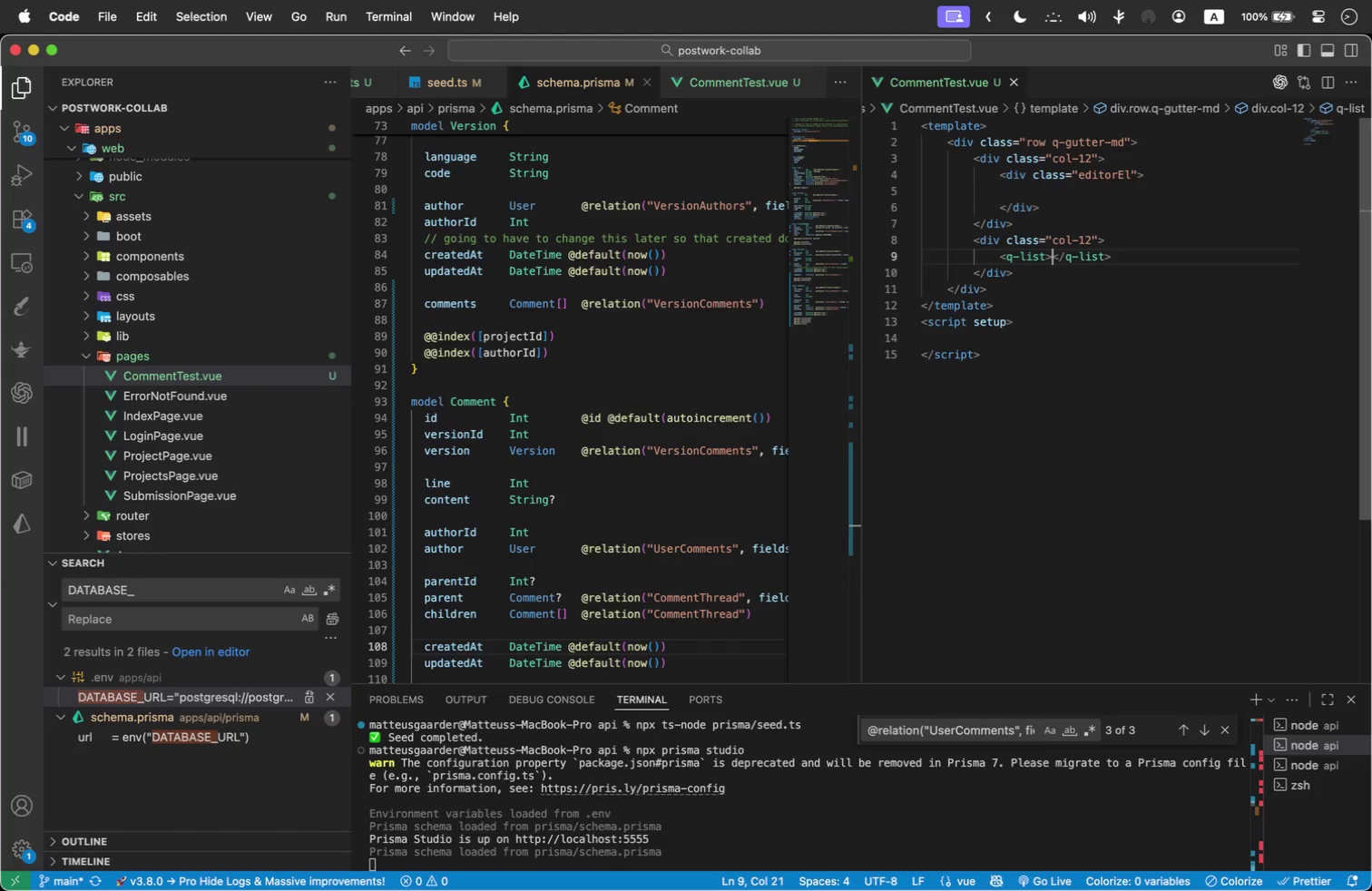 
key(ArrowLeft)
 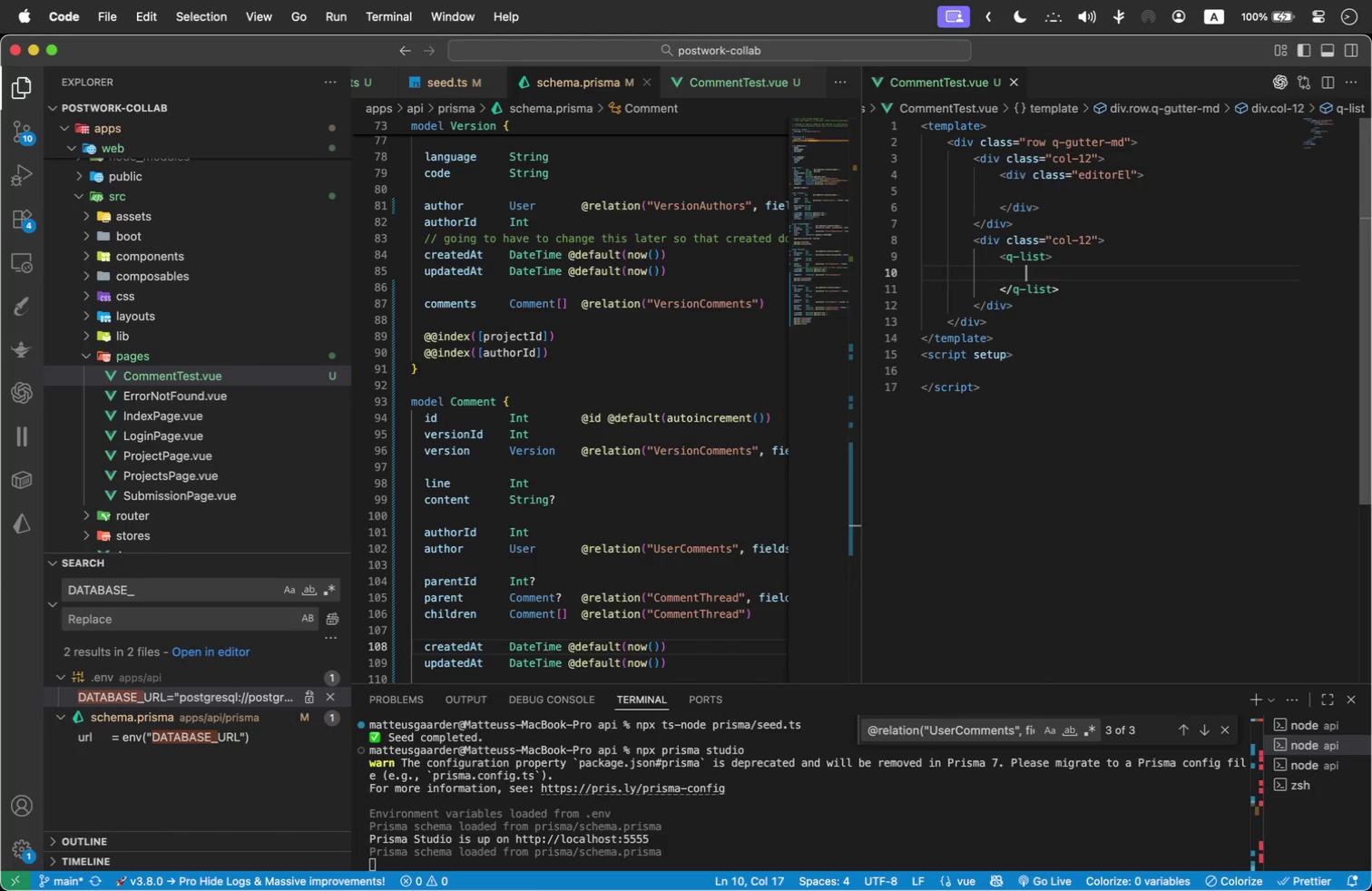 
key(Enter)
 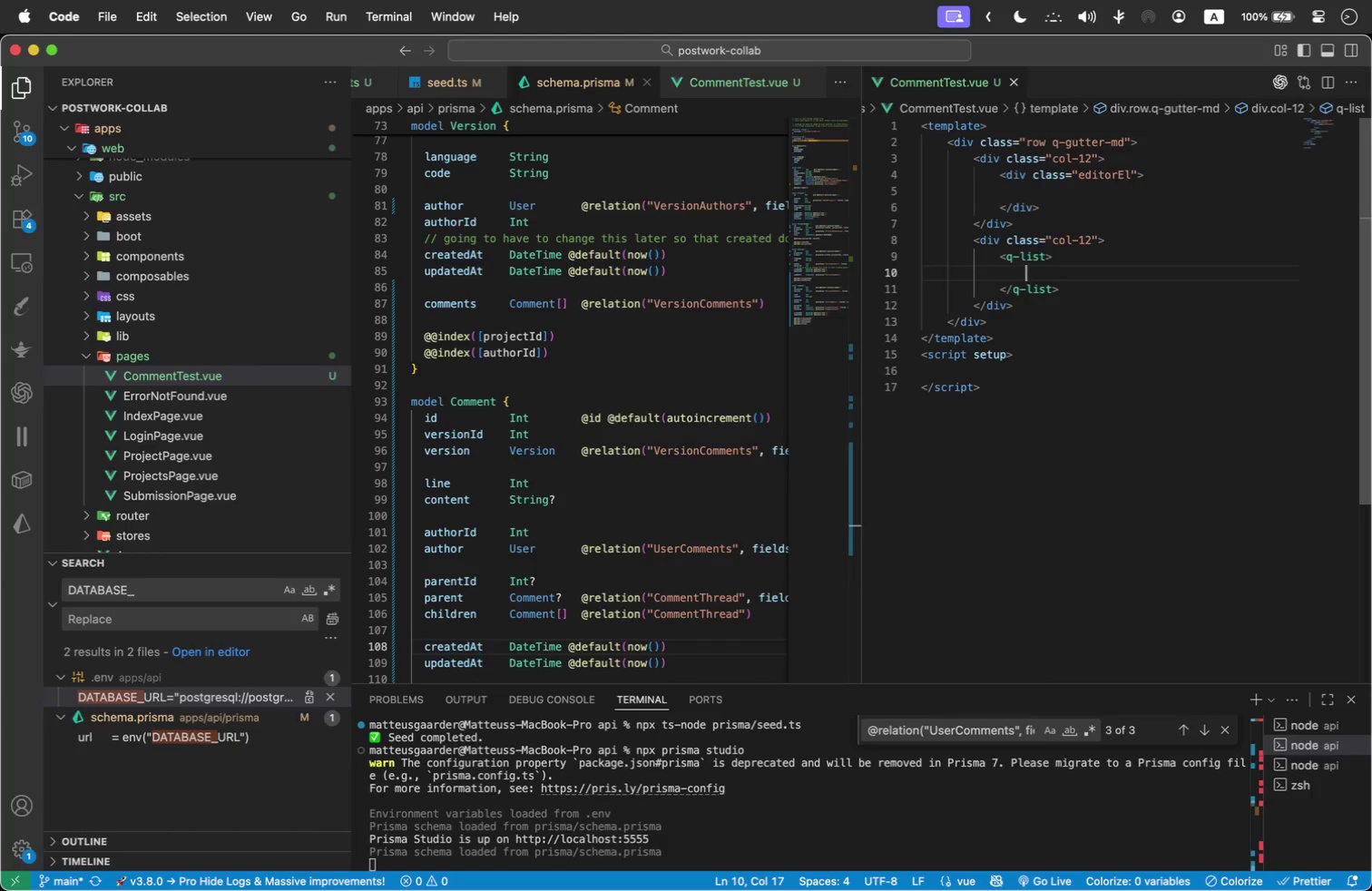 
type(q-item-label)
 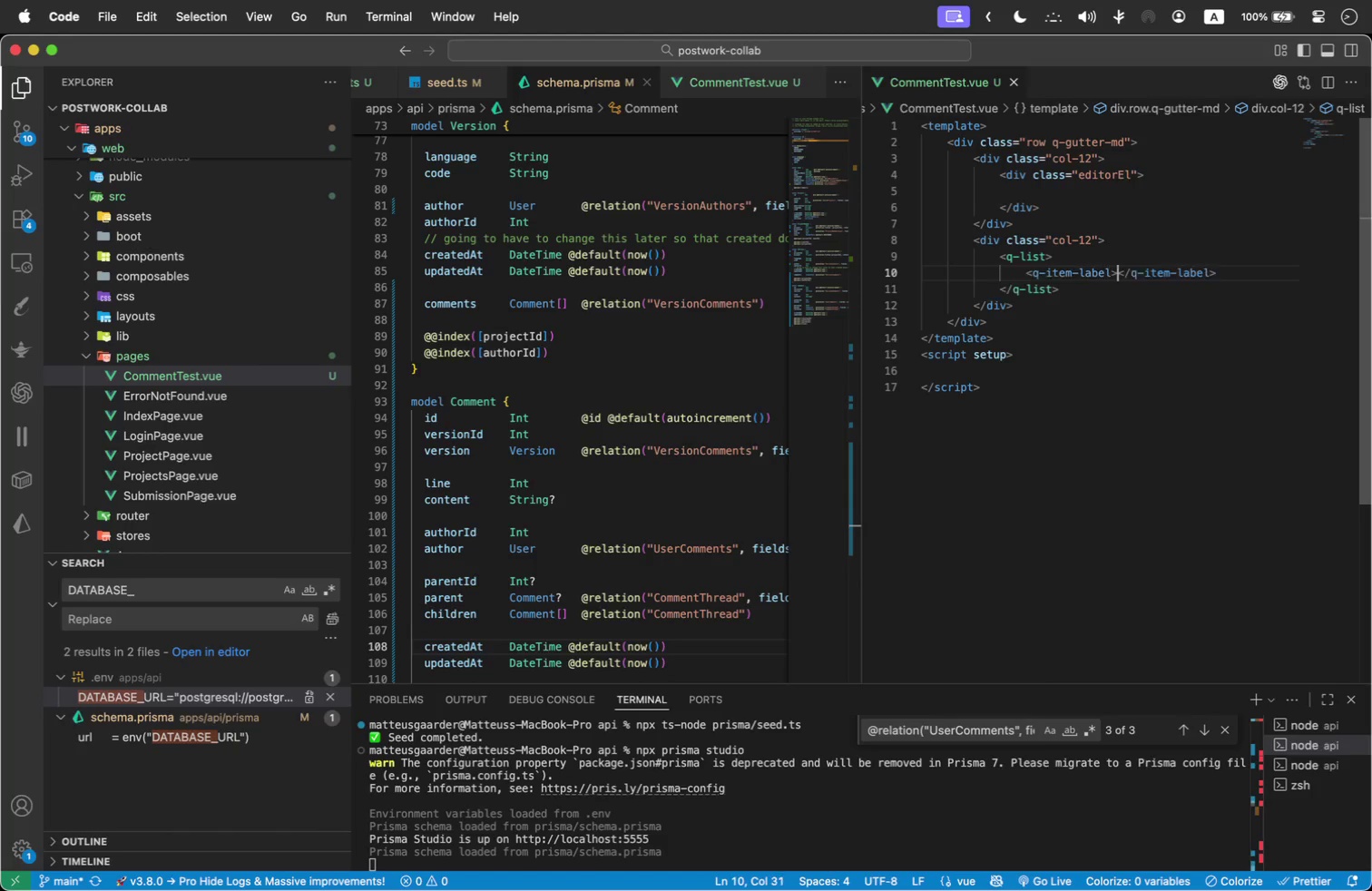 
key(Enter)
 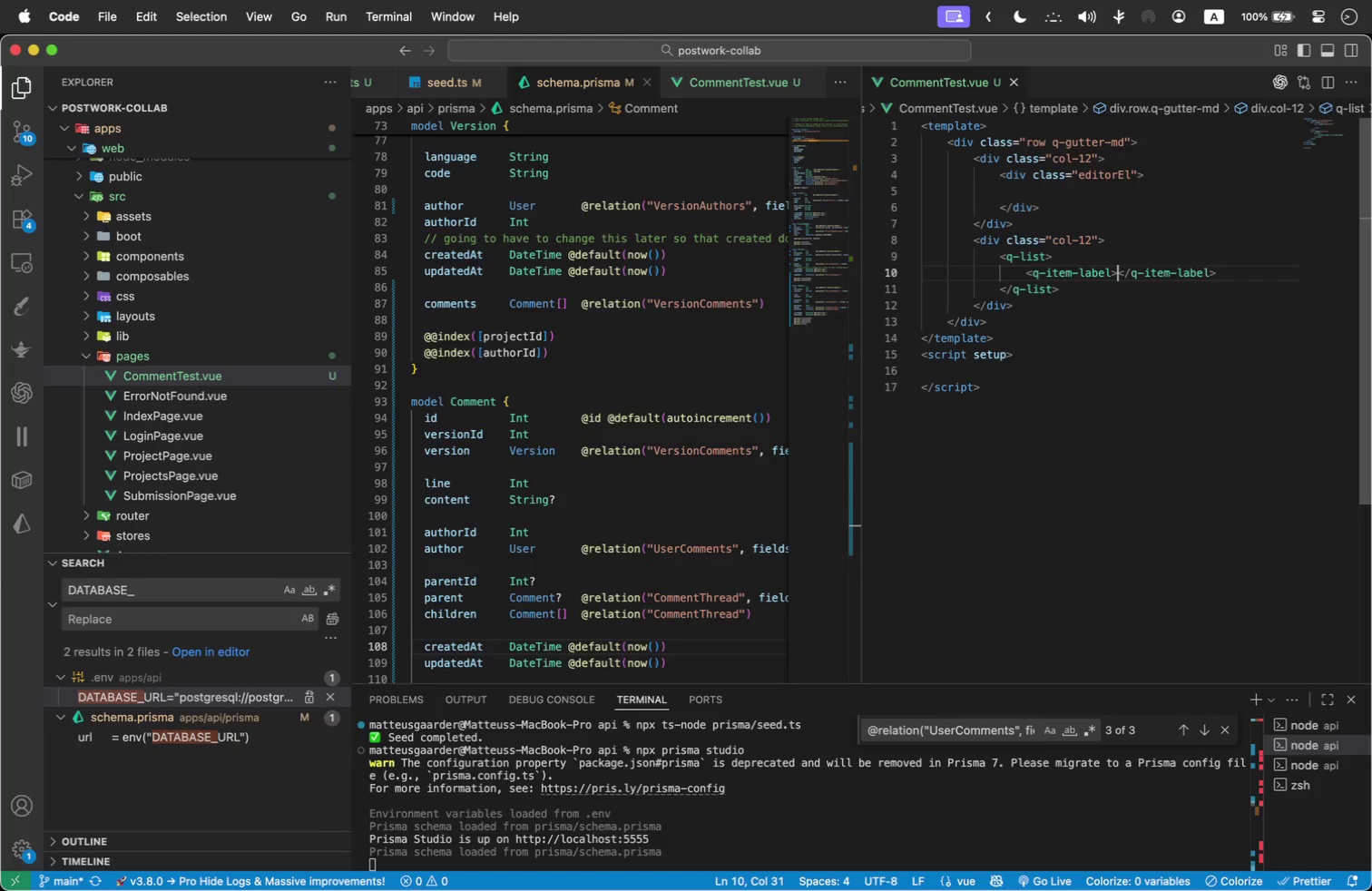 
key(Space)
 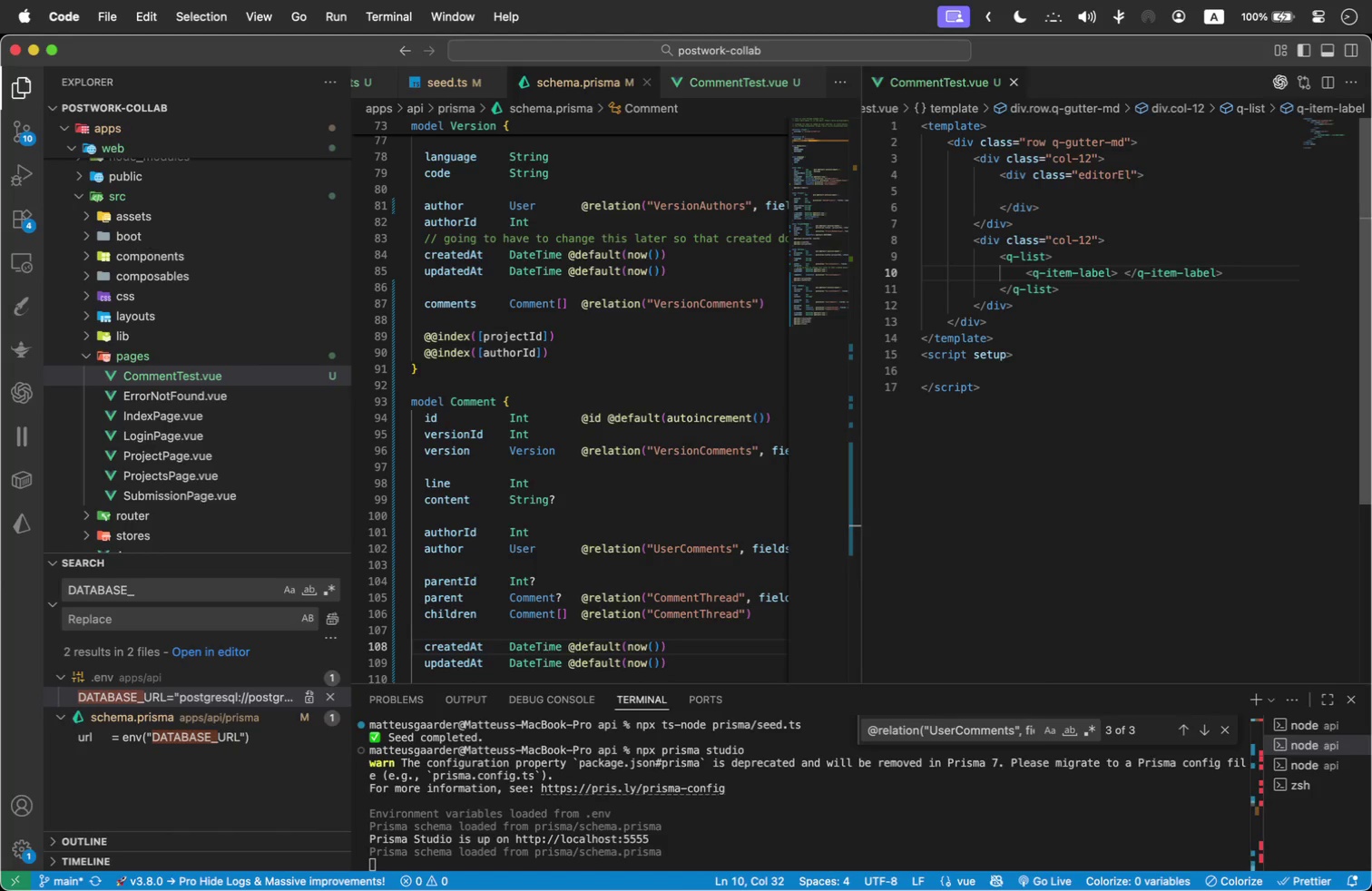 
key(ArrowLeft)
 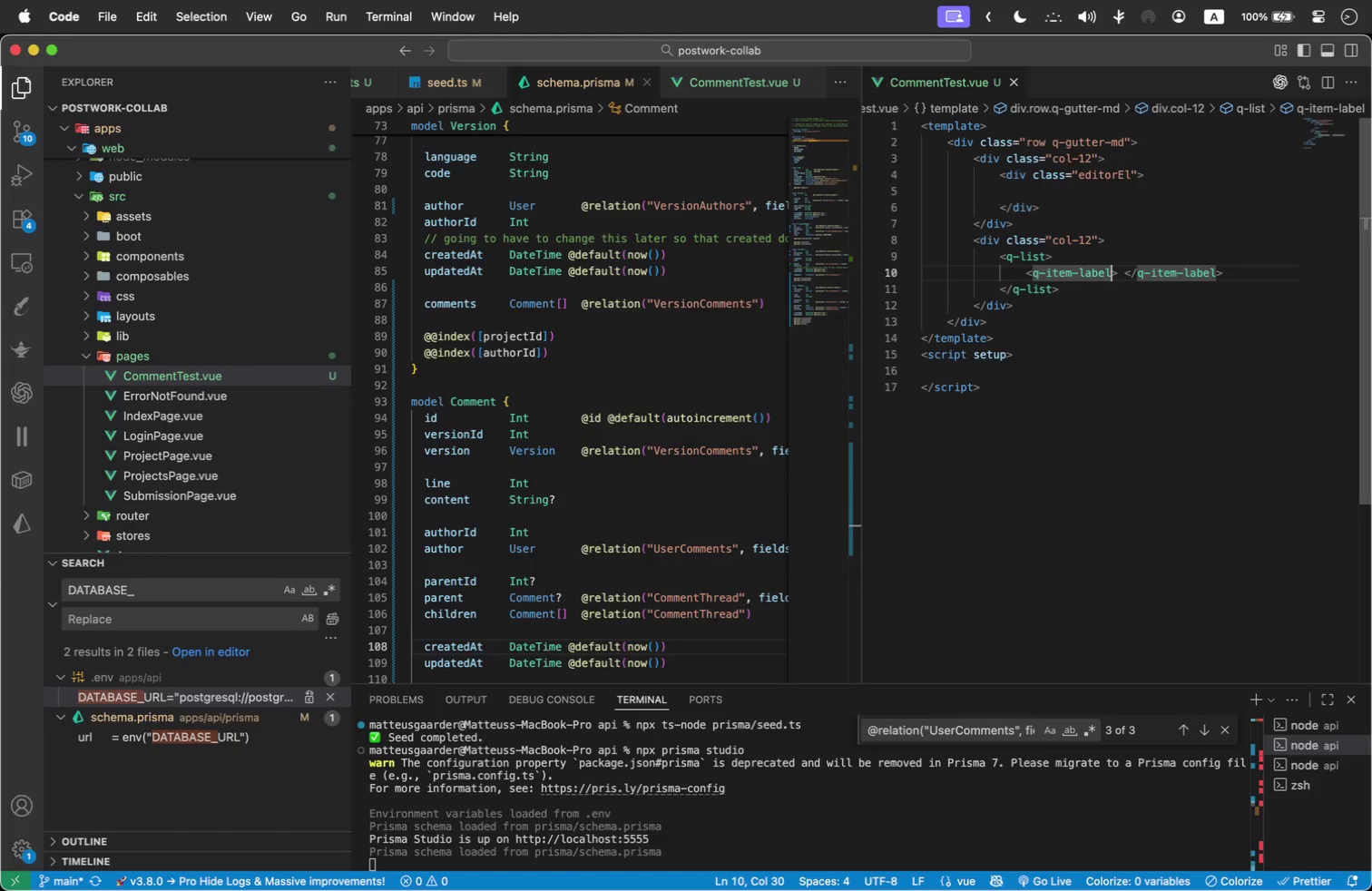 
key(ArrowLeft)
 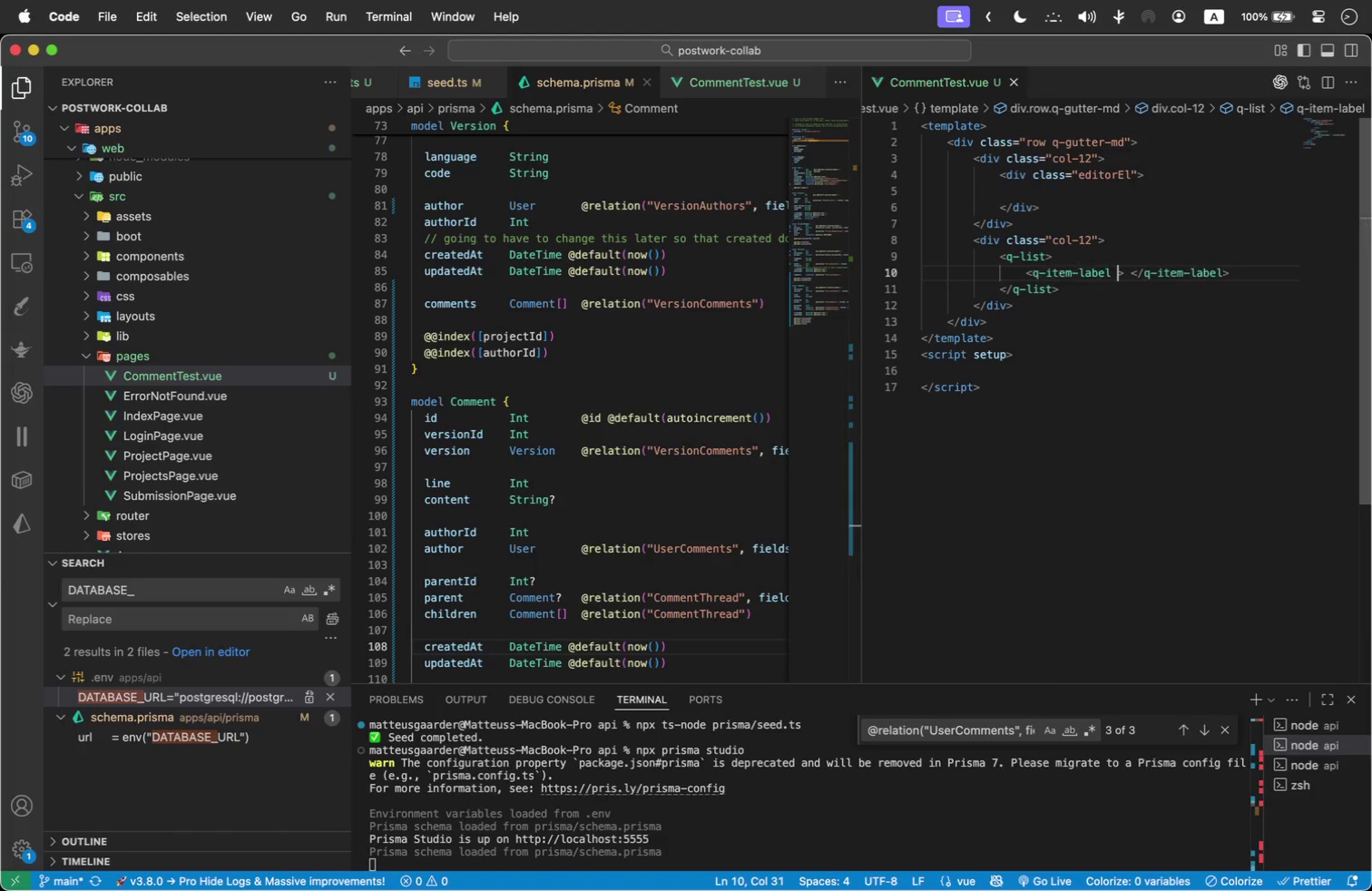 
type( header)
 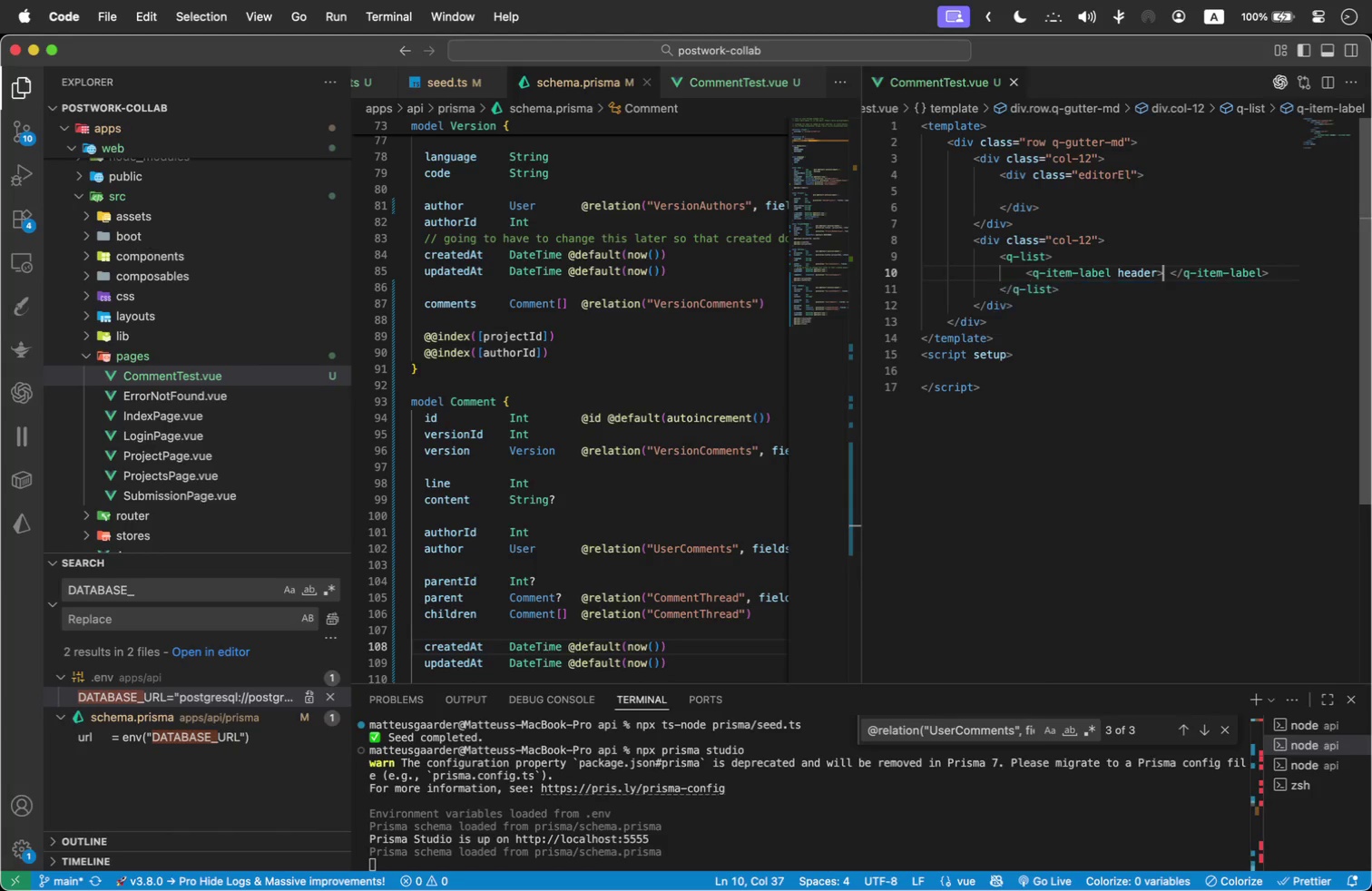 
key(ArrowRight)
 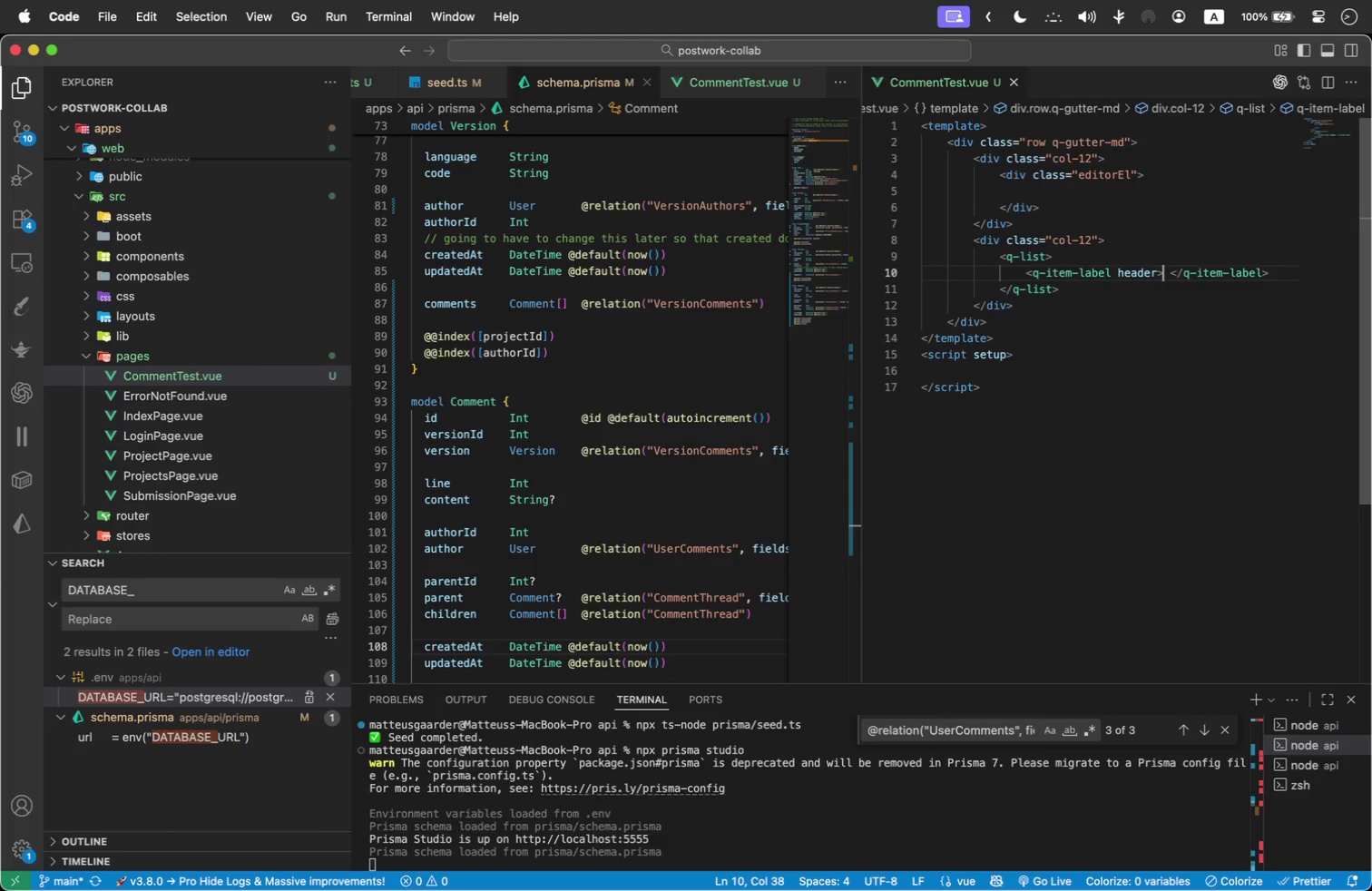 
type(Comments)
 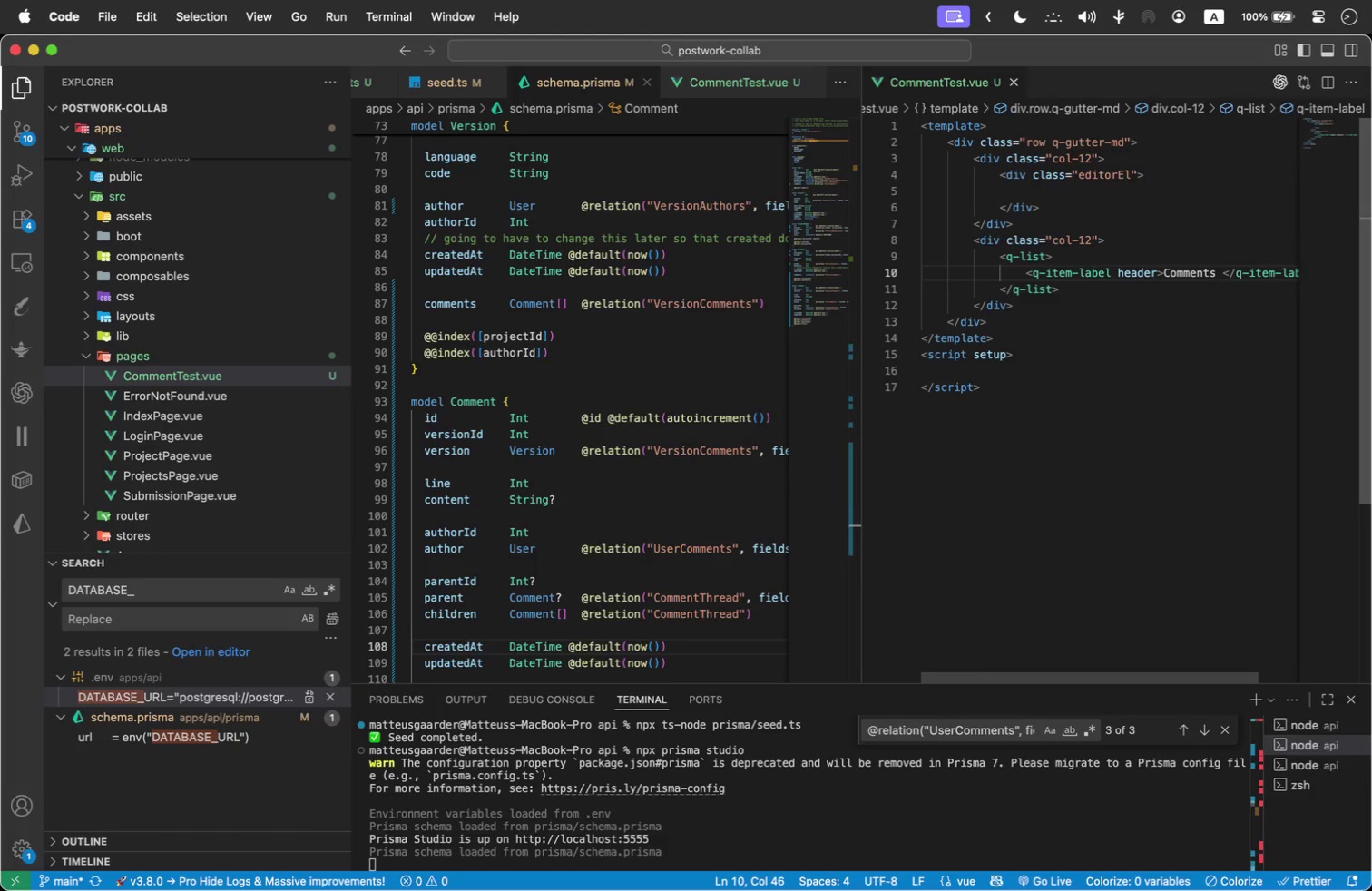 
key(ArrowRight)
 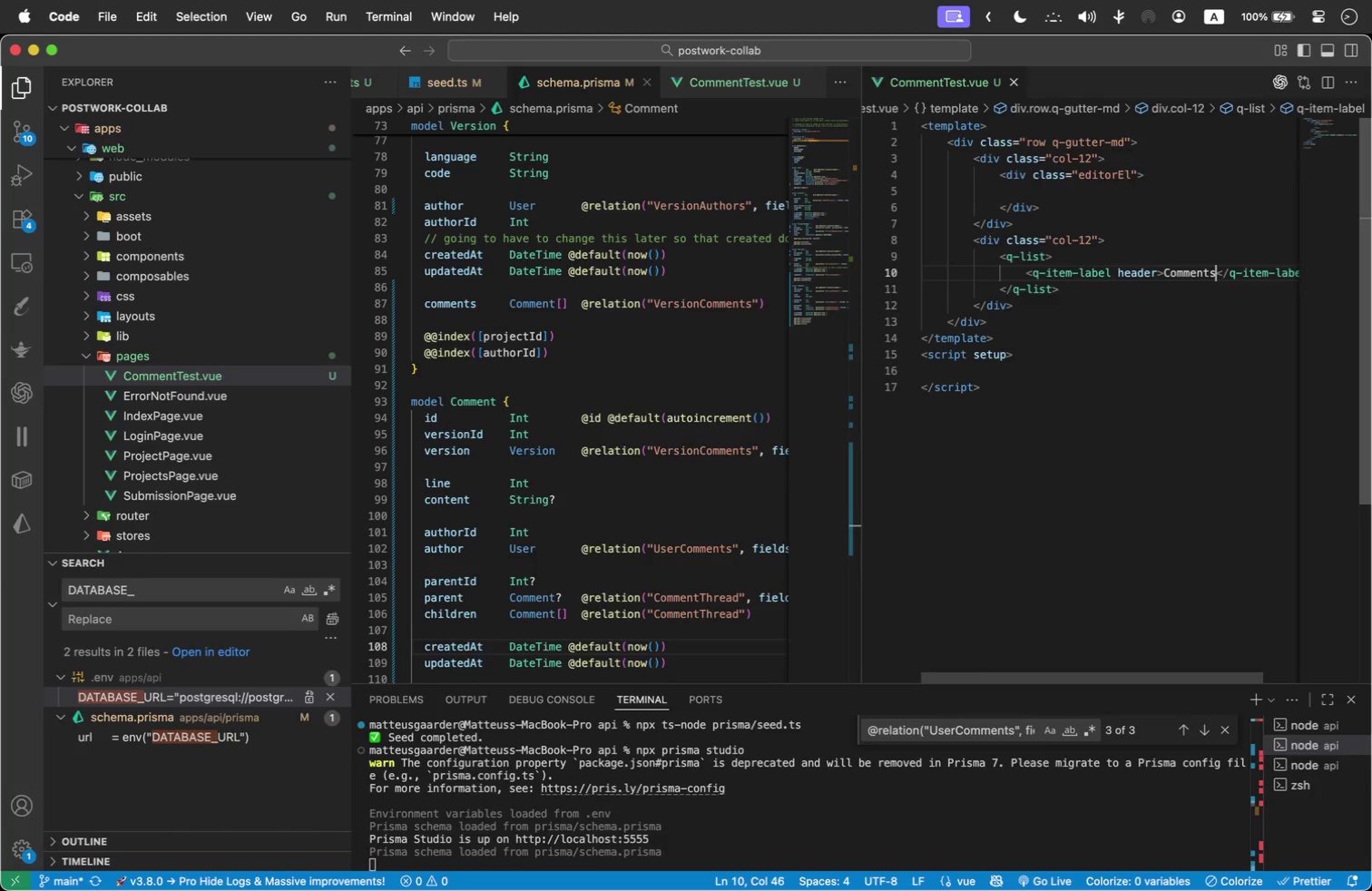 
key(Backspace)
 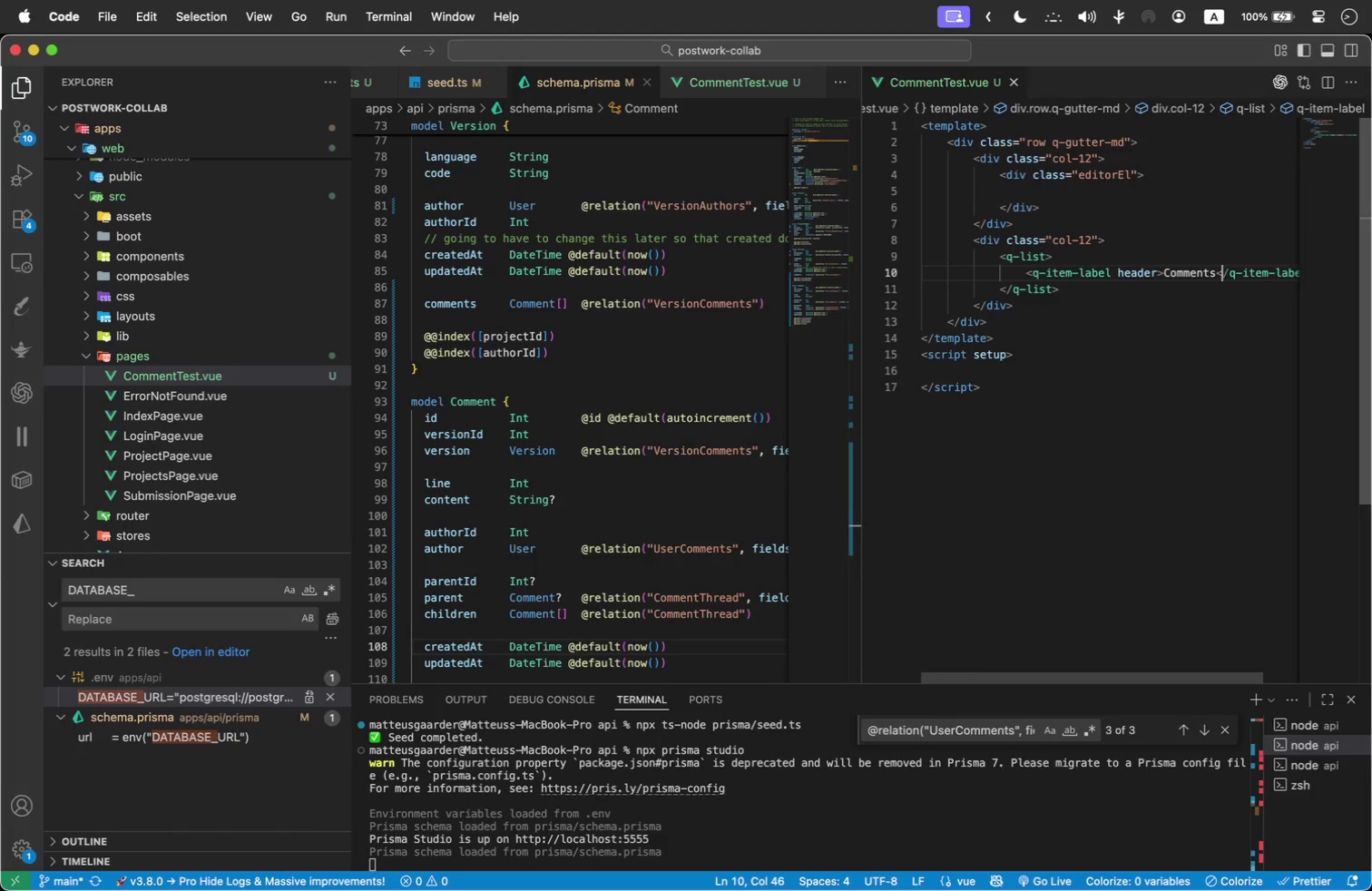 
hold_key(key=ArrowRight, duration=0.54)
 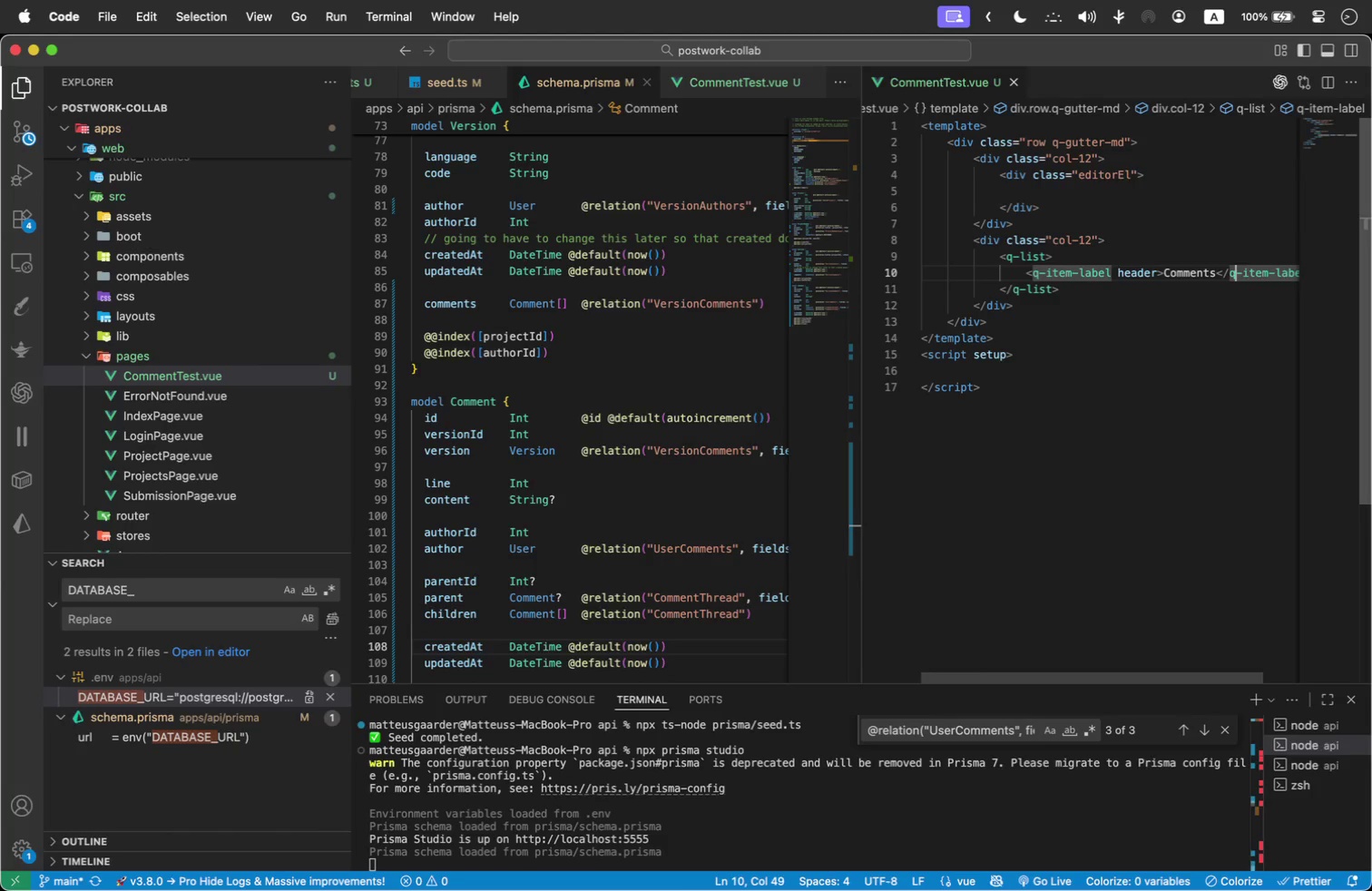 
key(ArrowRight)
 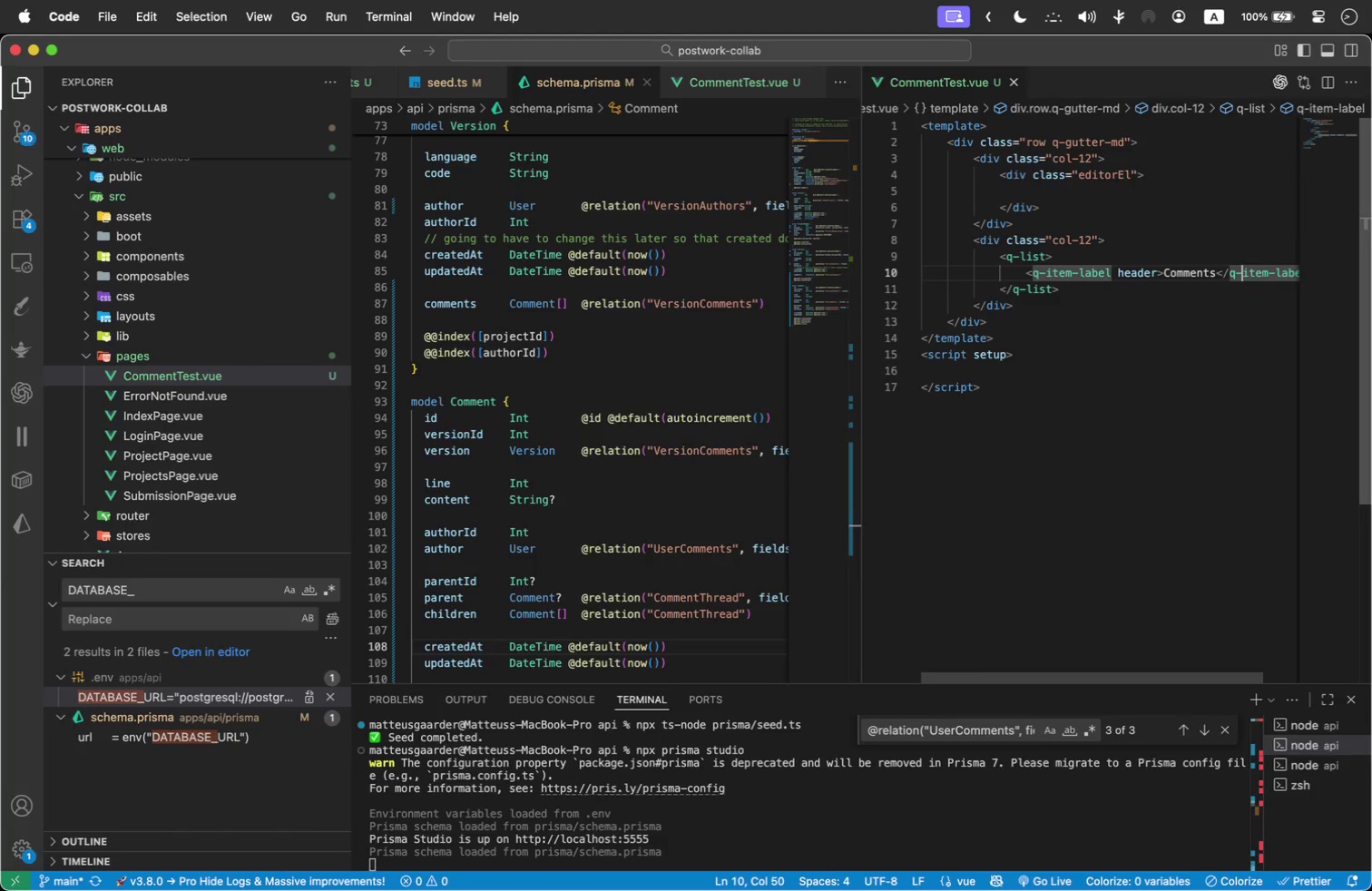 
key(ArrowRight)
 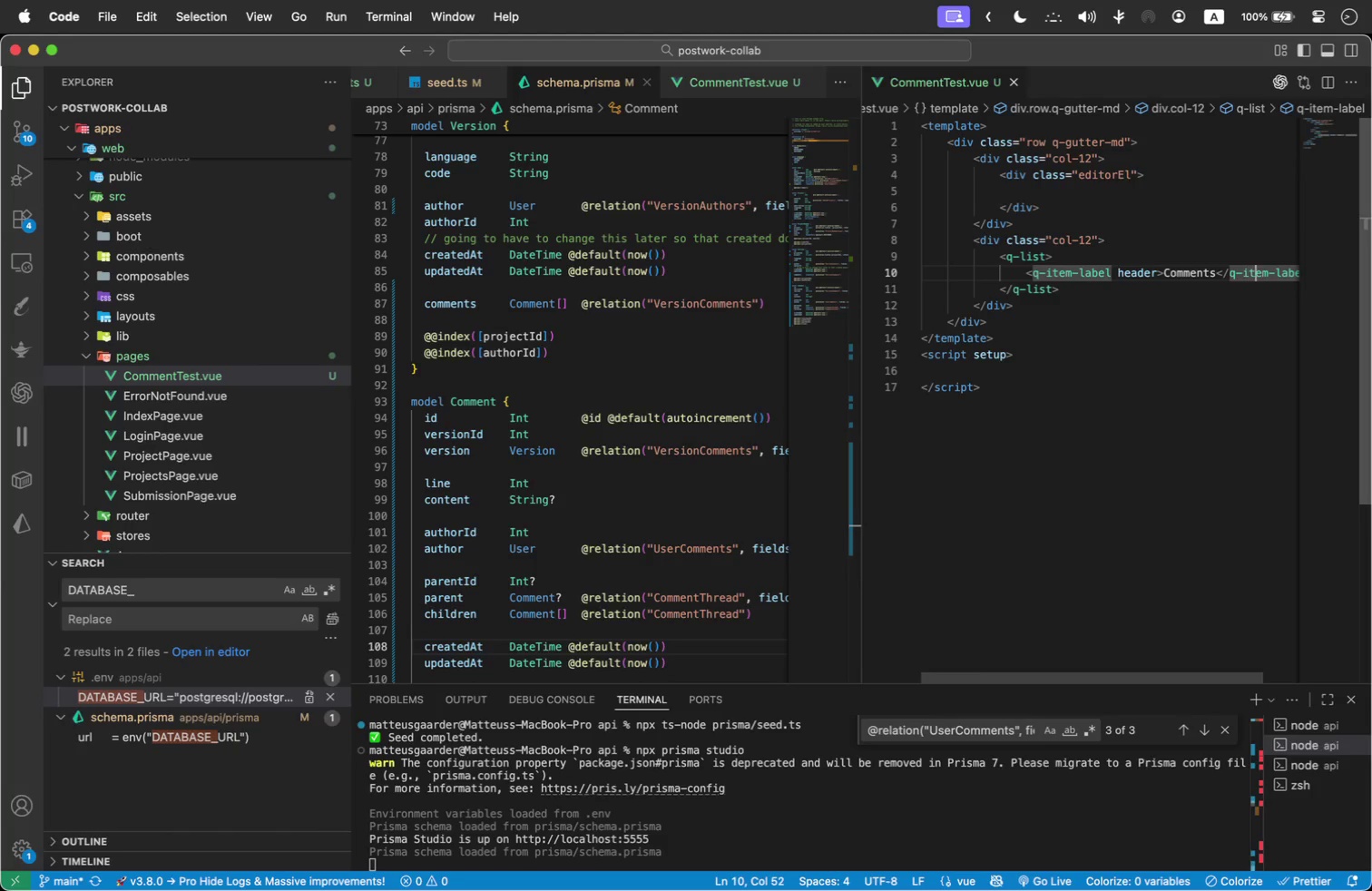 
key(ArrowRight)
 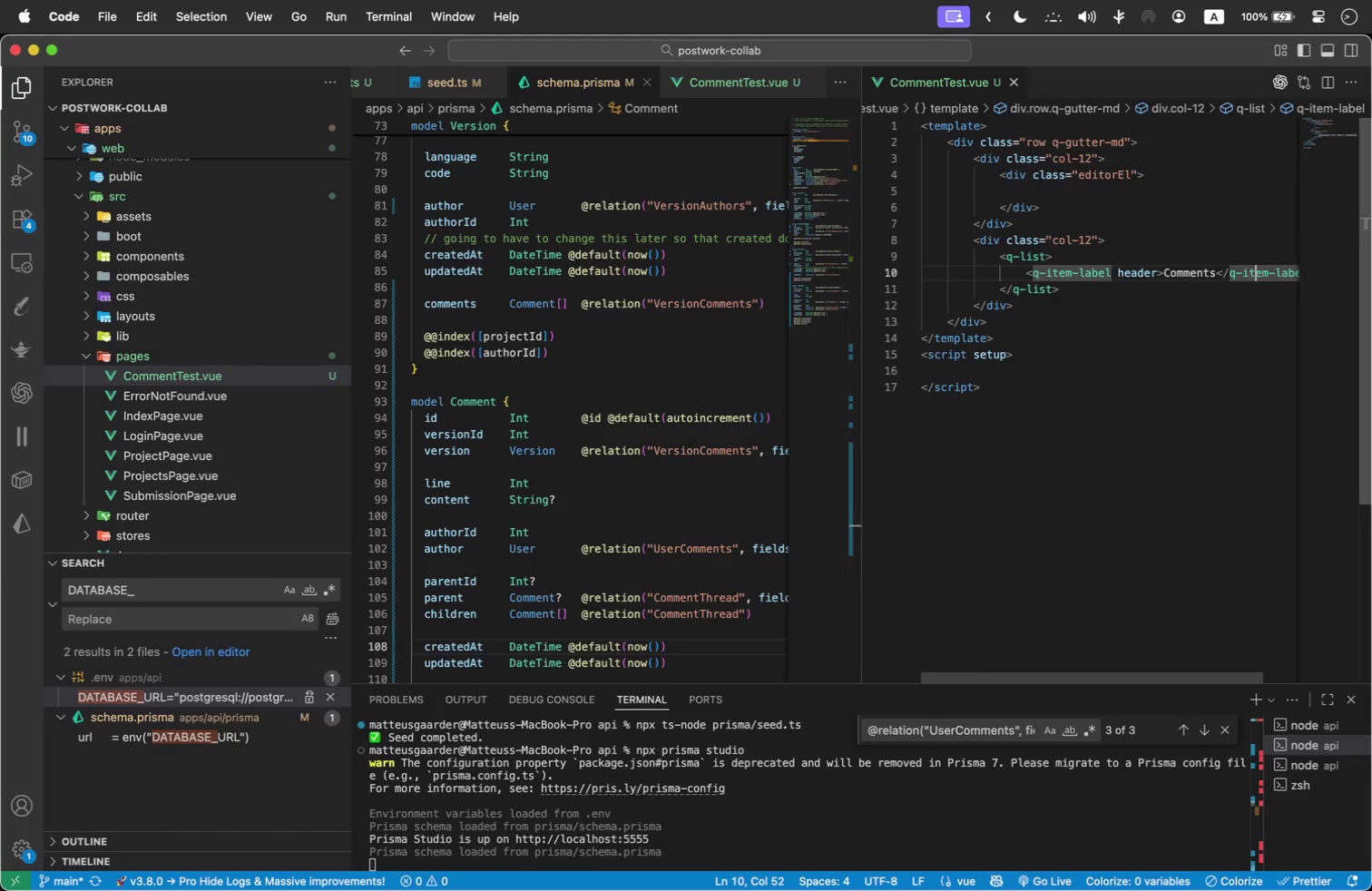 
key(ArrowRight)
 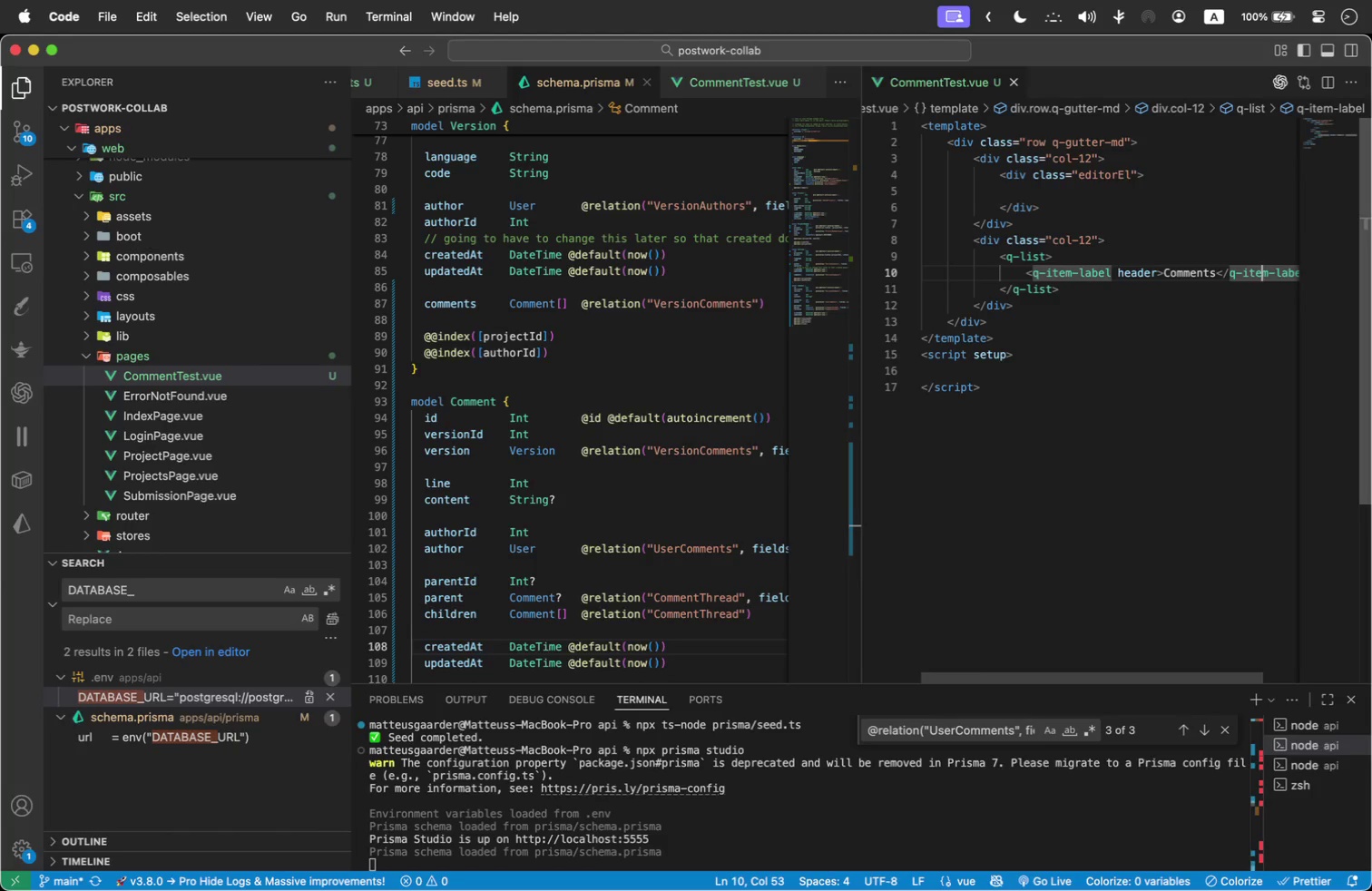 
key(ArrowRight)
 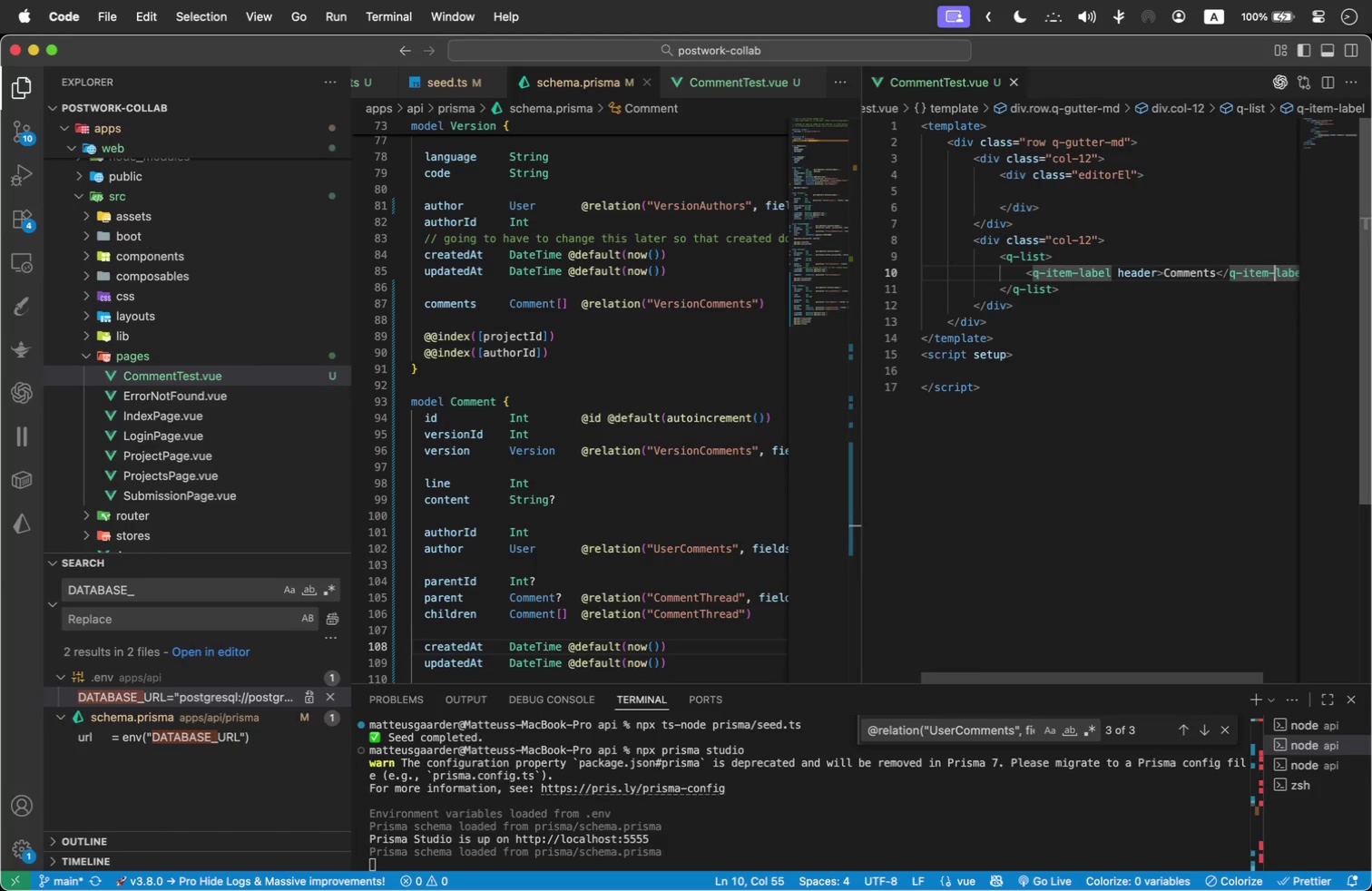 
key(ArrowRight)
 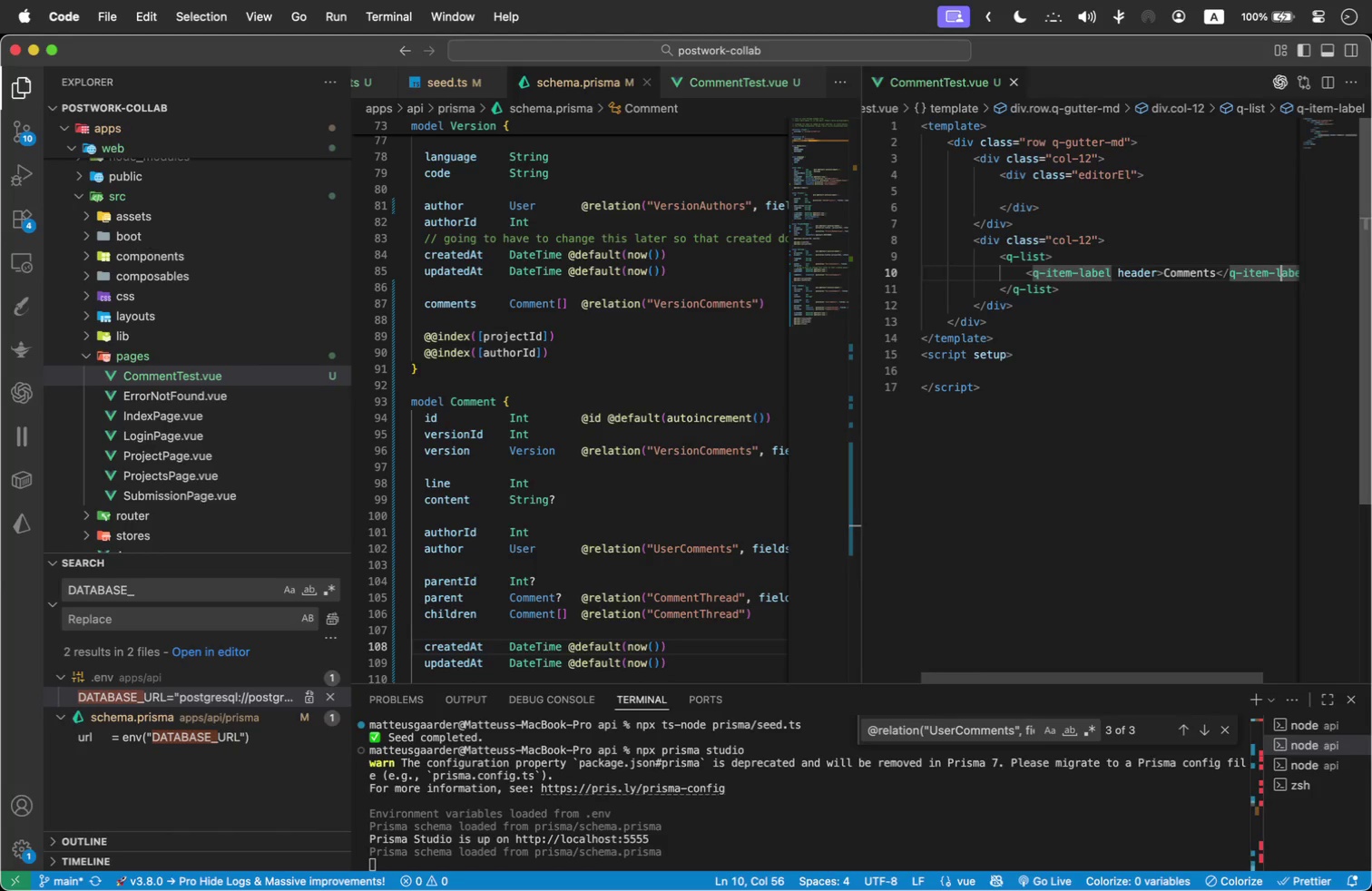 
key(ArrowRight)
 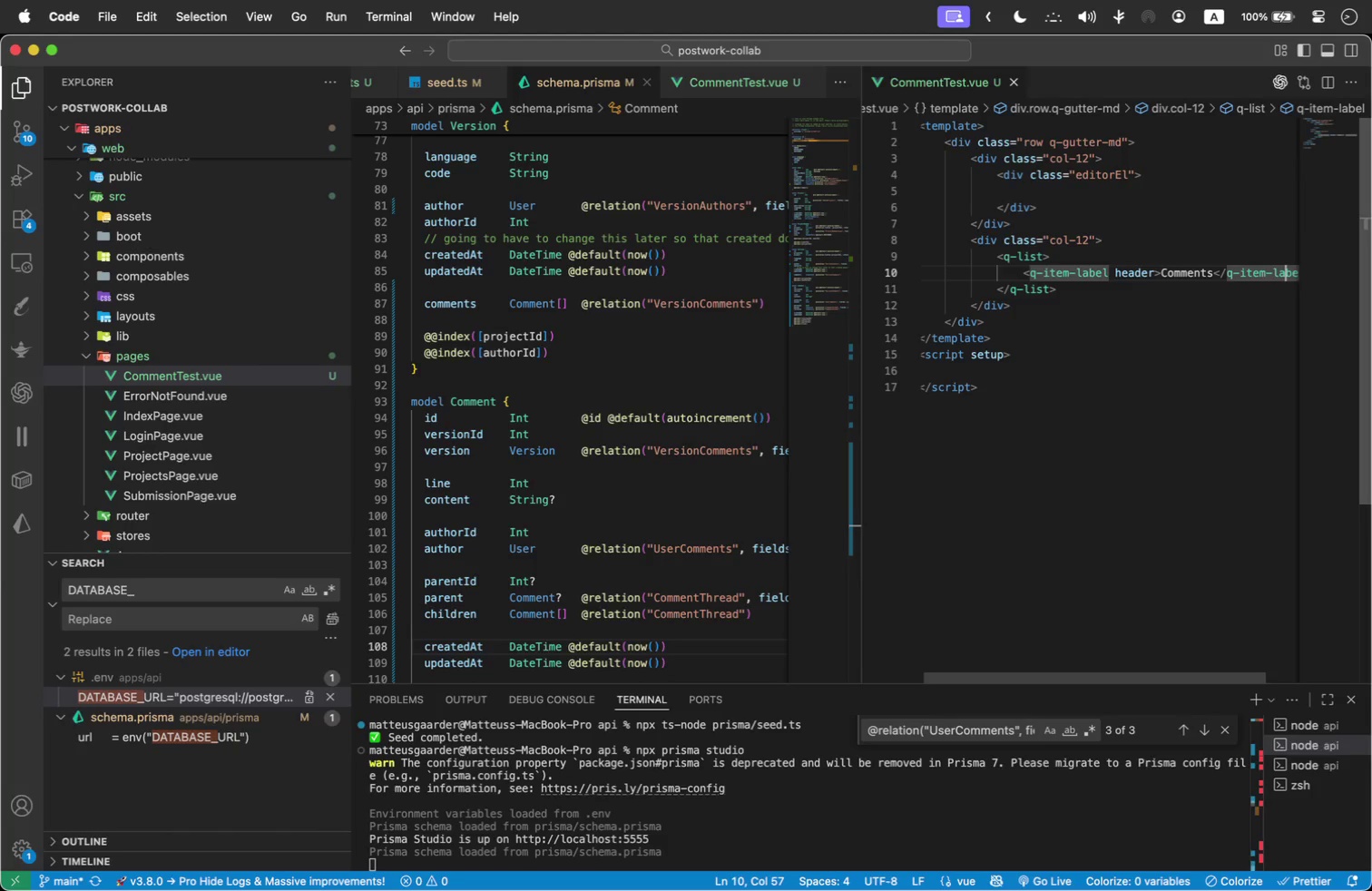 
key(ArrowRight)
 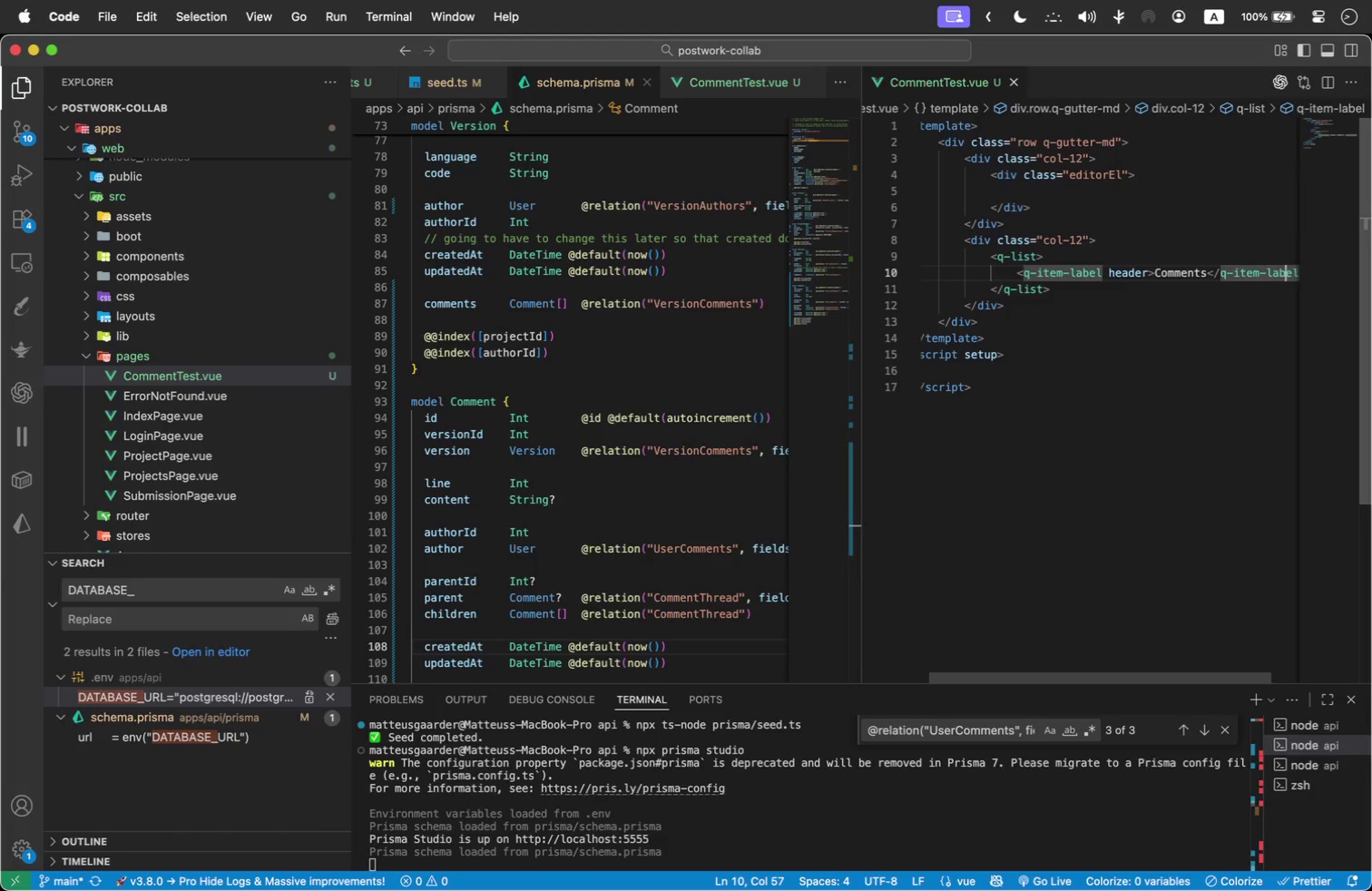 
key(ArrowRight)
 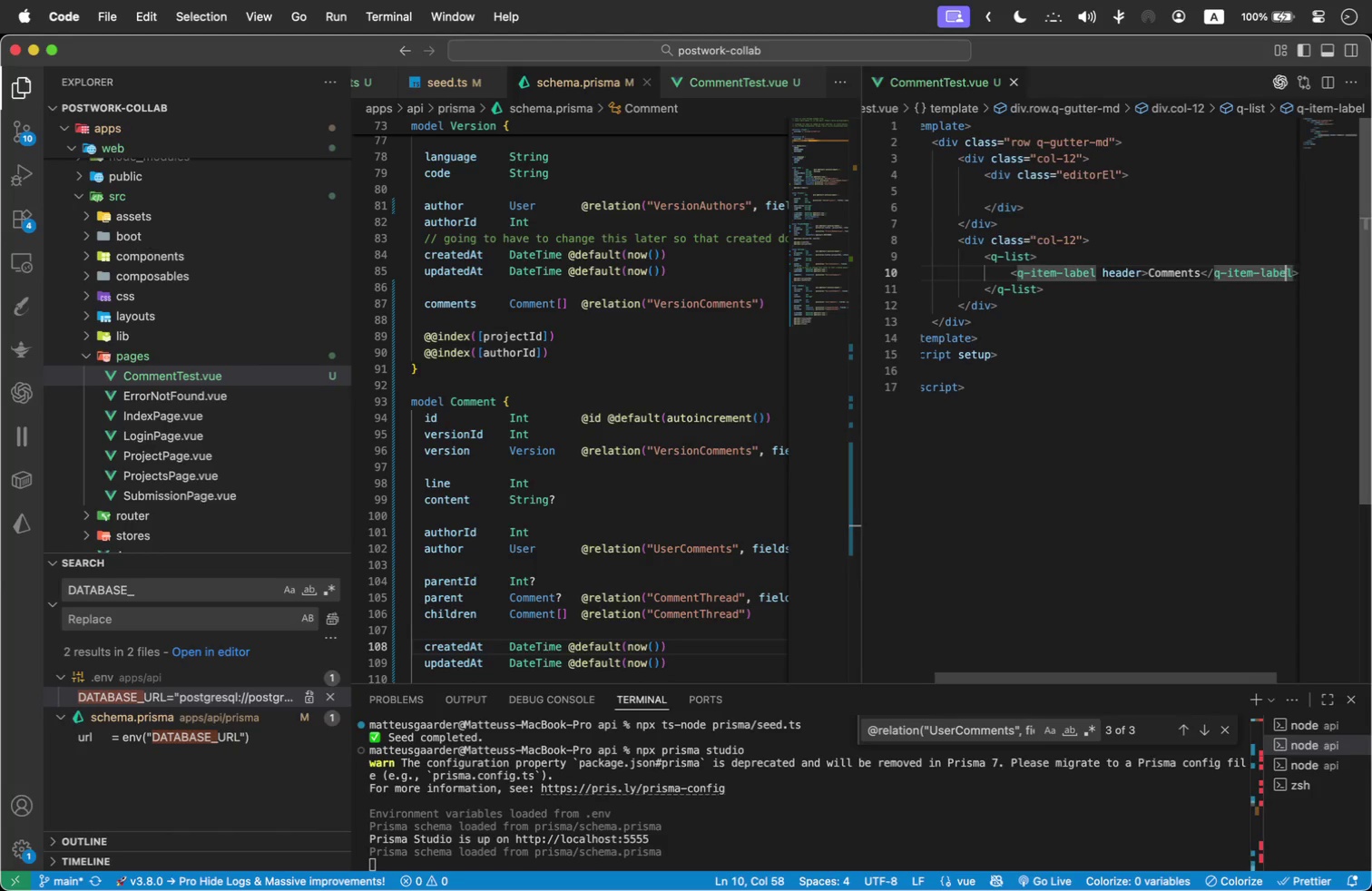 
key(ArrowRight)
 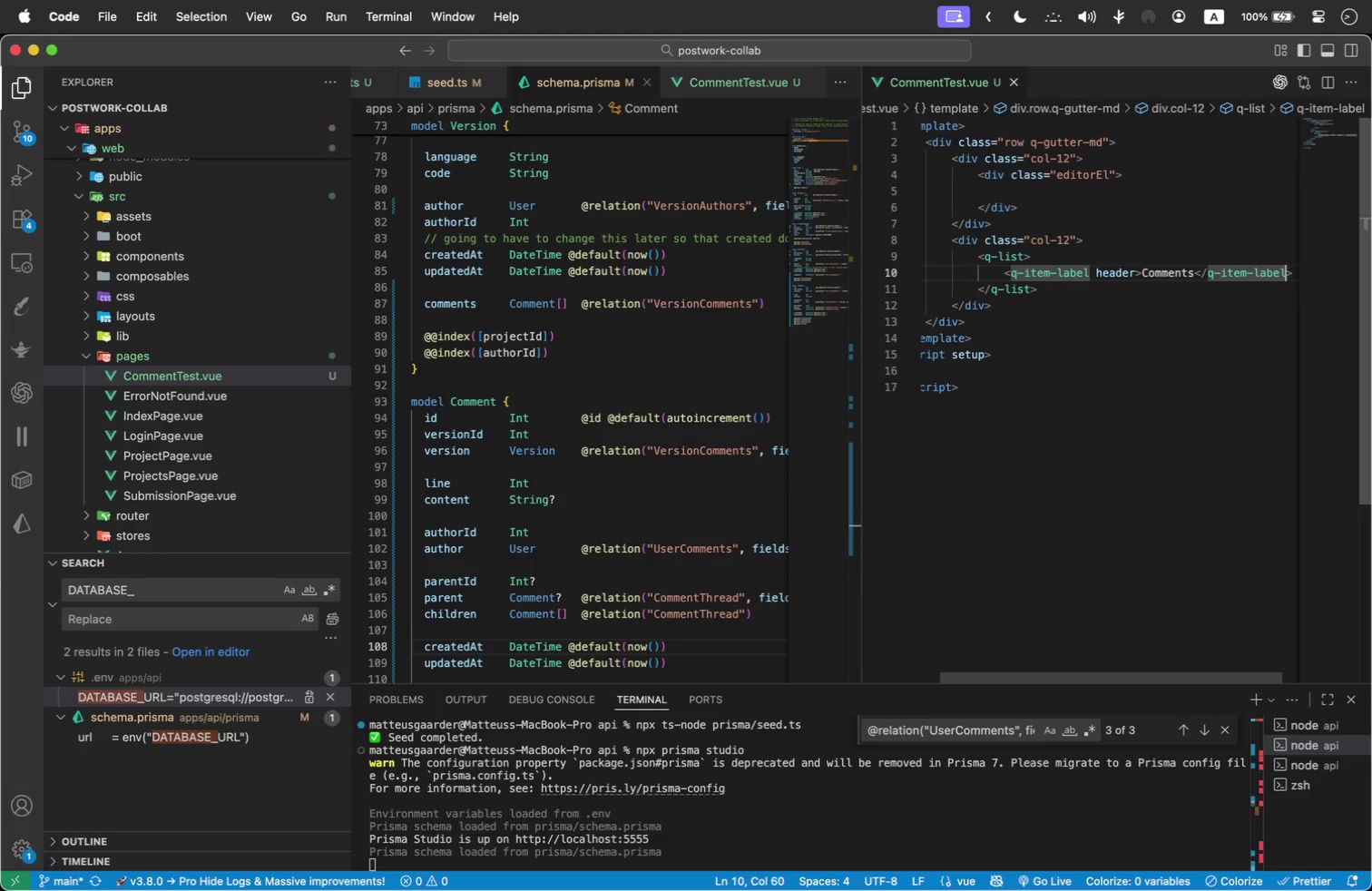 
key(ArrowRight)
 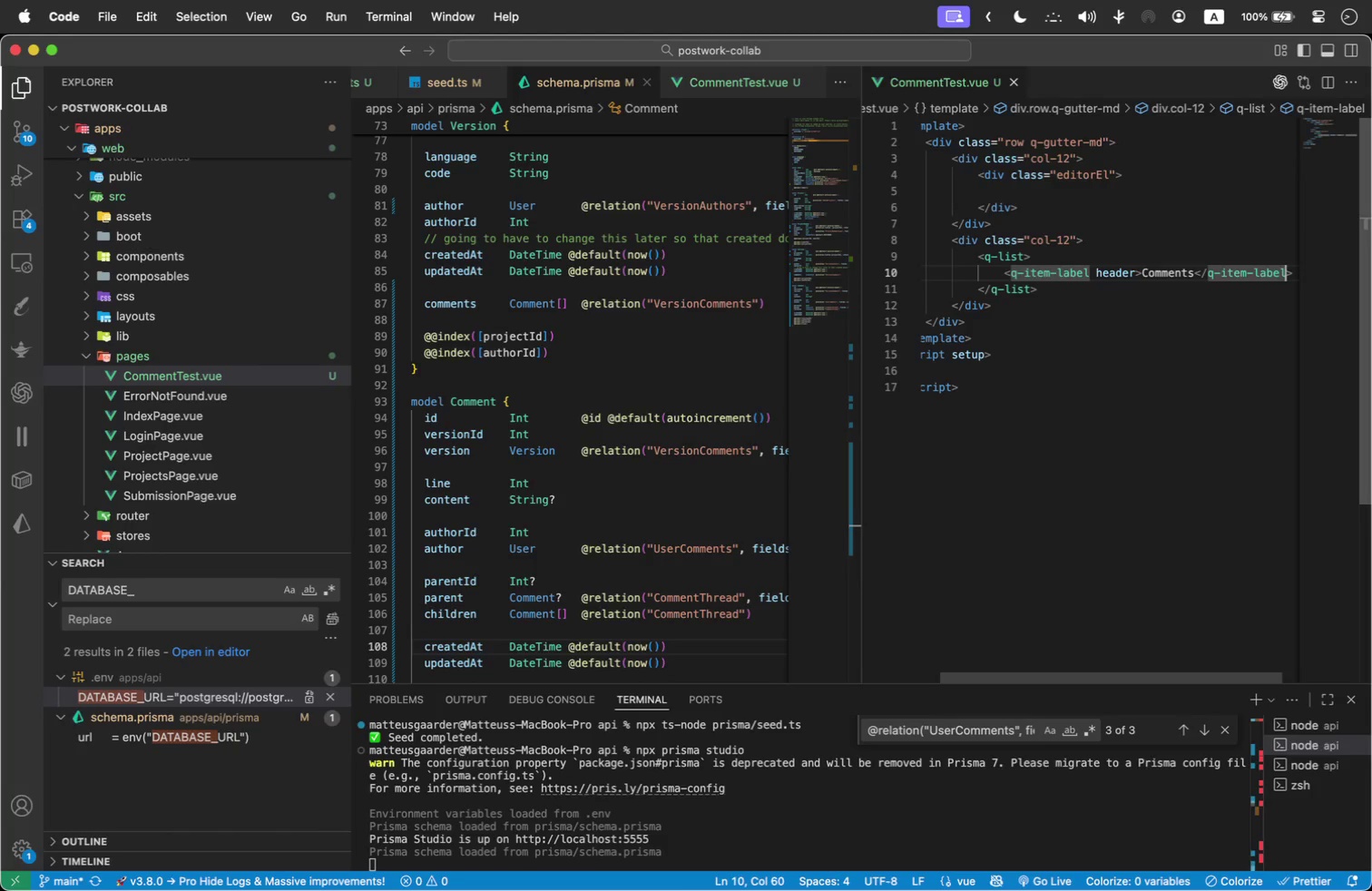 
key(ArrowRight)
 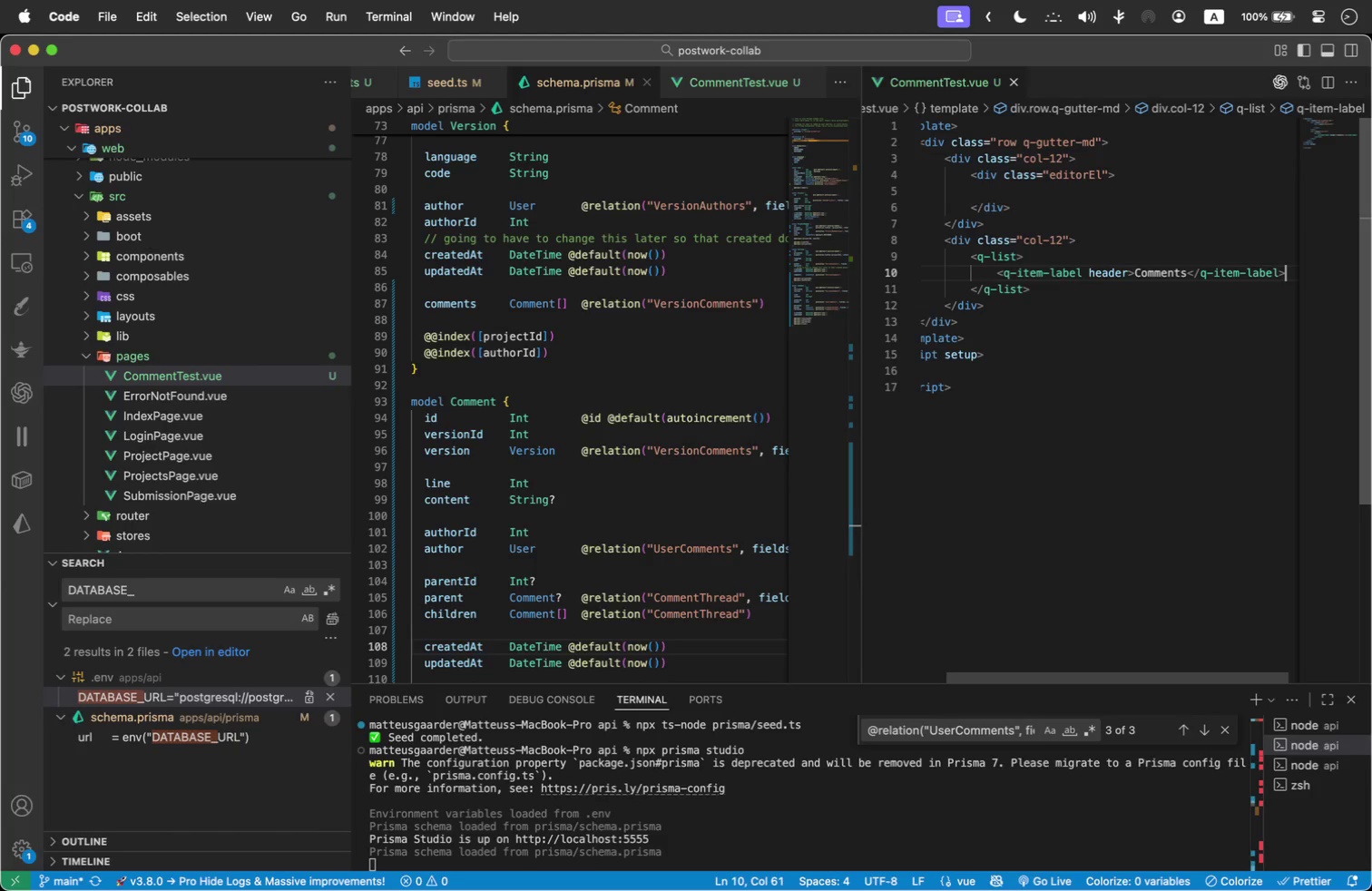 
key(ArrowRight)
 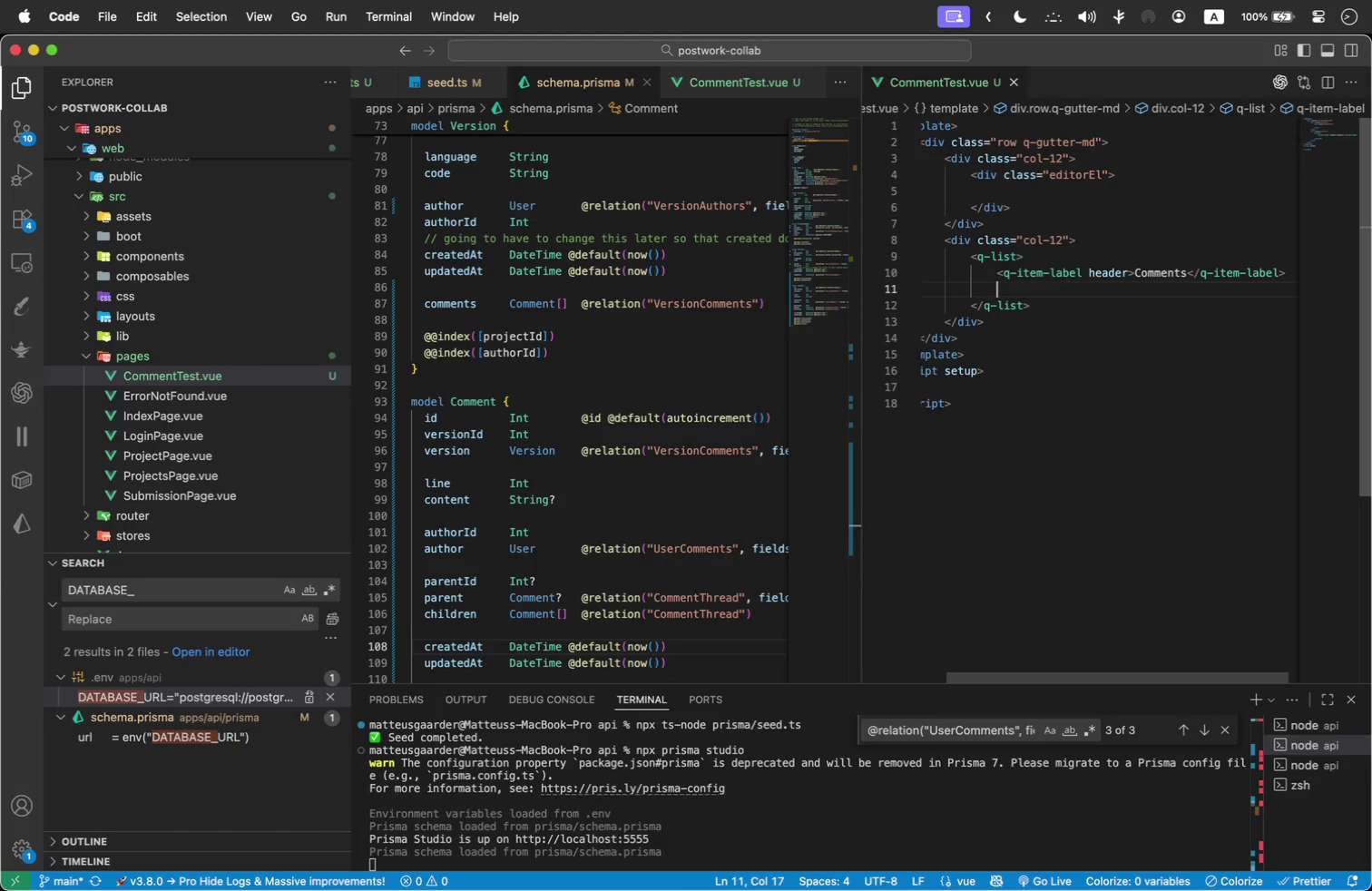 
key(Enter)
 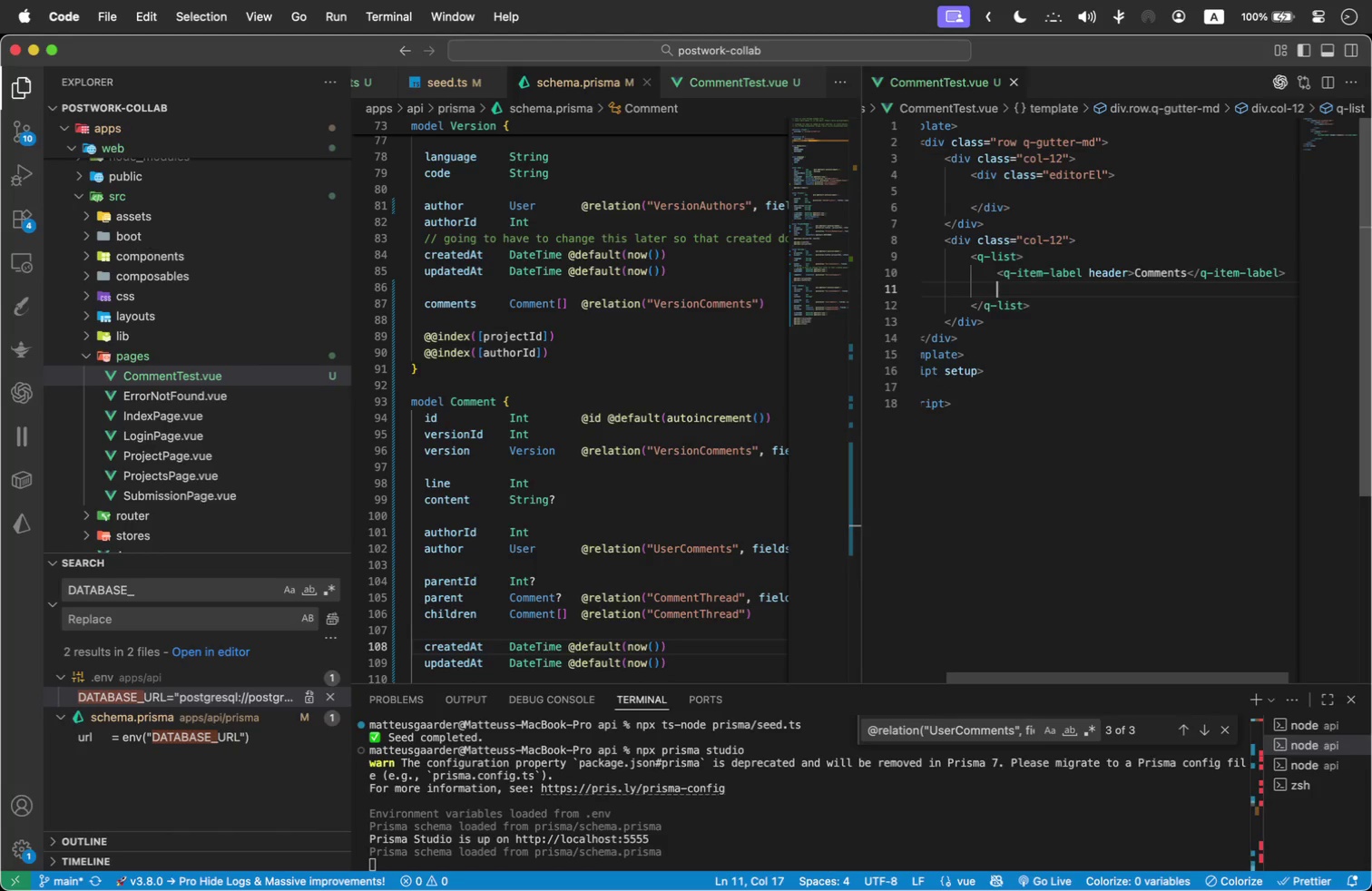 
type(templ)
 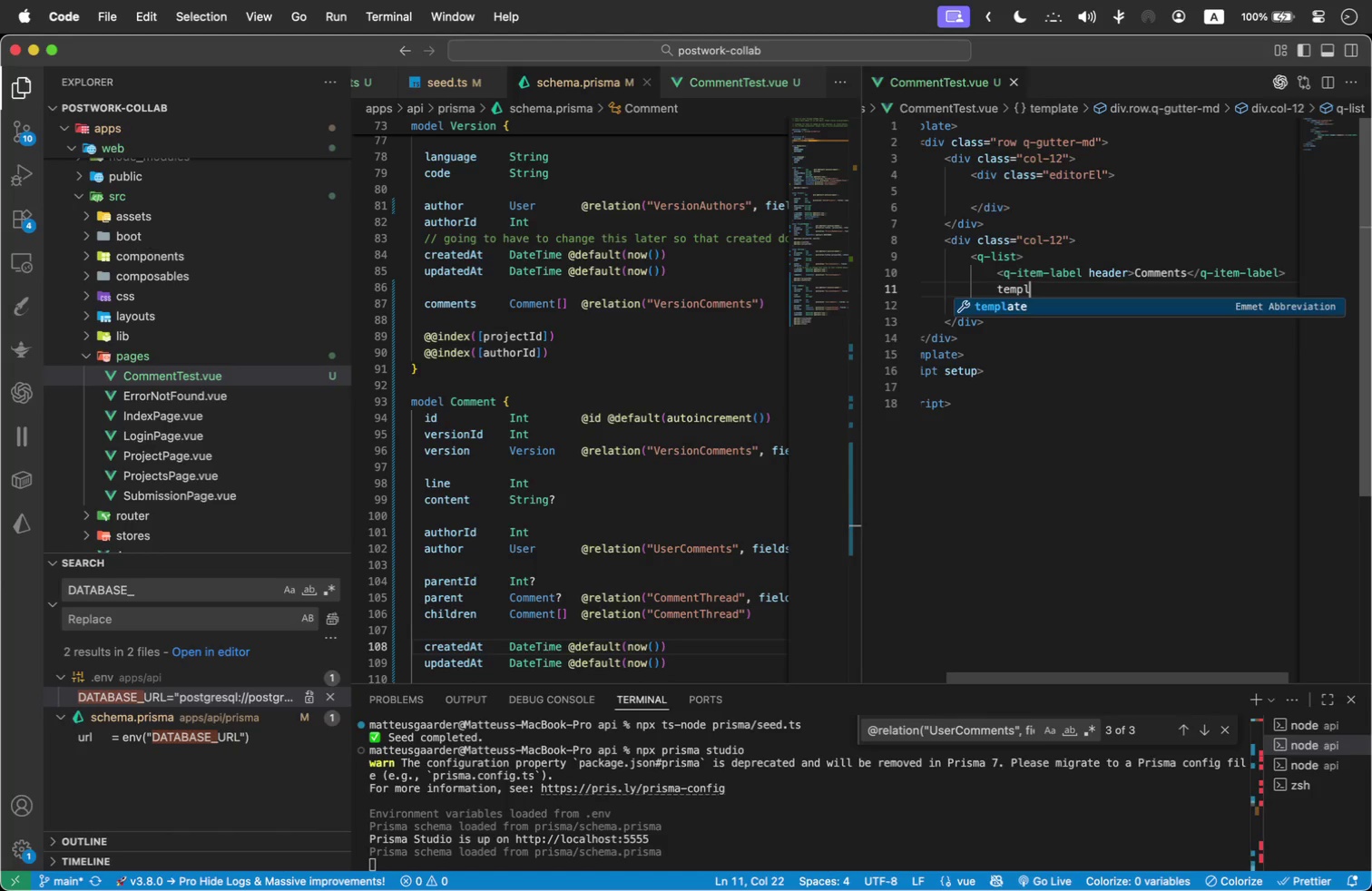 
key(Enter)
 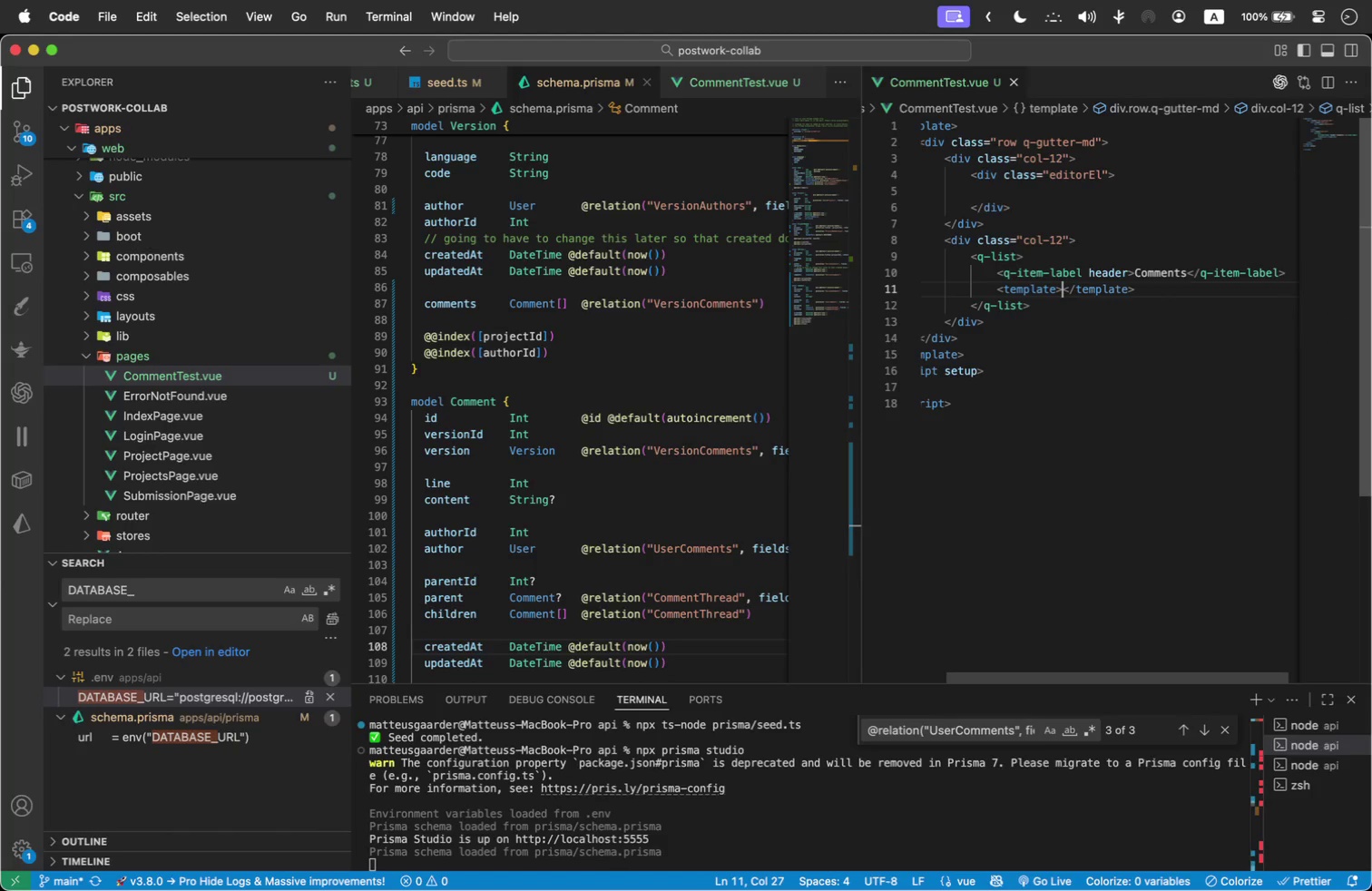 
key(Space)
 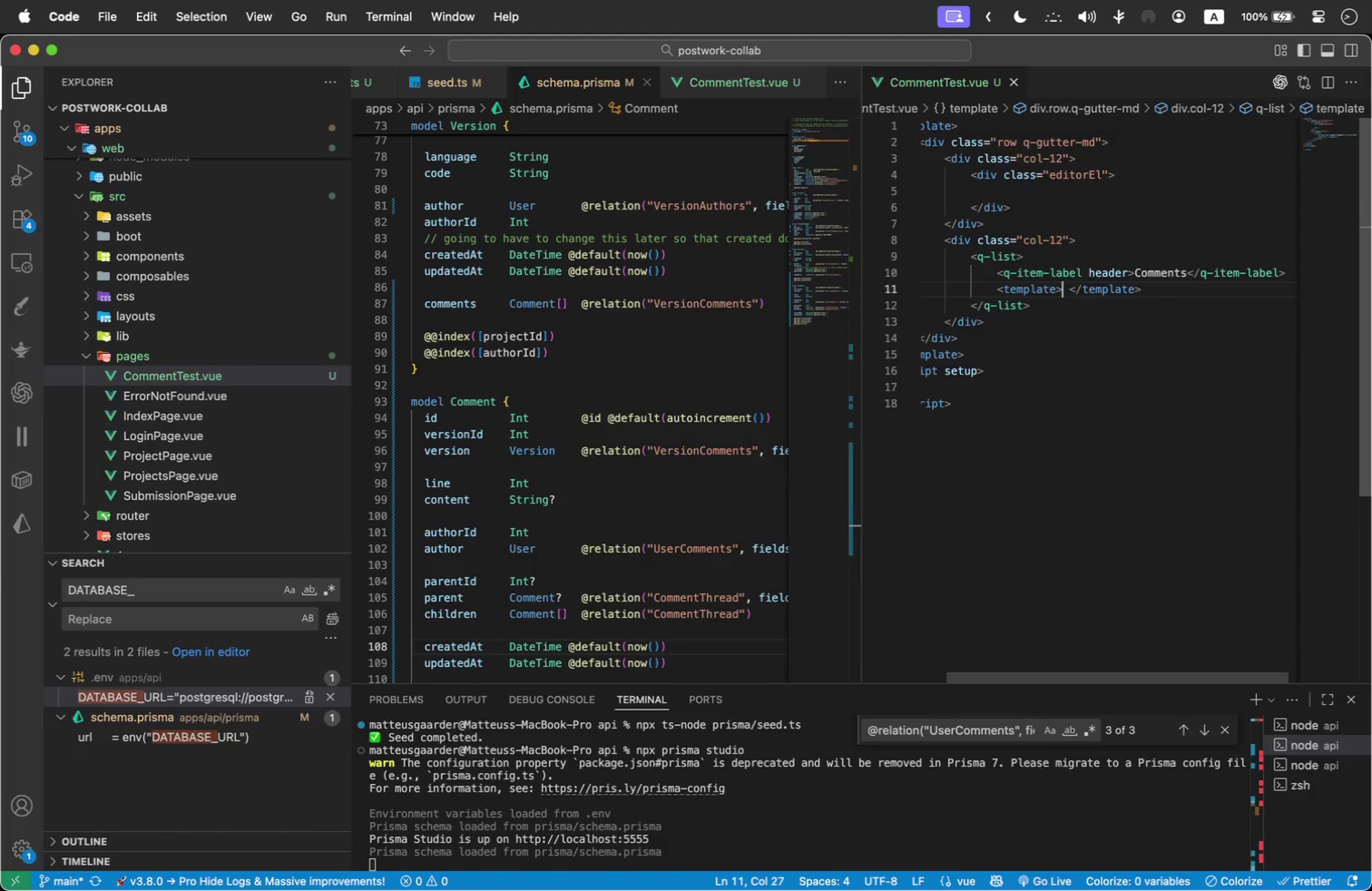 
key(ArrowLeft)
 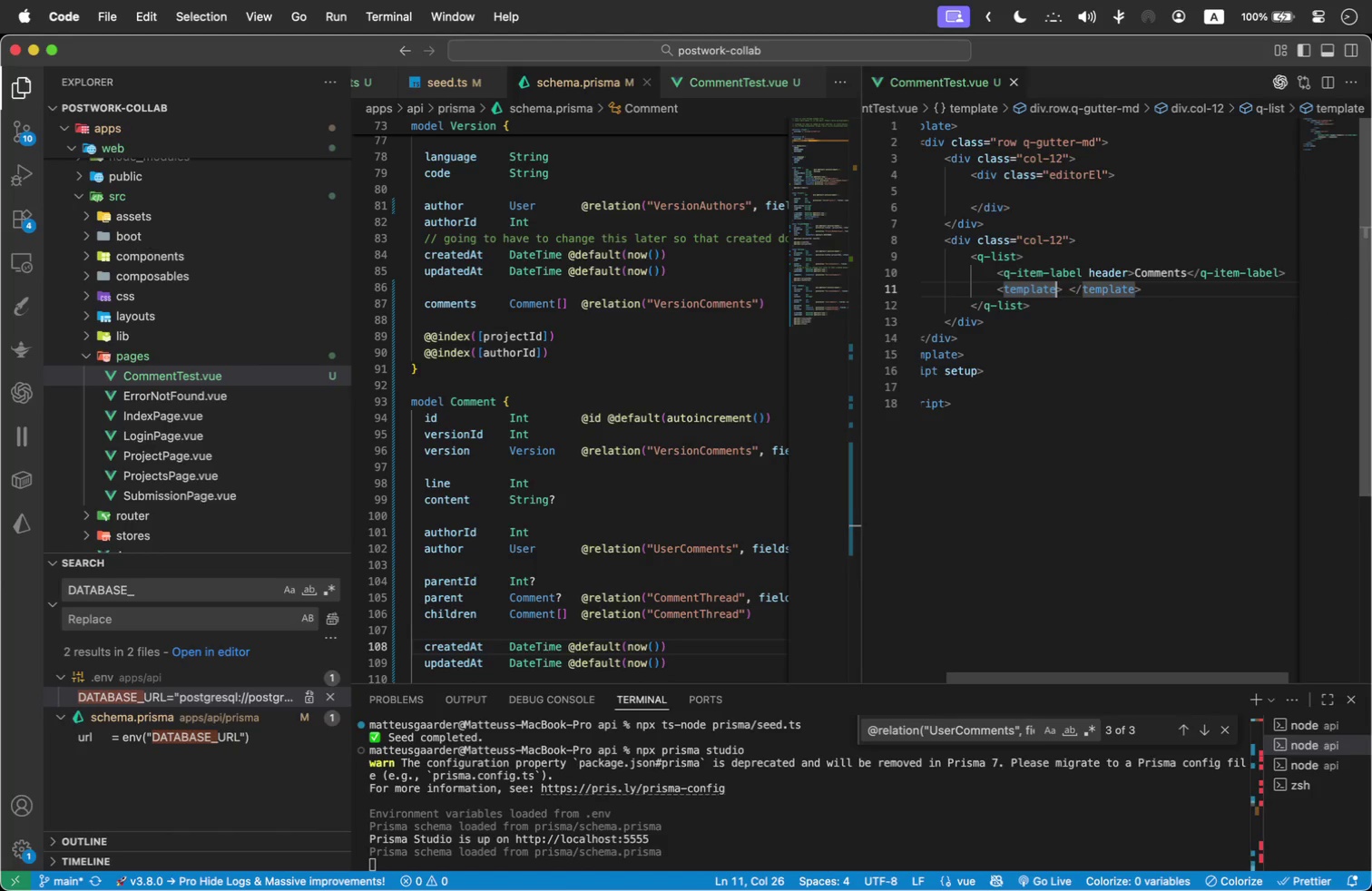 
key(ArrowLeft)
 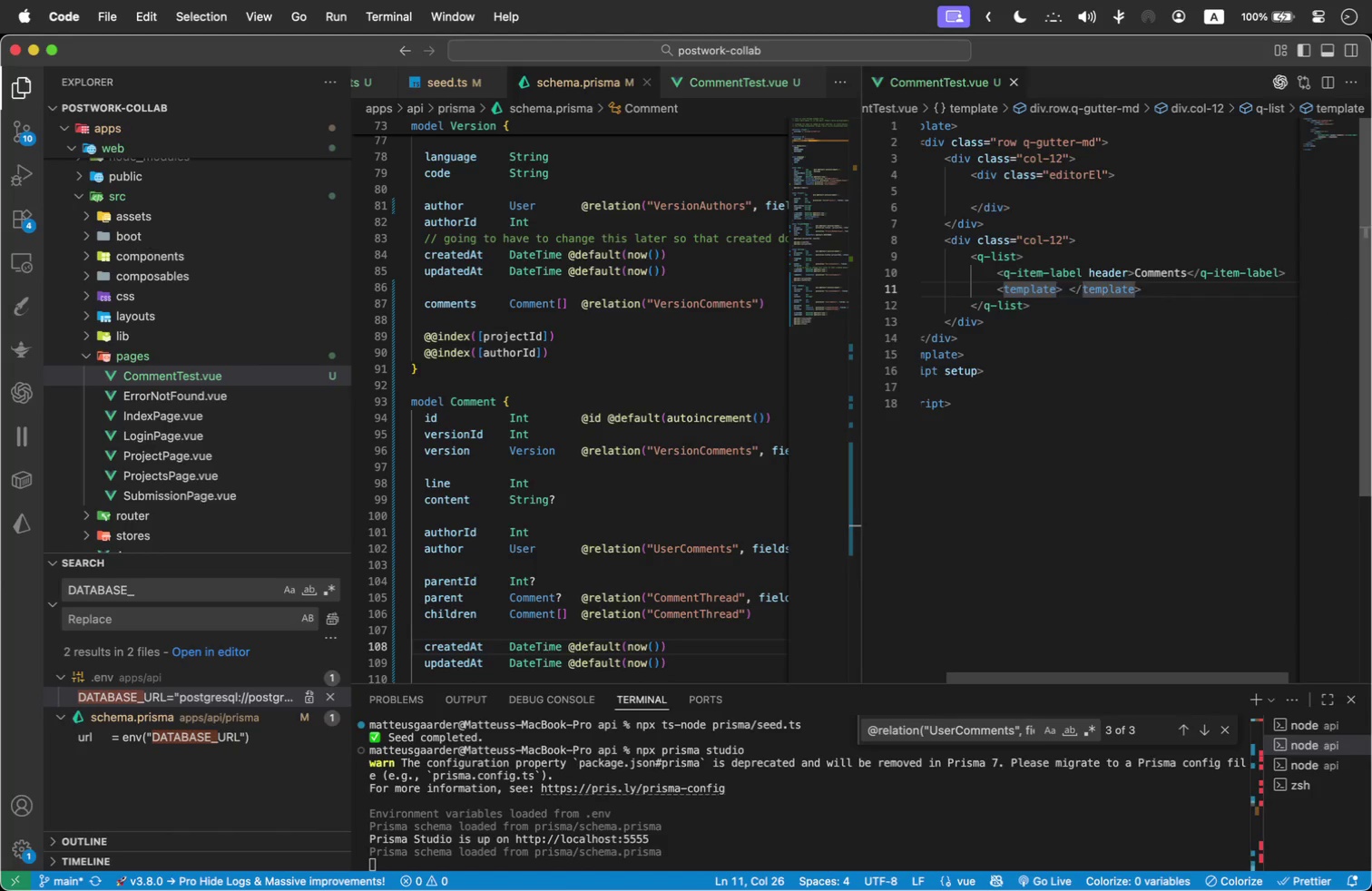 
type( v-for=)
 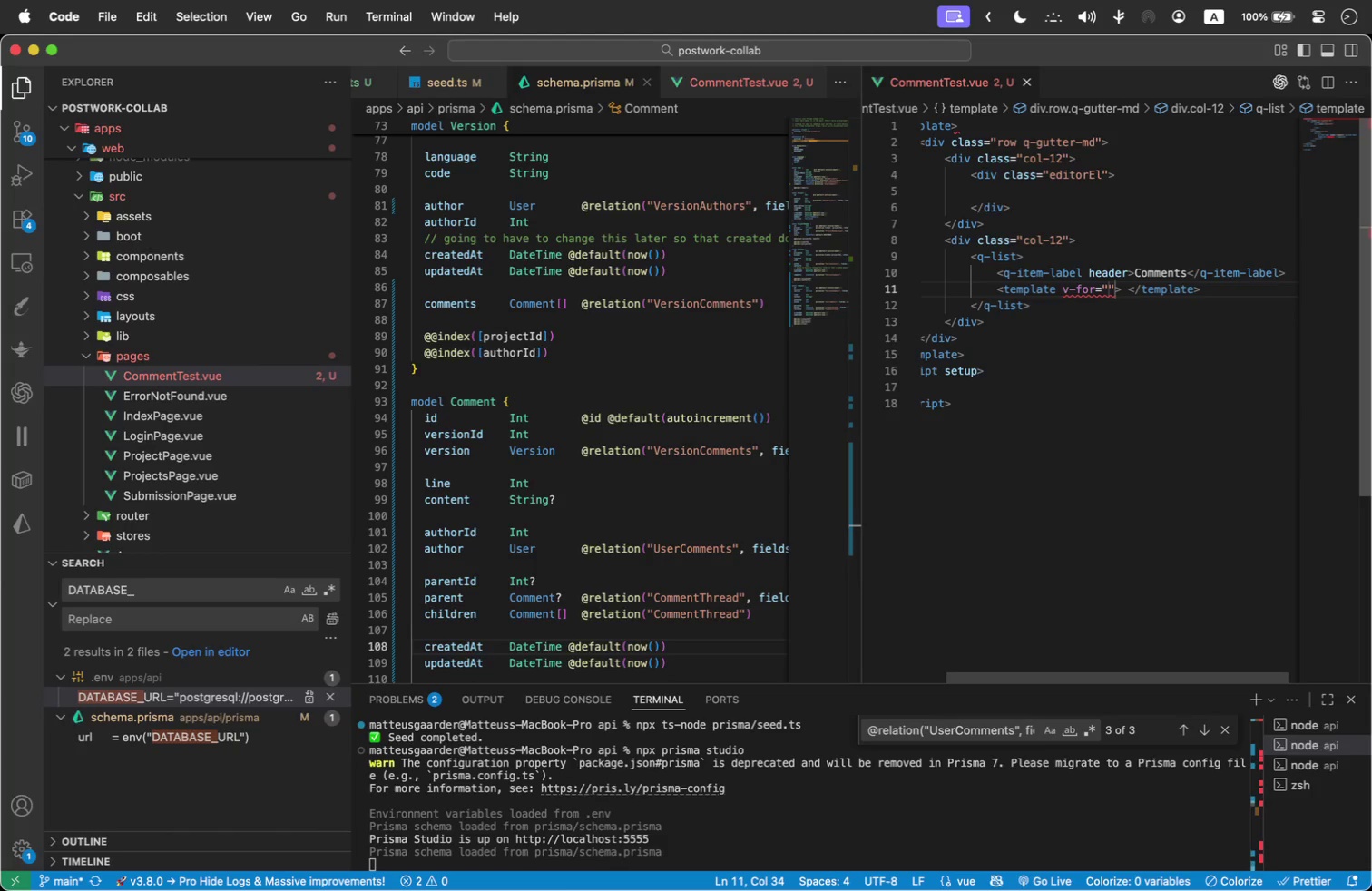 
type(t in threads)
 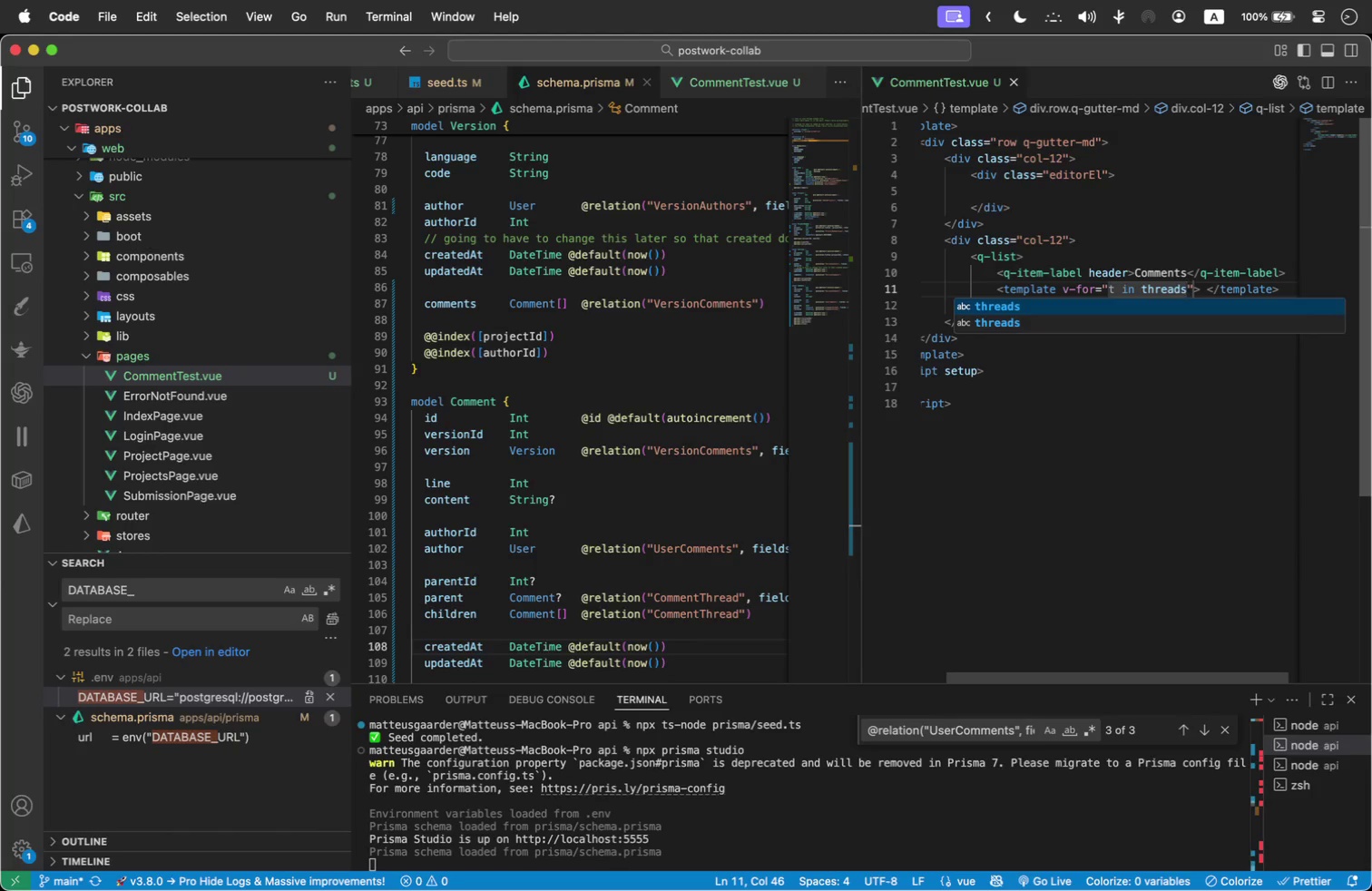 
key(ArrowRight)
 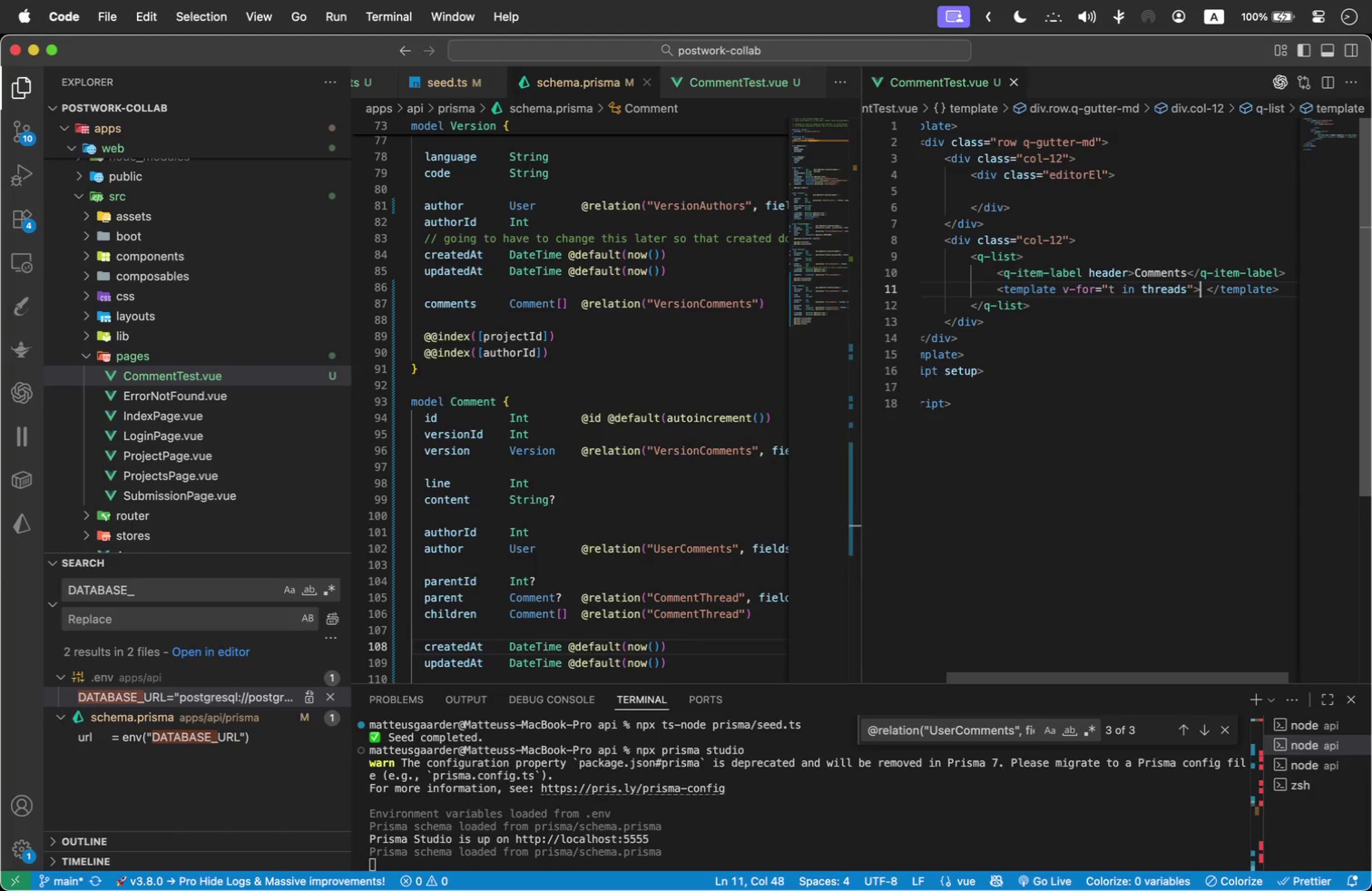 
key(ArrowRight)
 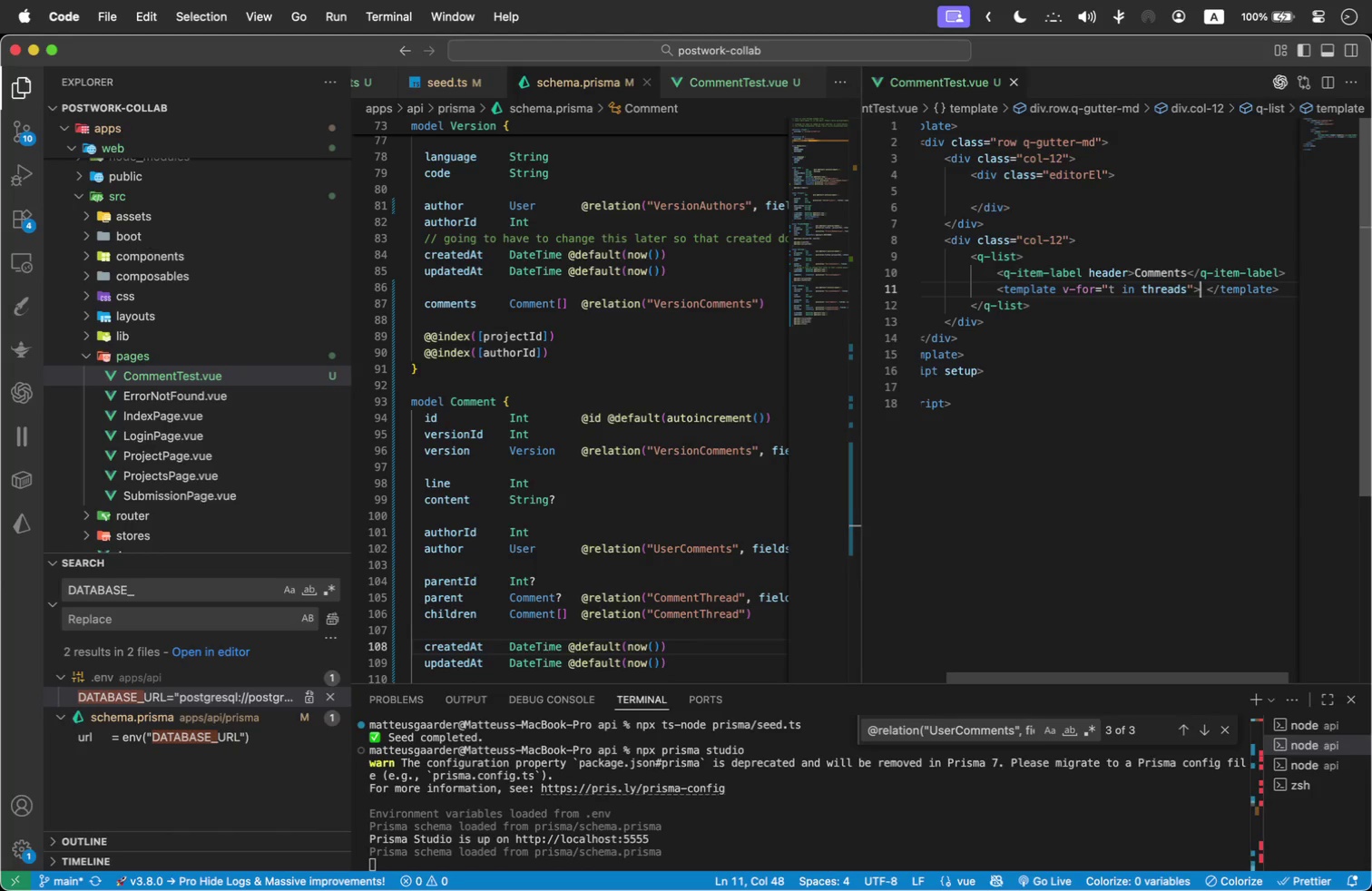 
key(ArrowLeft)
 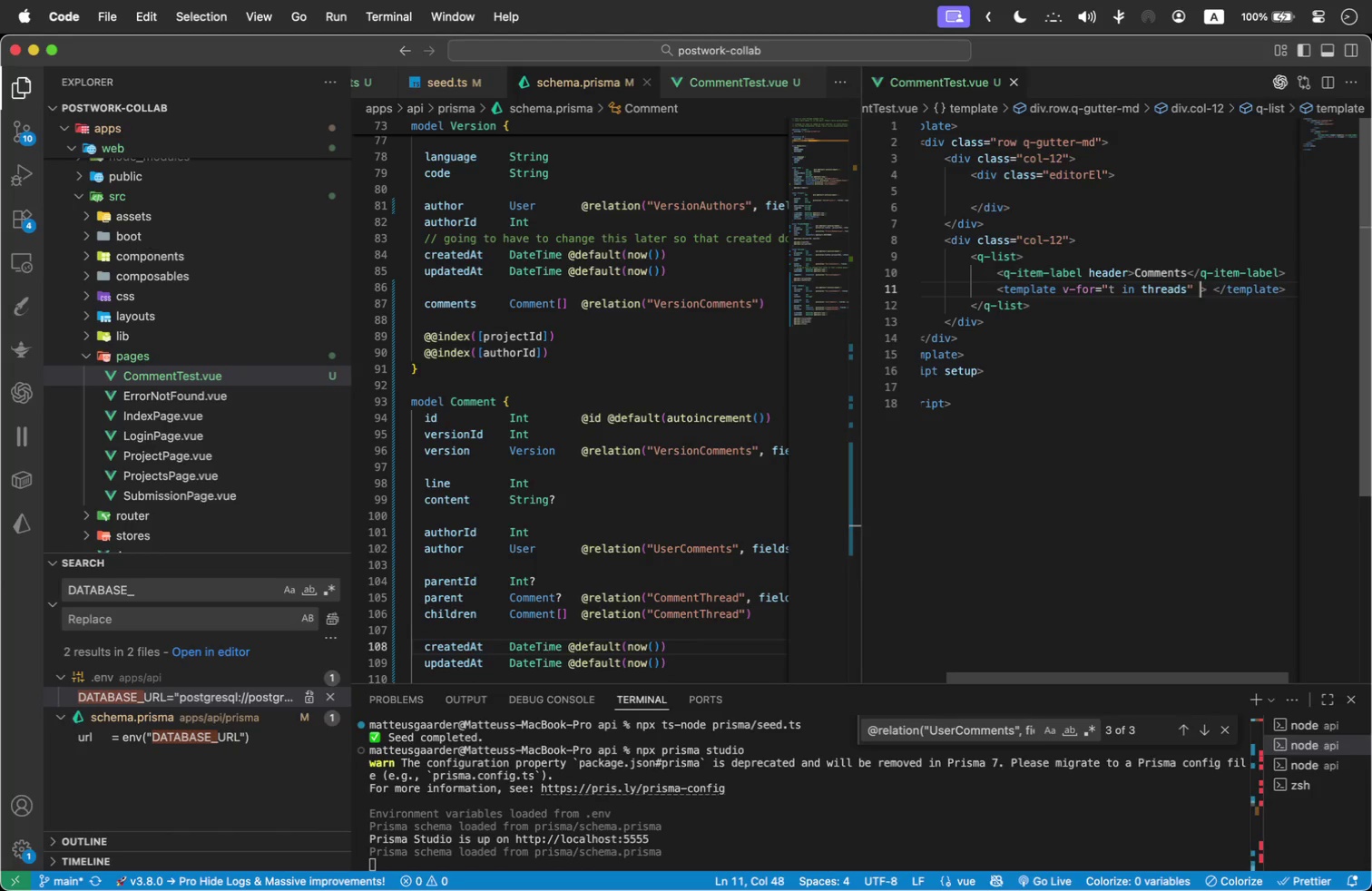 
type( :key=t.id)
 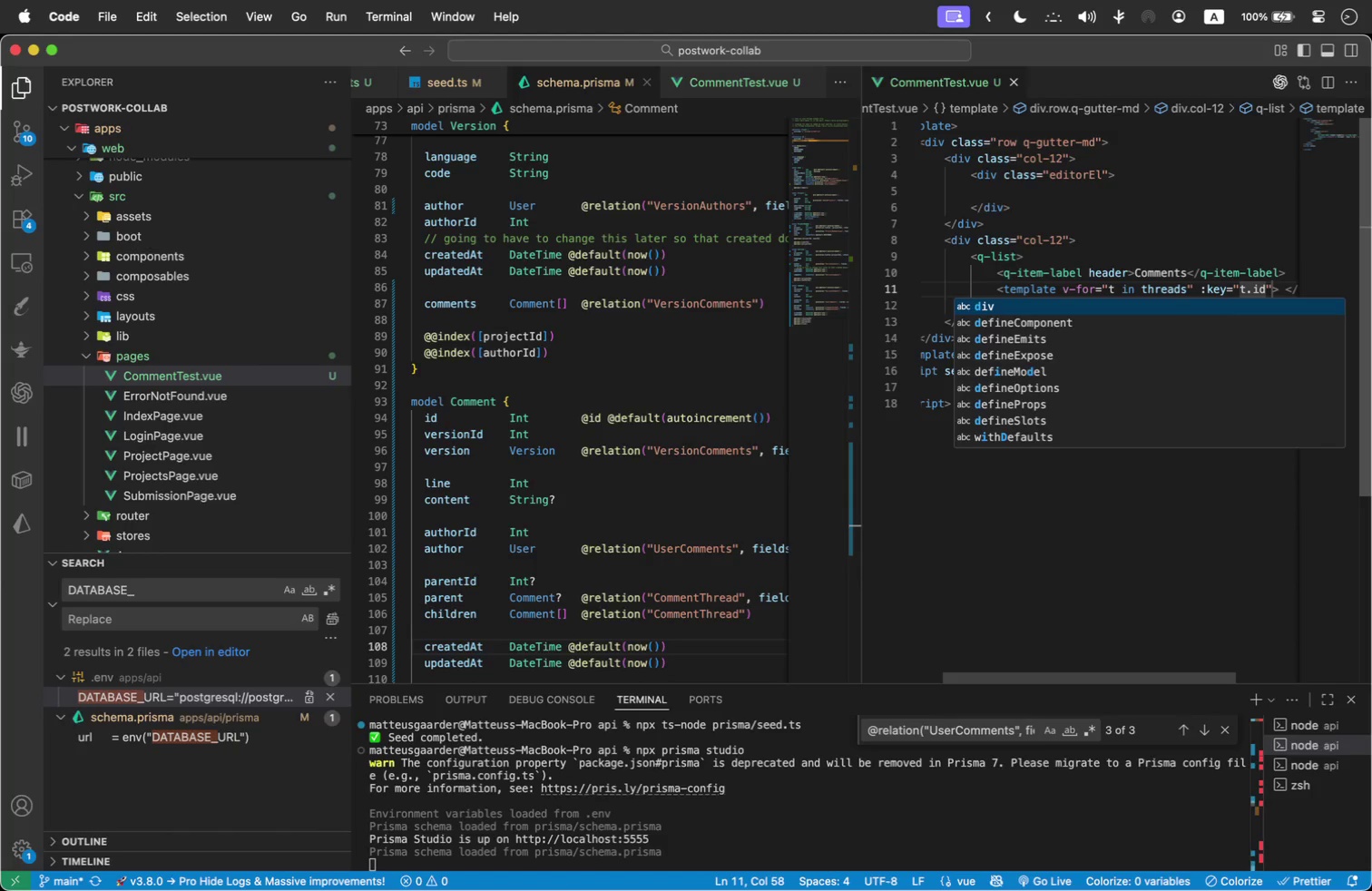 
key(ArrowRight)
 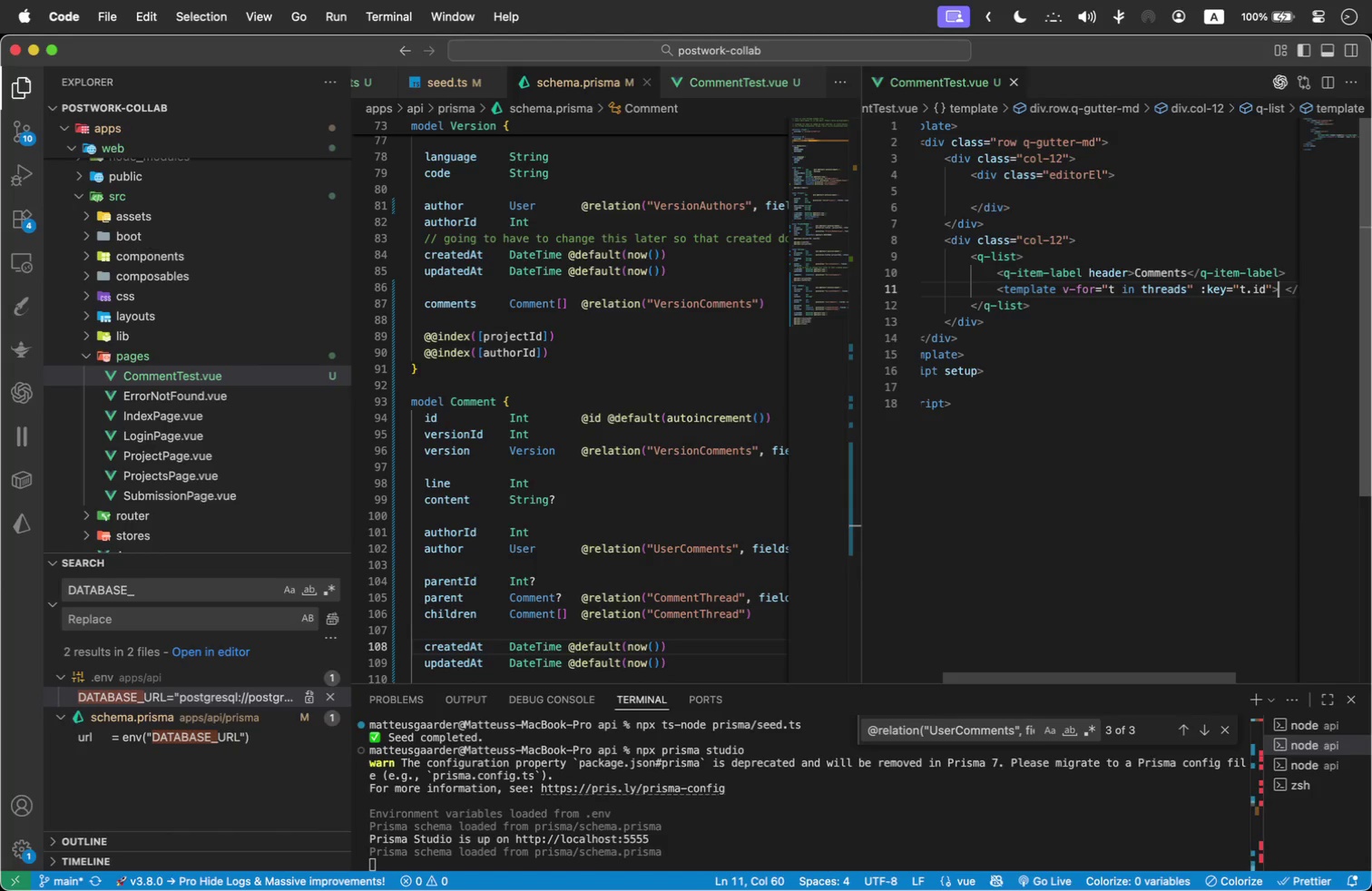 
key(ArrowRight)
 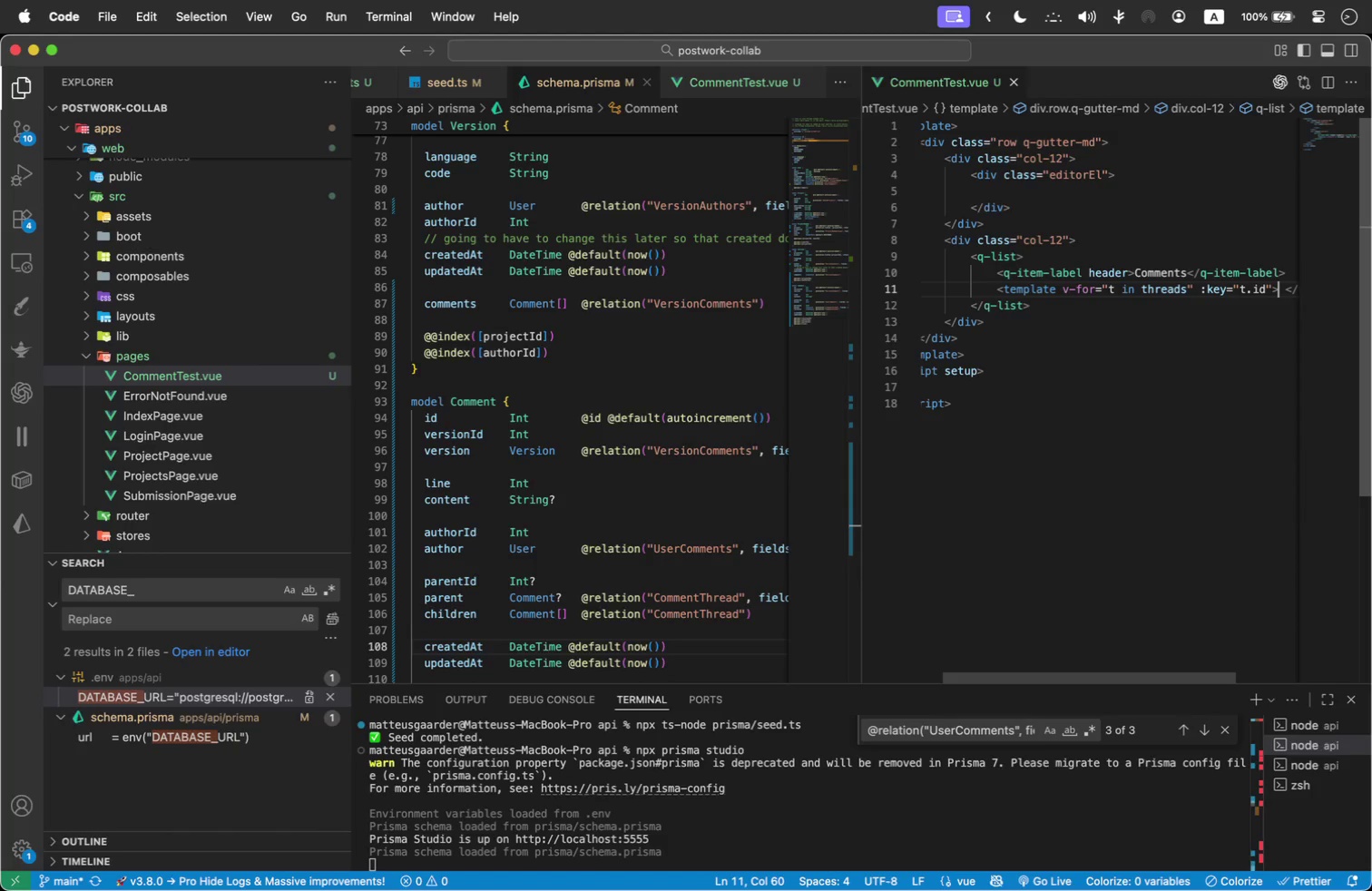 
hold_key(key=ShiftLeft, duration=0.46)
 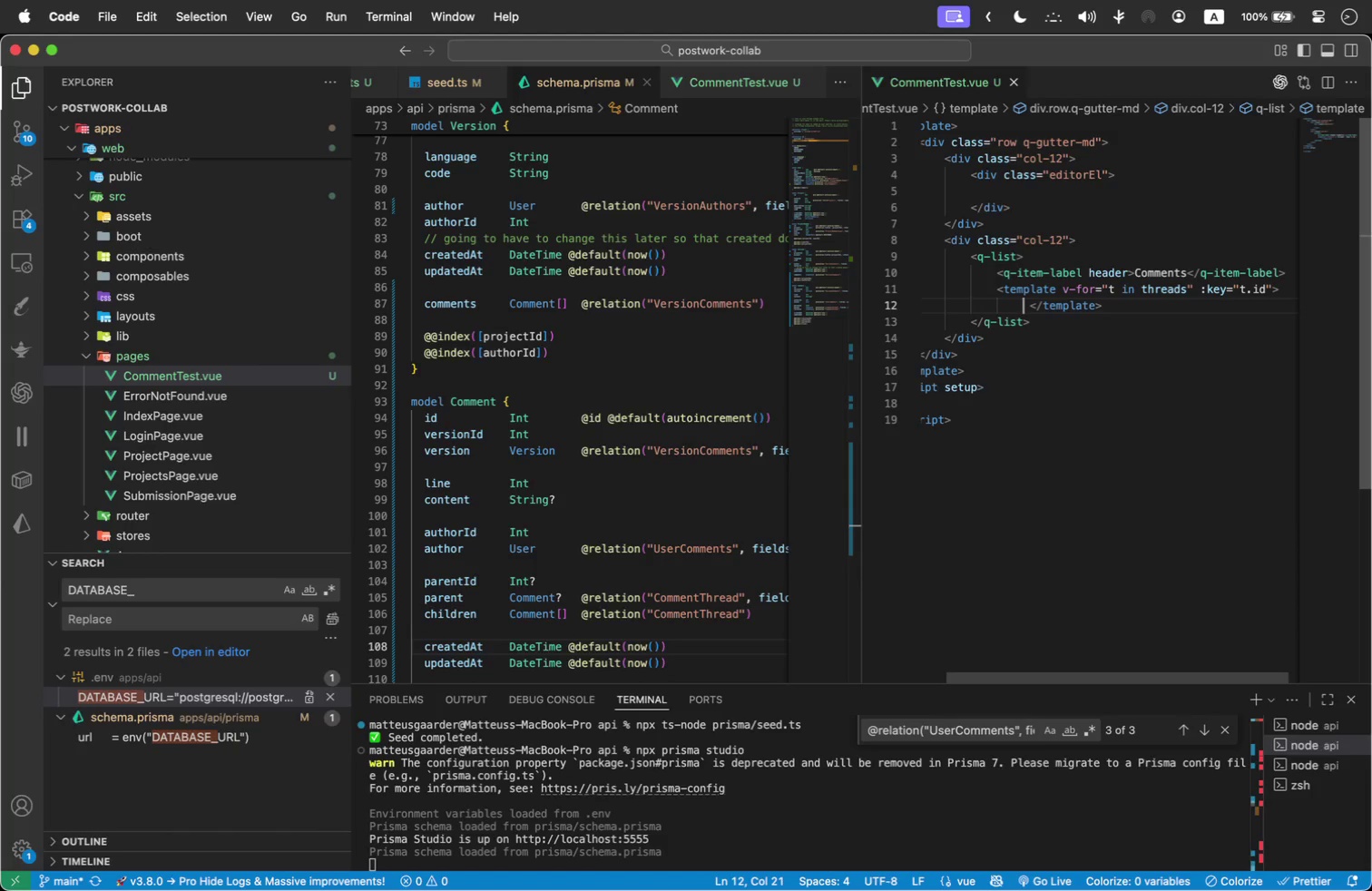 
key(Enter)
 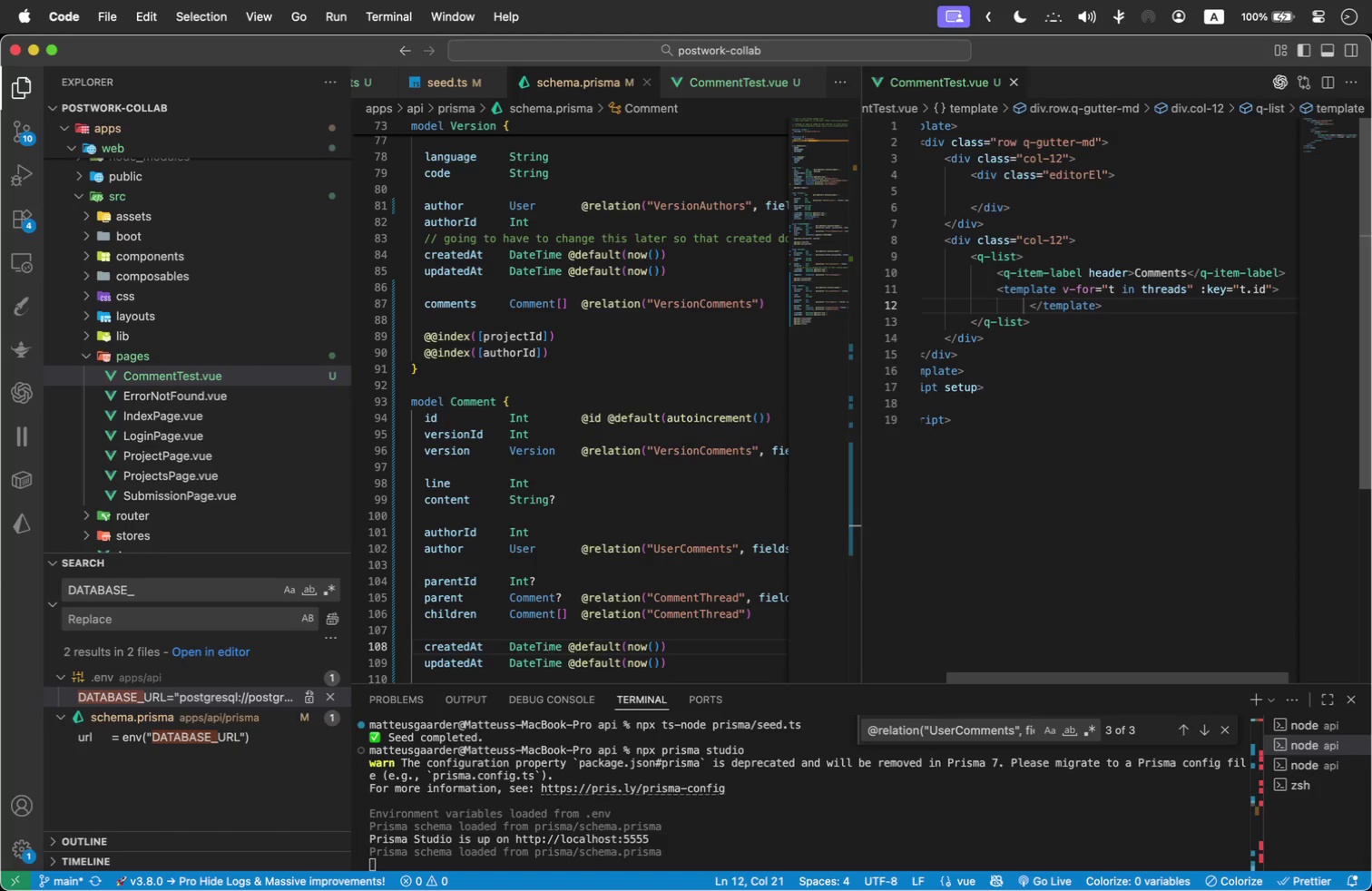 
type(q-item)
 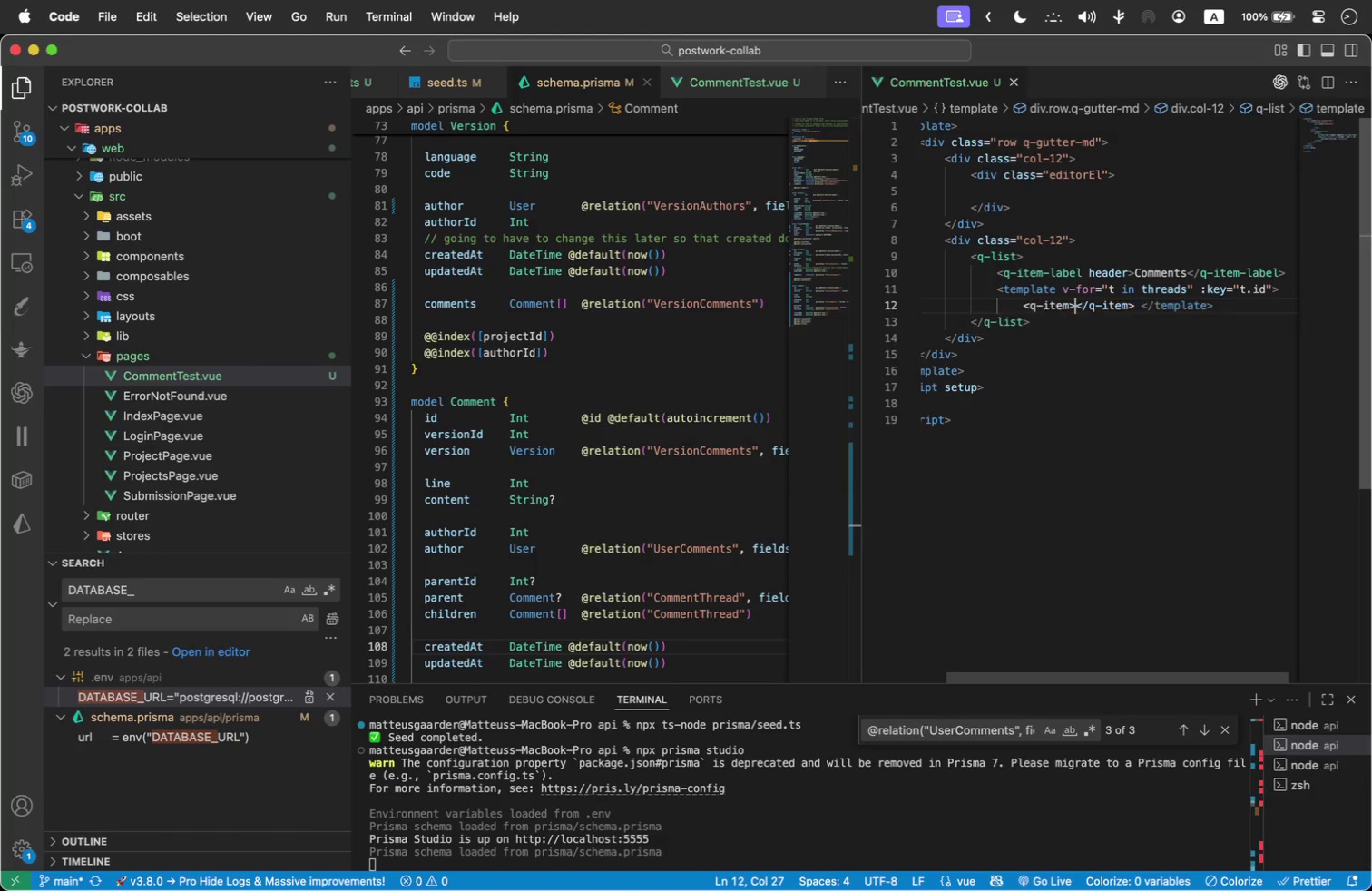 
key(Enter)
 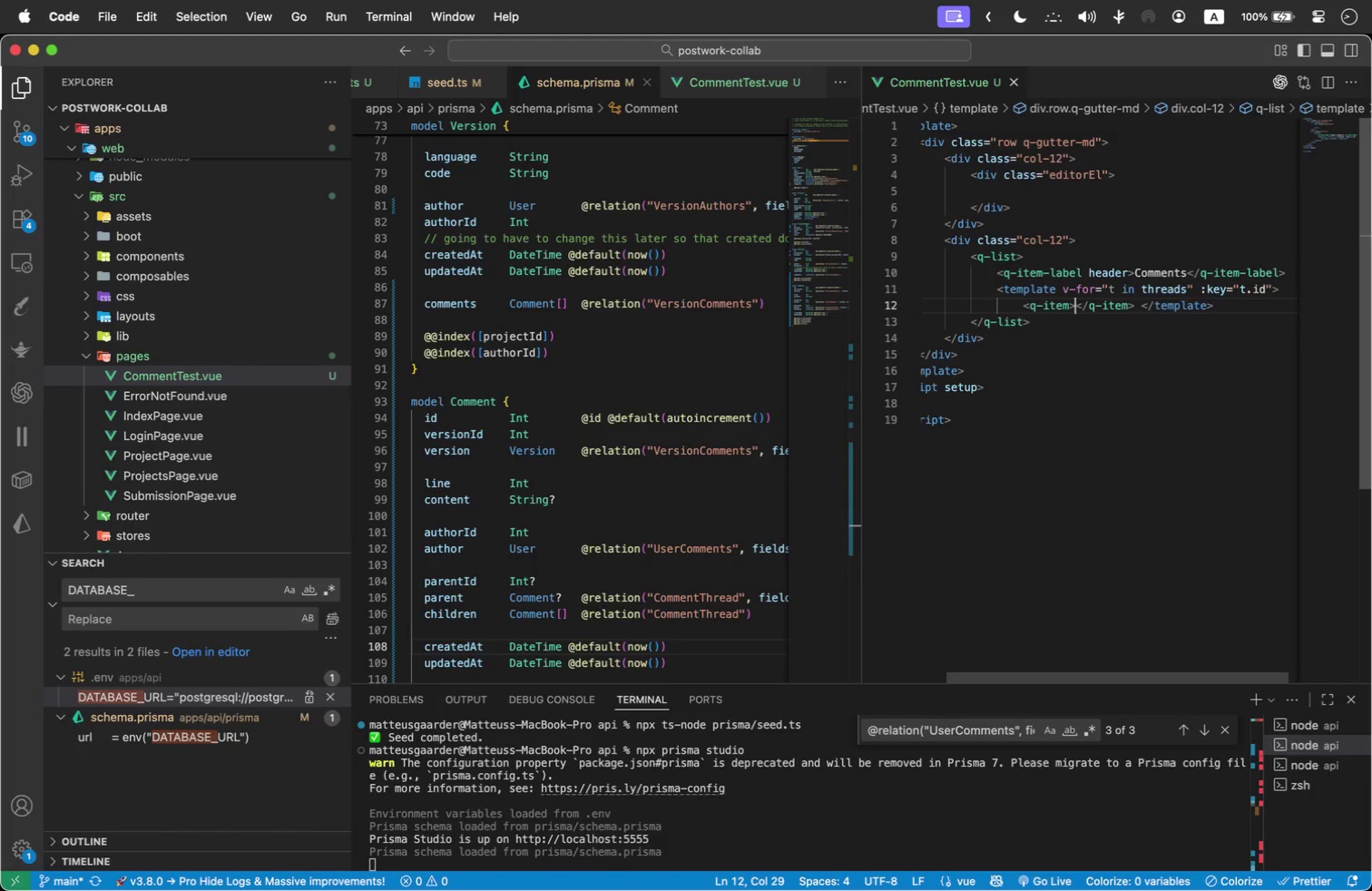 
key(Enter)
 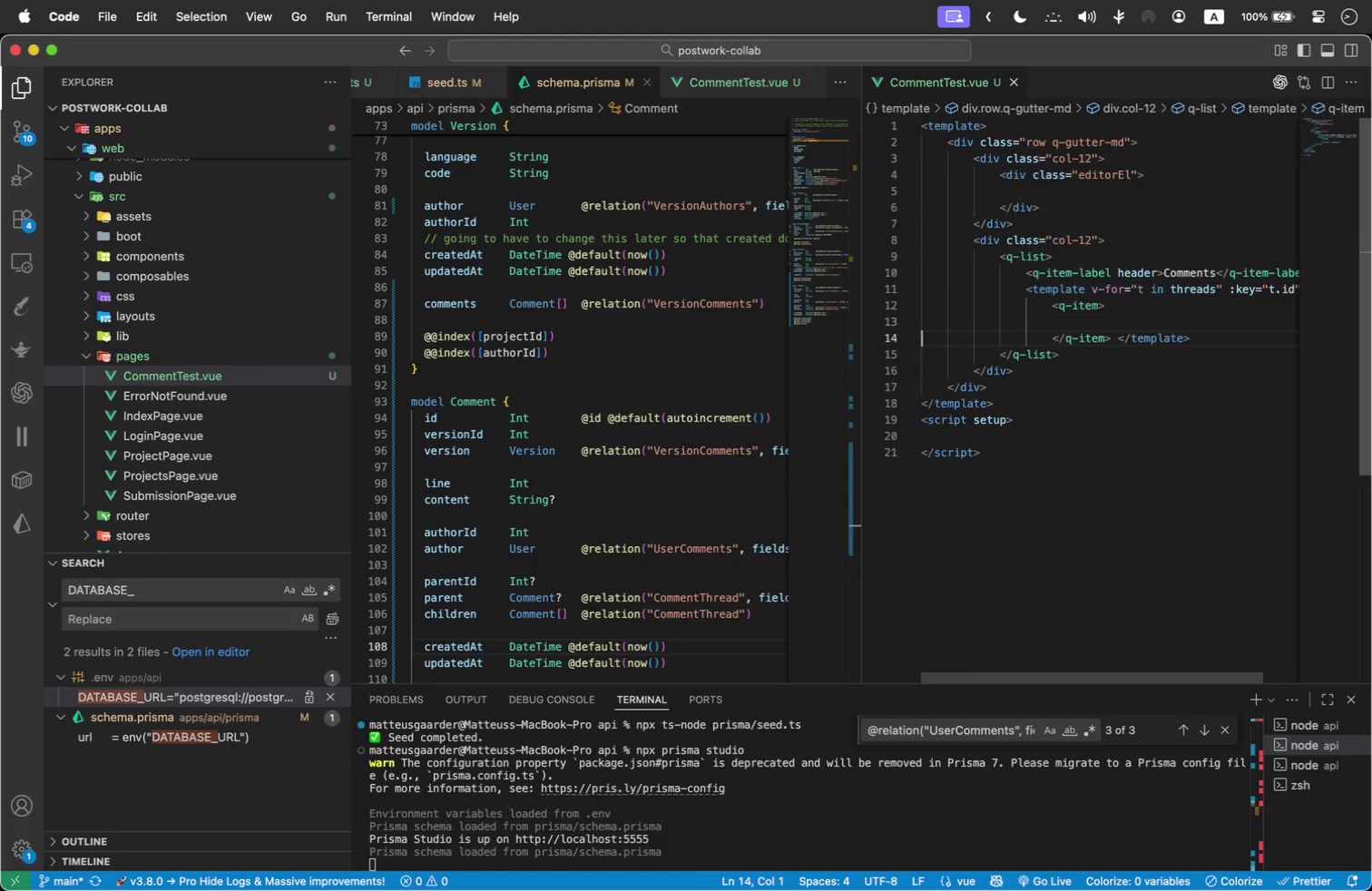 
key(ArrowRight)
 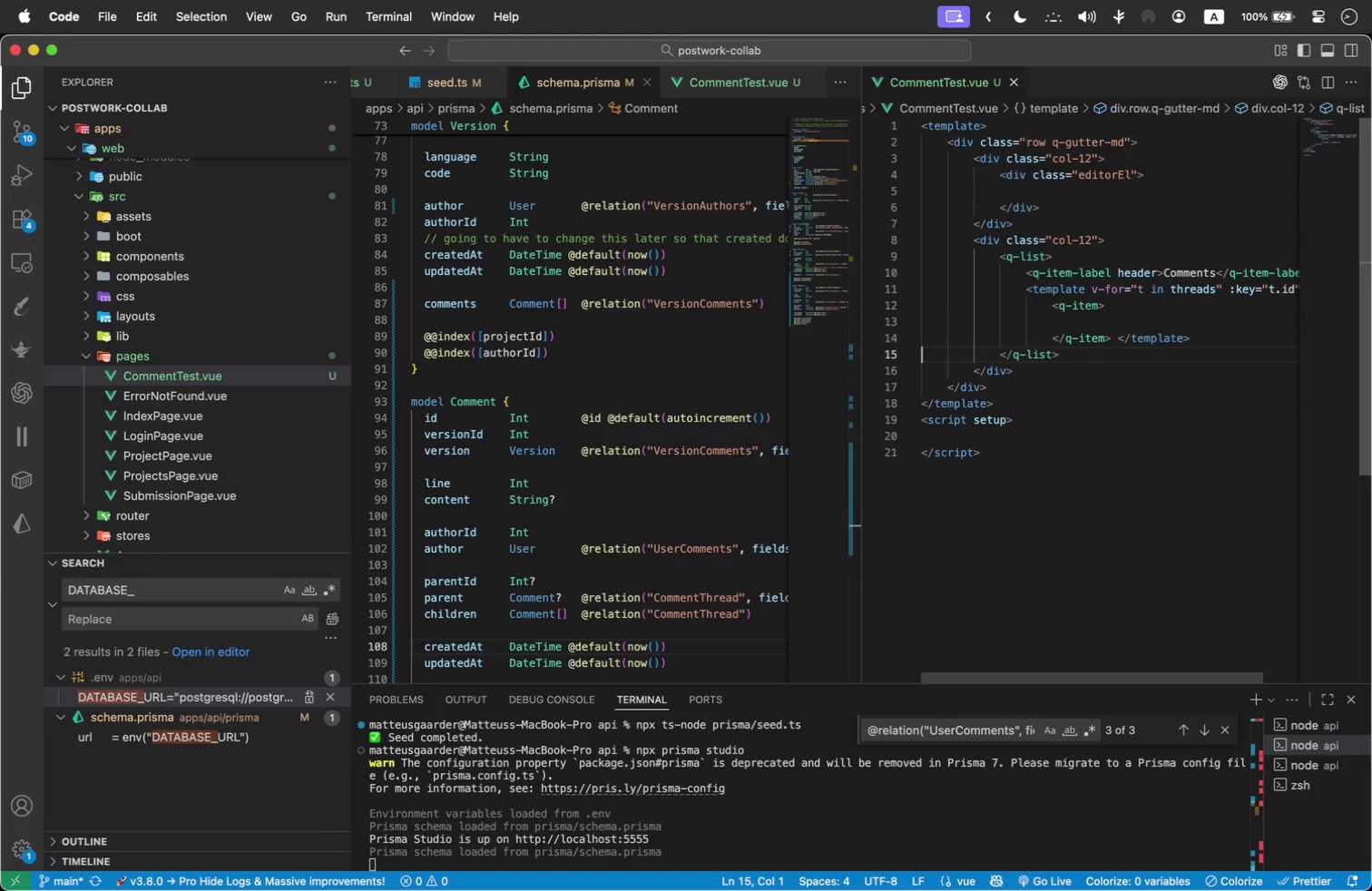 
key(ArrowDown)
 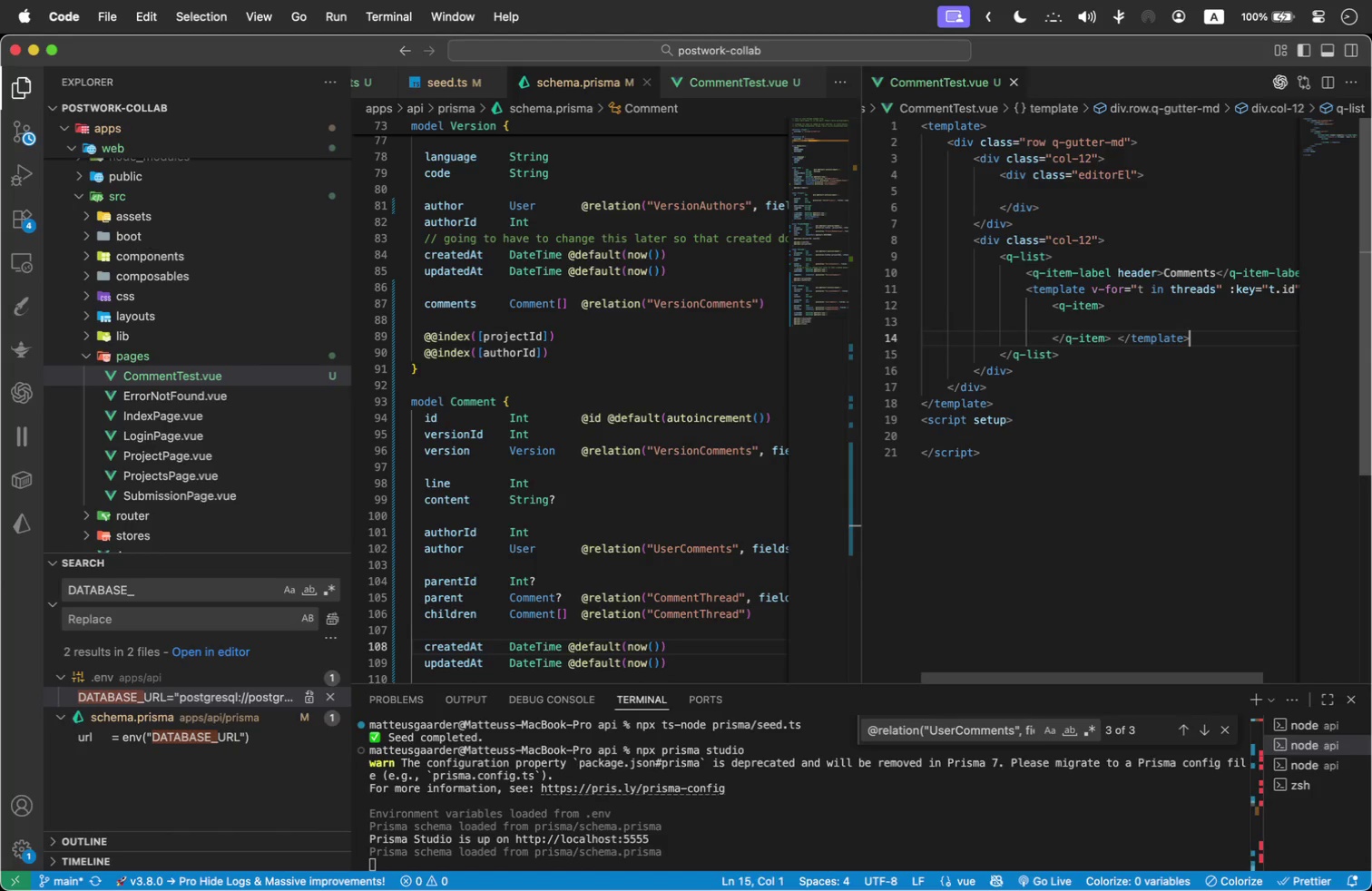 
key(ArrowLeft)
 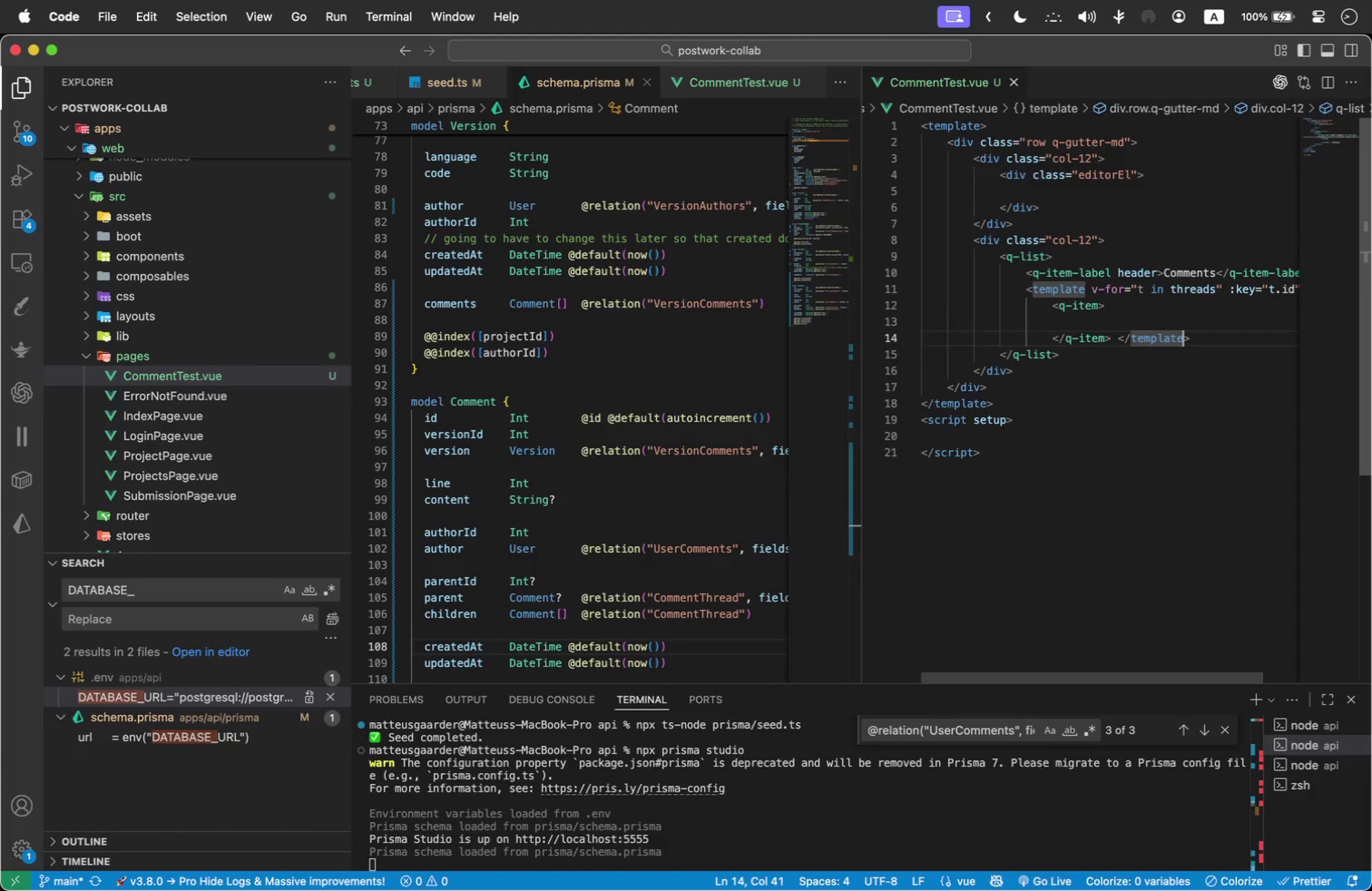 
key(ArrowLeft)
 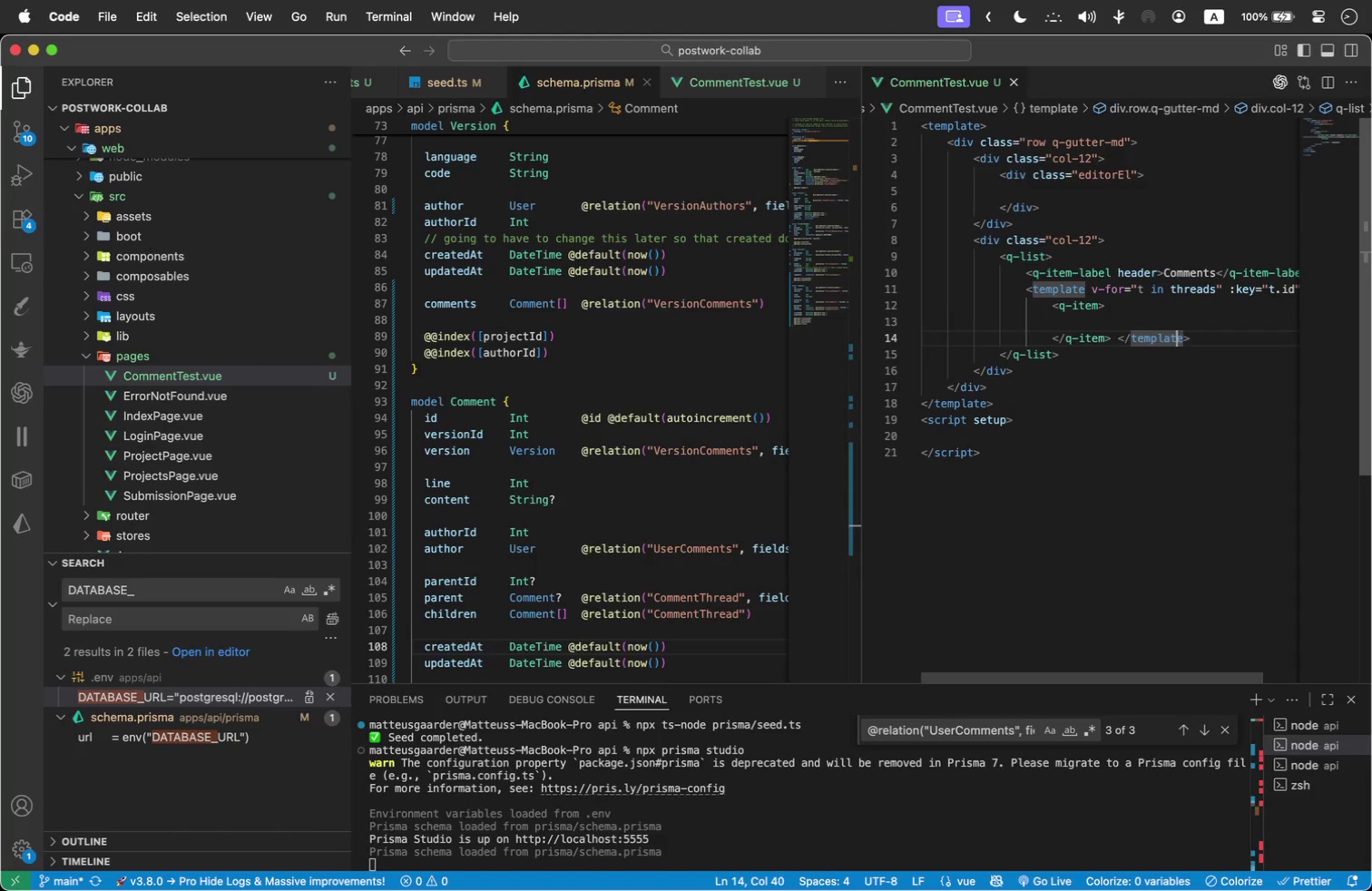 
hold_key(key=ArrowLeft, duration=0.7)
 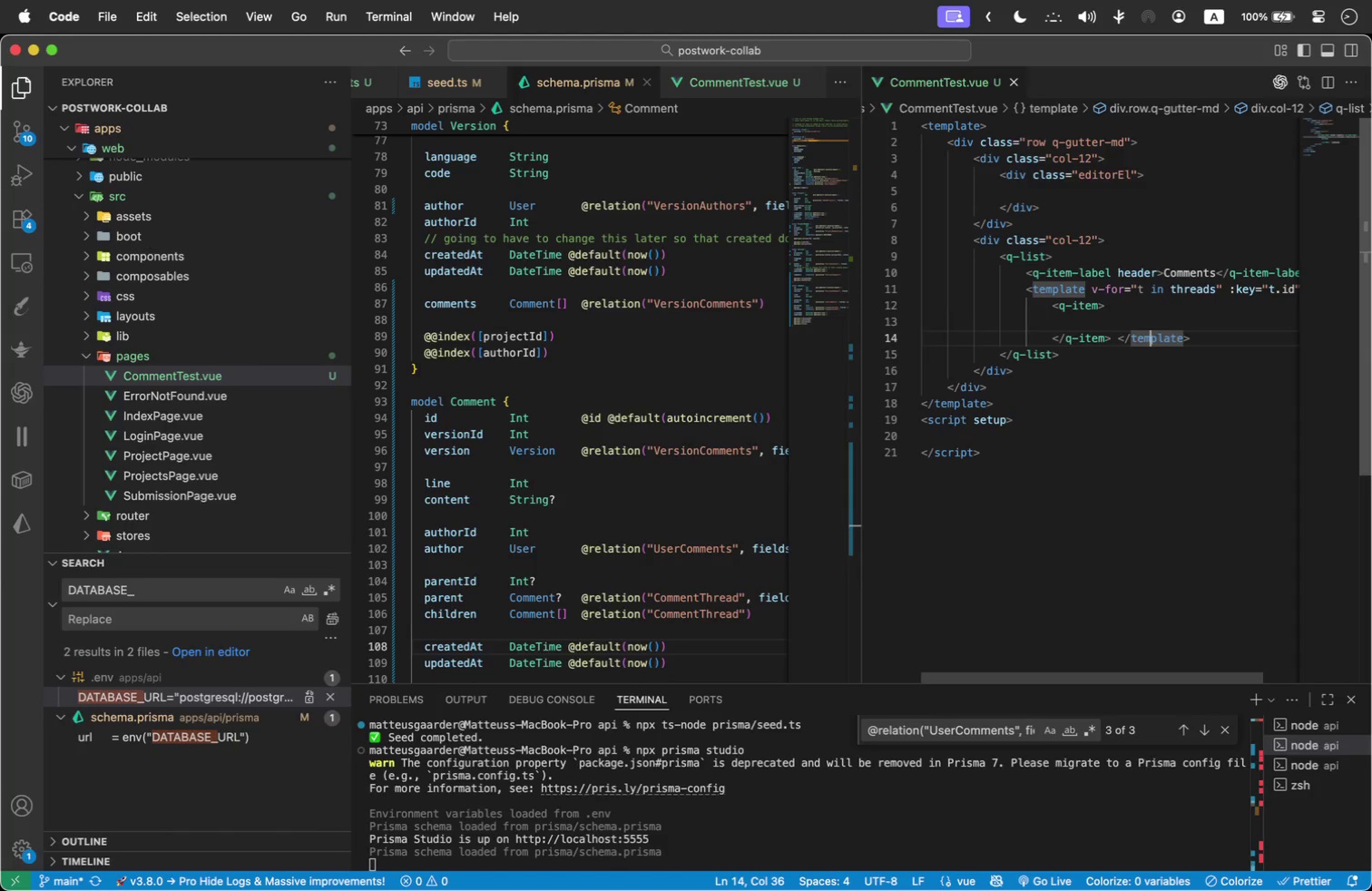 
key(ArrowLeft)
 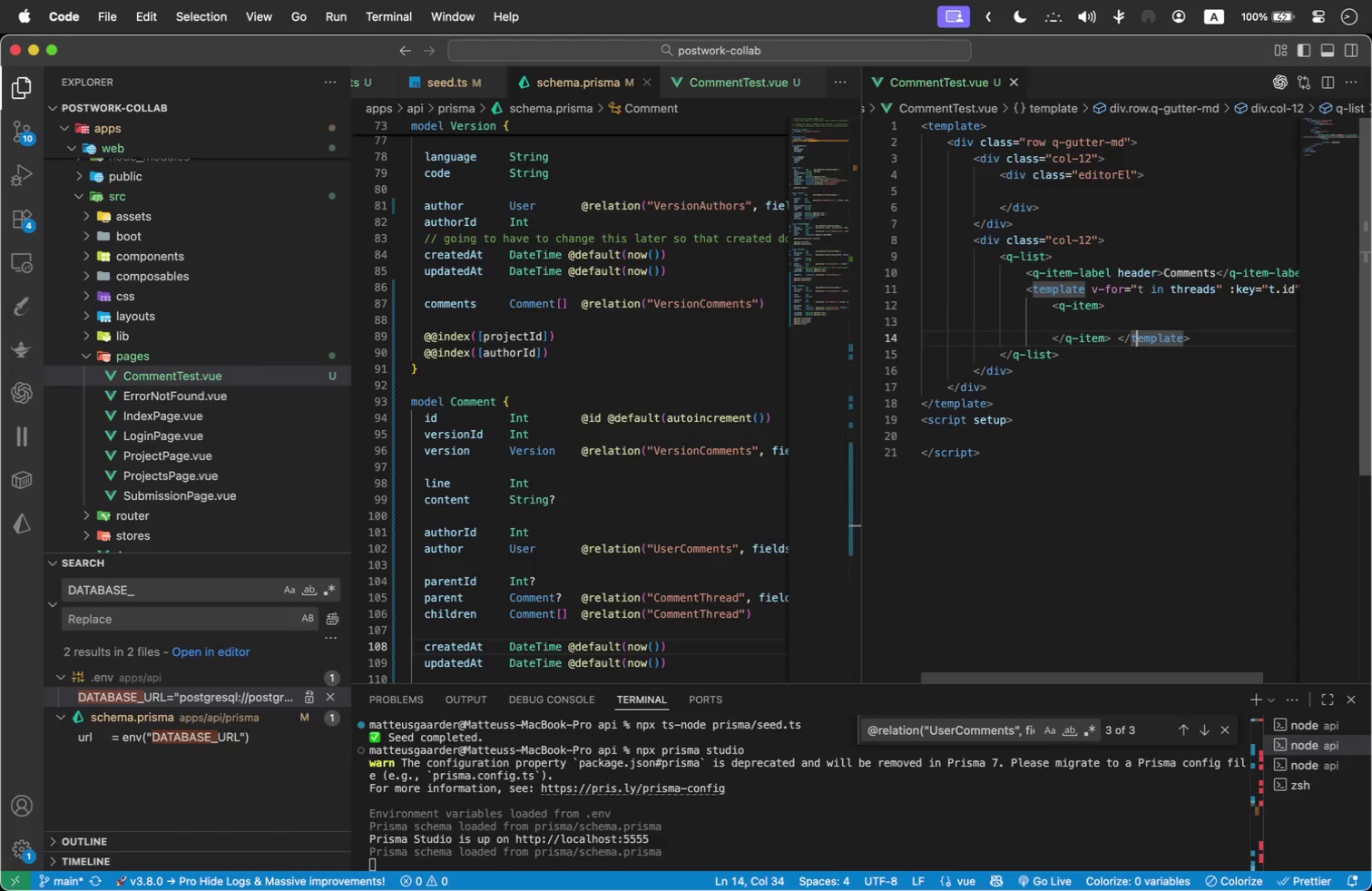 
key(ArrowLeft)
 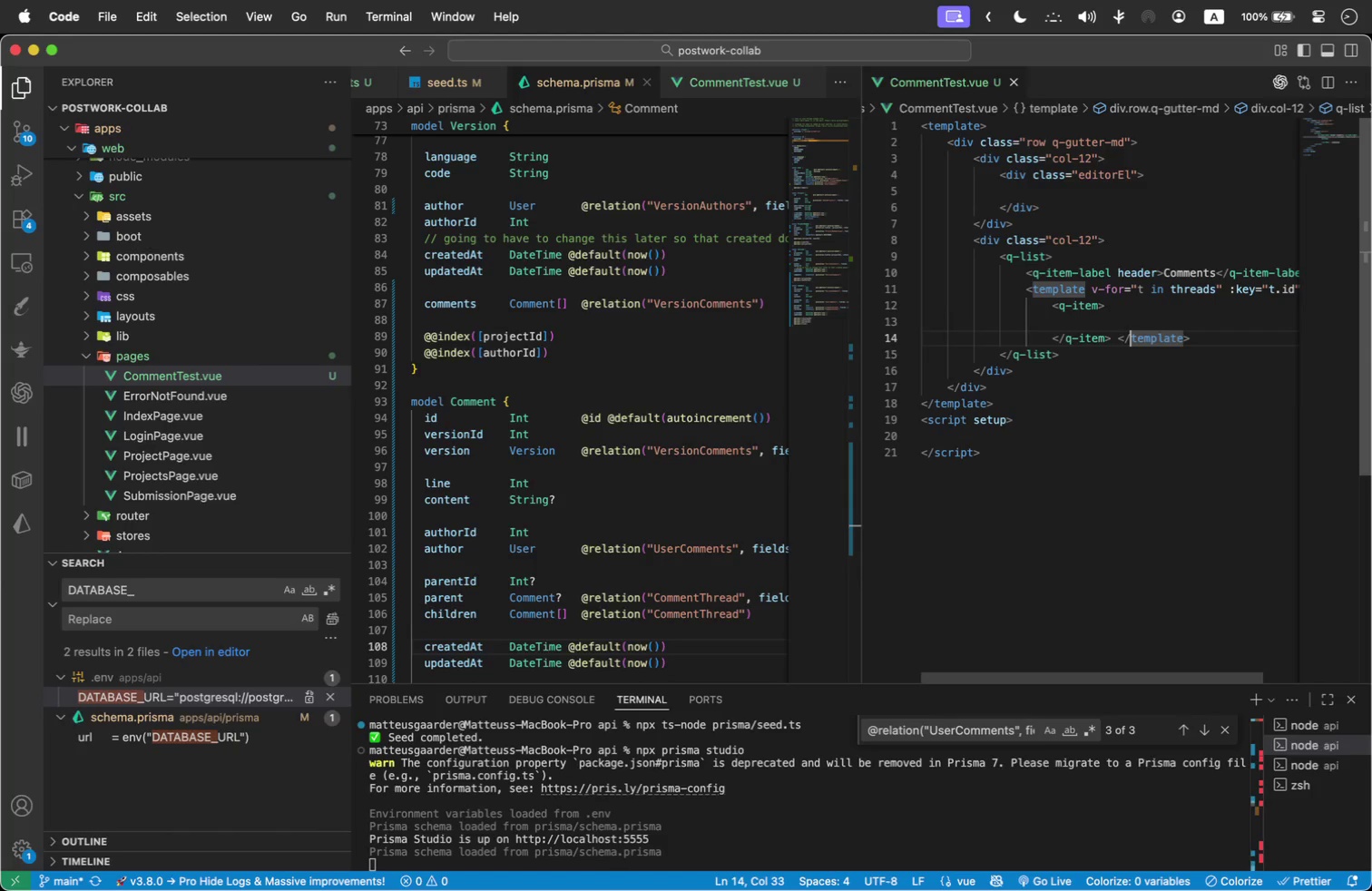 
key(ArrowLeft)
 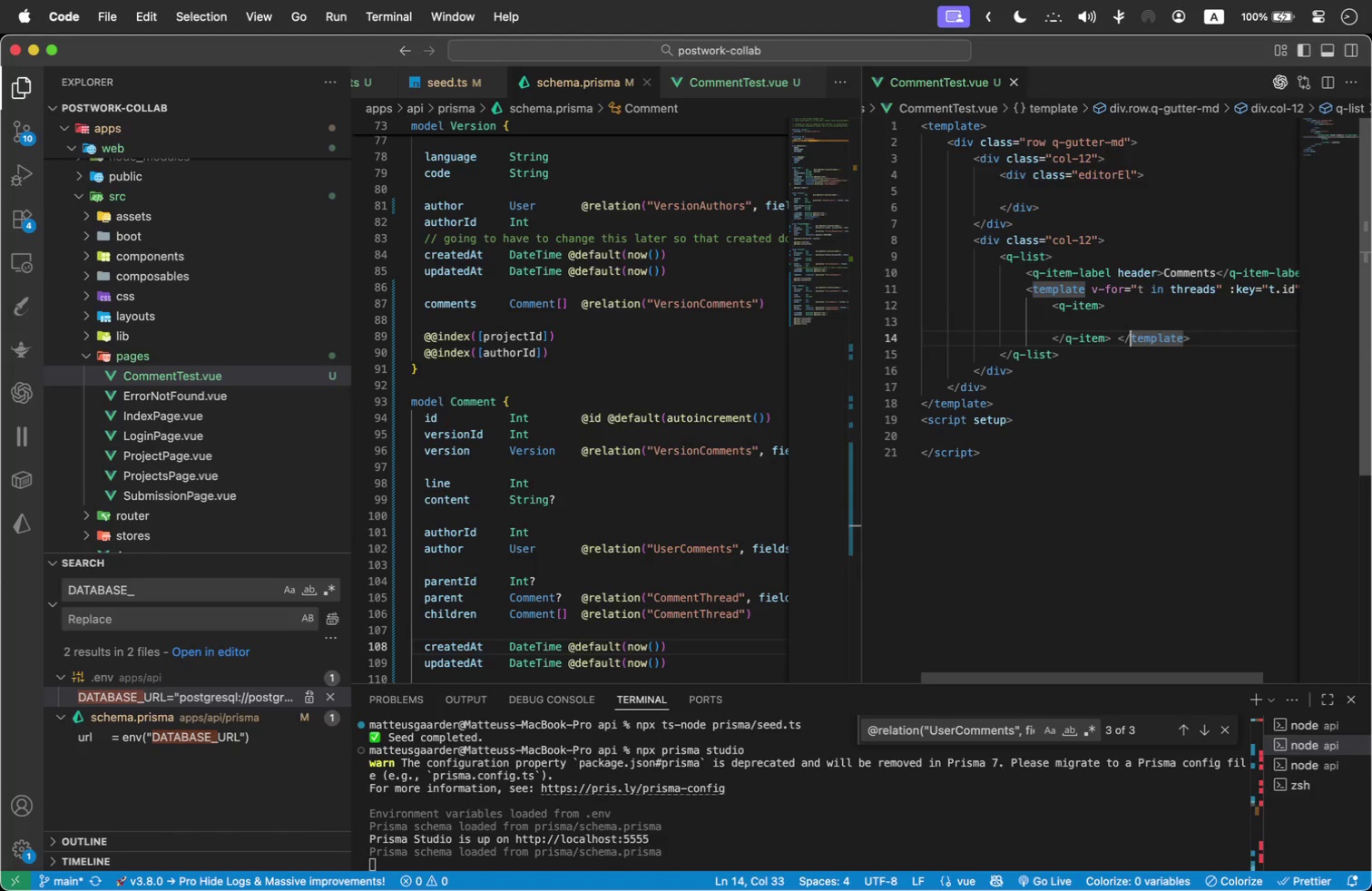 
key(ArrowLeft)
 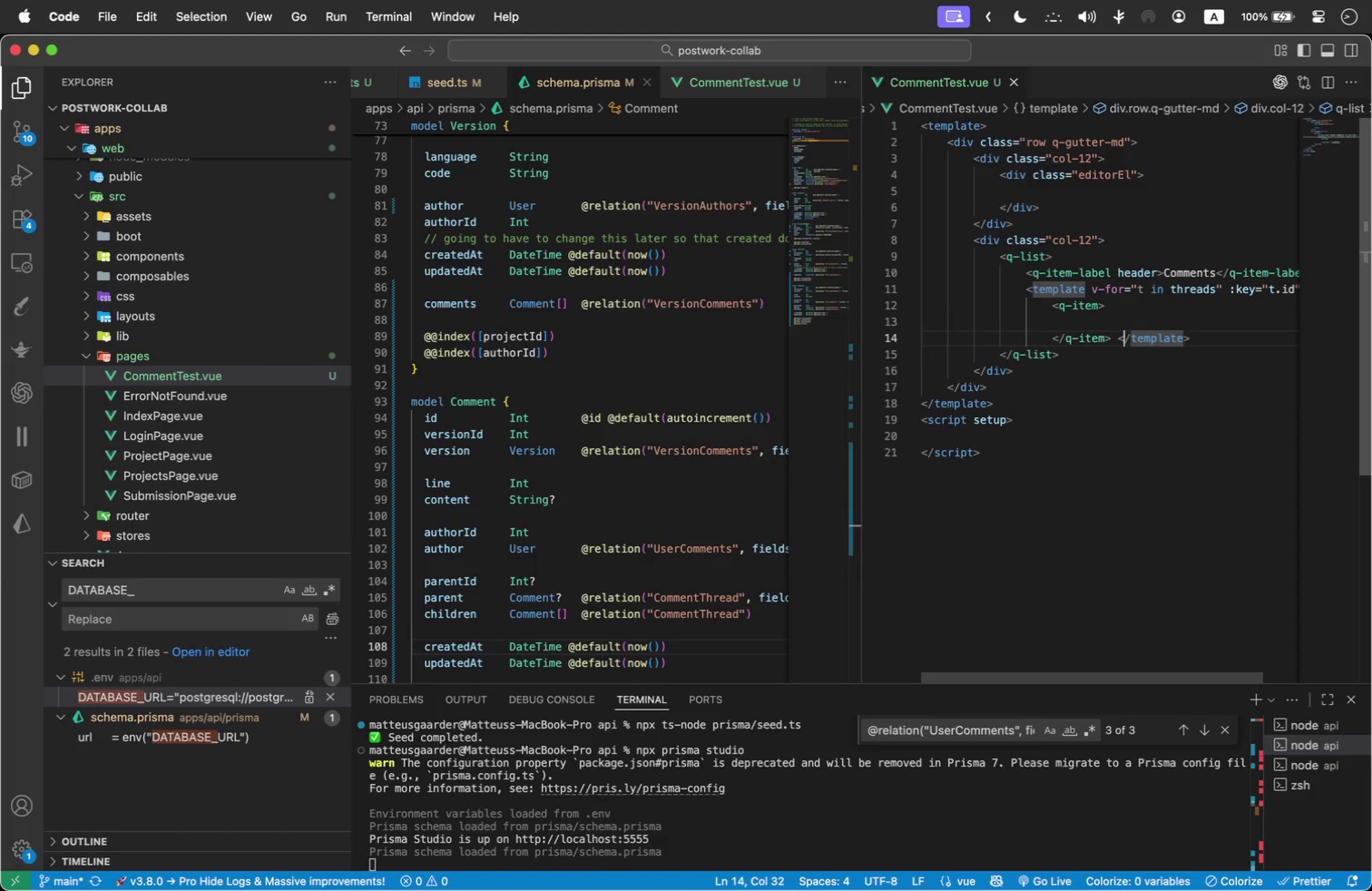 
key(ArrowLeft)
 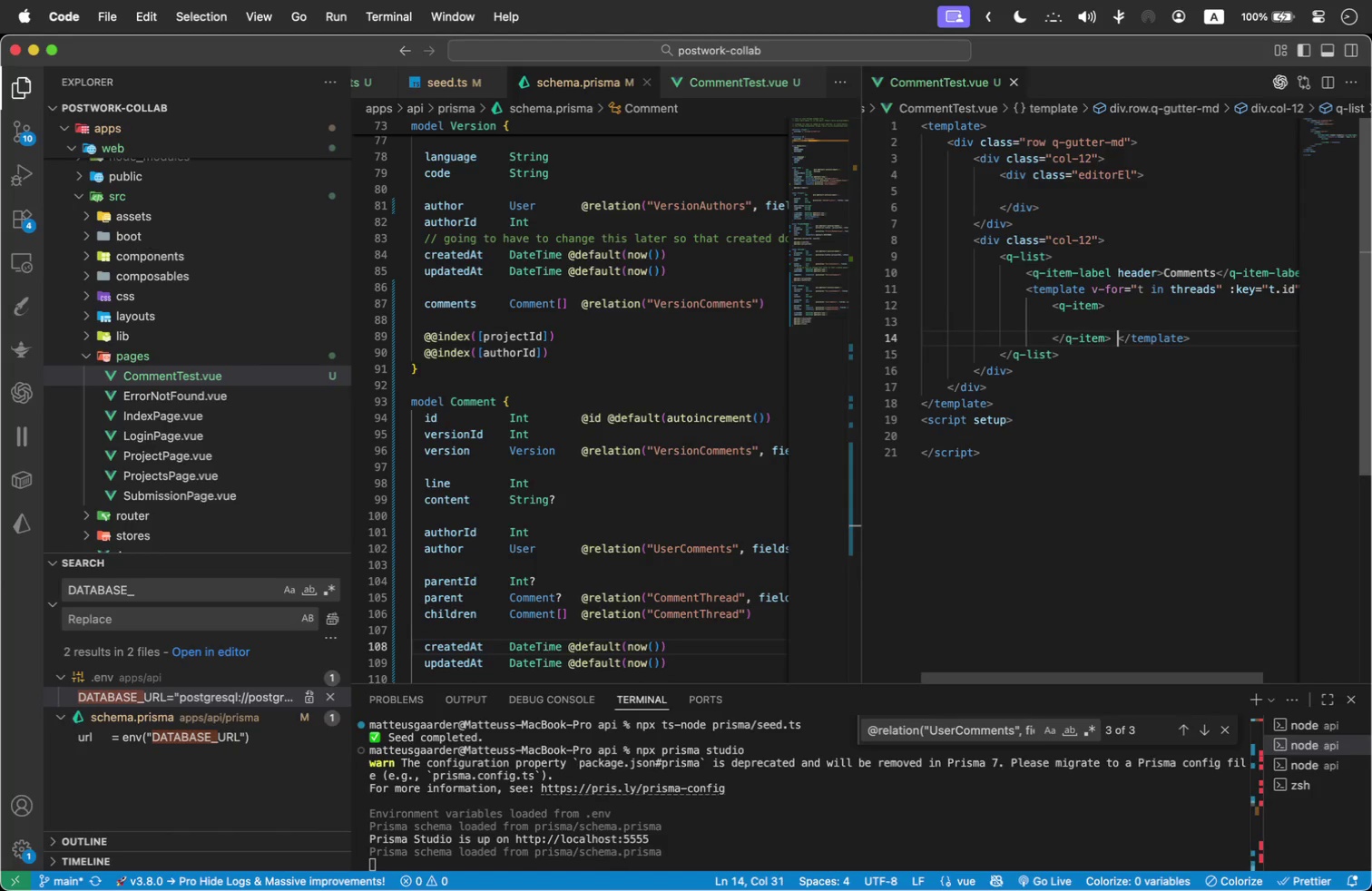 
key(ArrowLeft)
 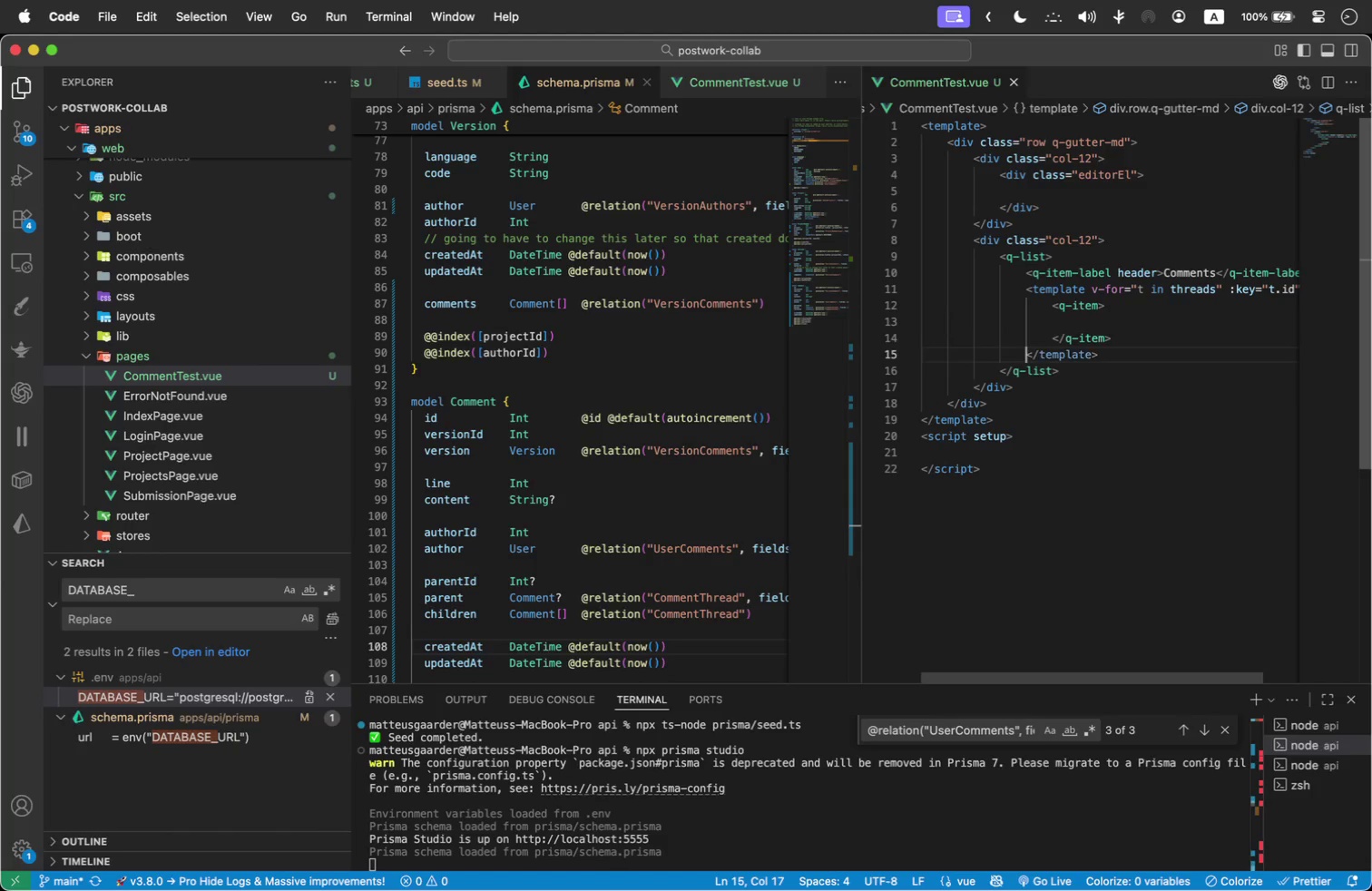 
key(Enter)
 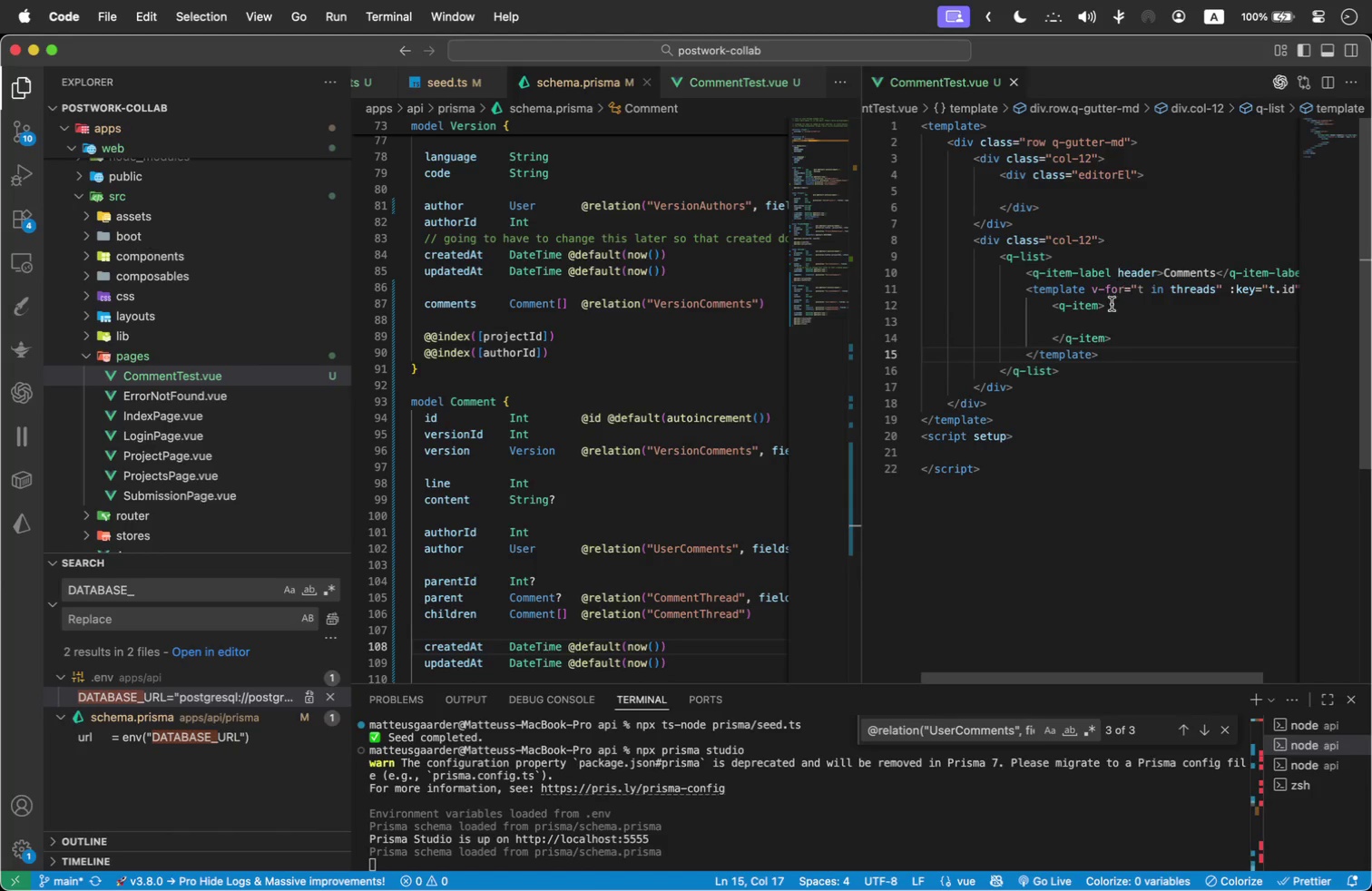 
left_click([1093, 318])
 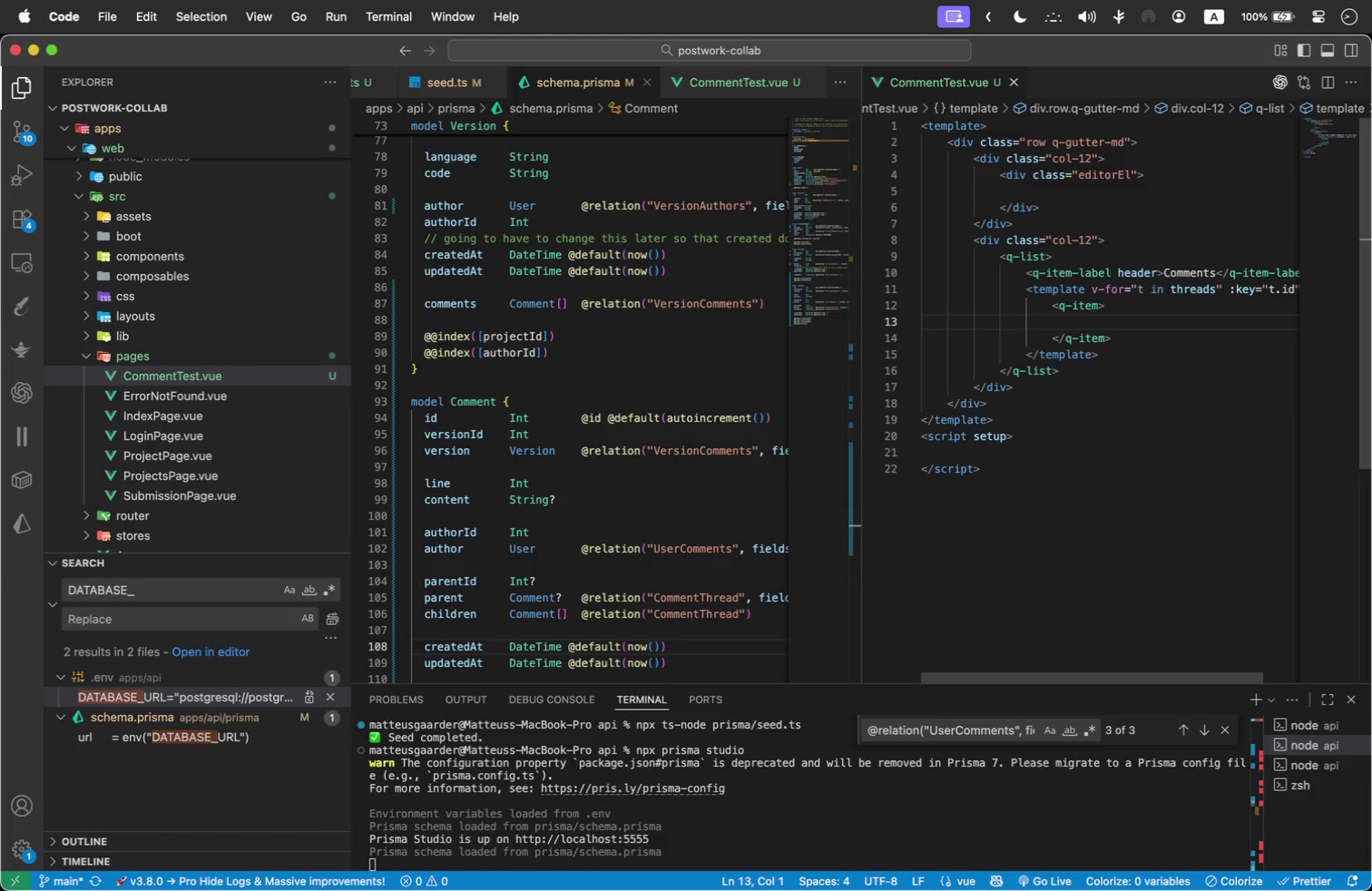 
key(Tab)
type(q-item-selecti)
key(Backspace)
key(Backspace)
key(Backspace)
key(Backspace)
key(Backspace)
type(ction)
 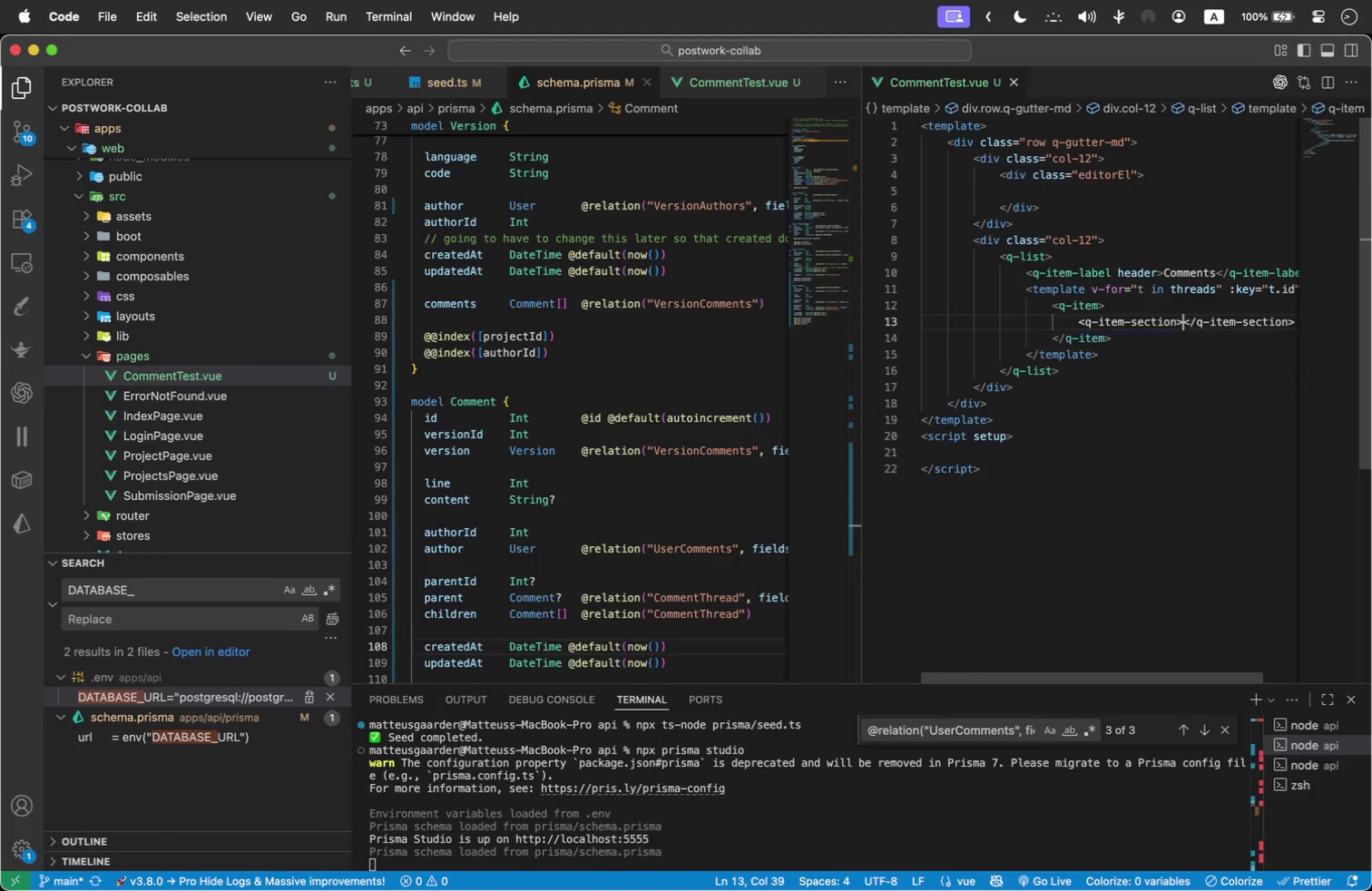 
key(Enter)
 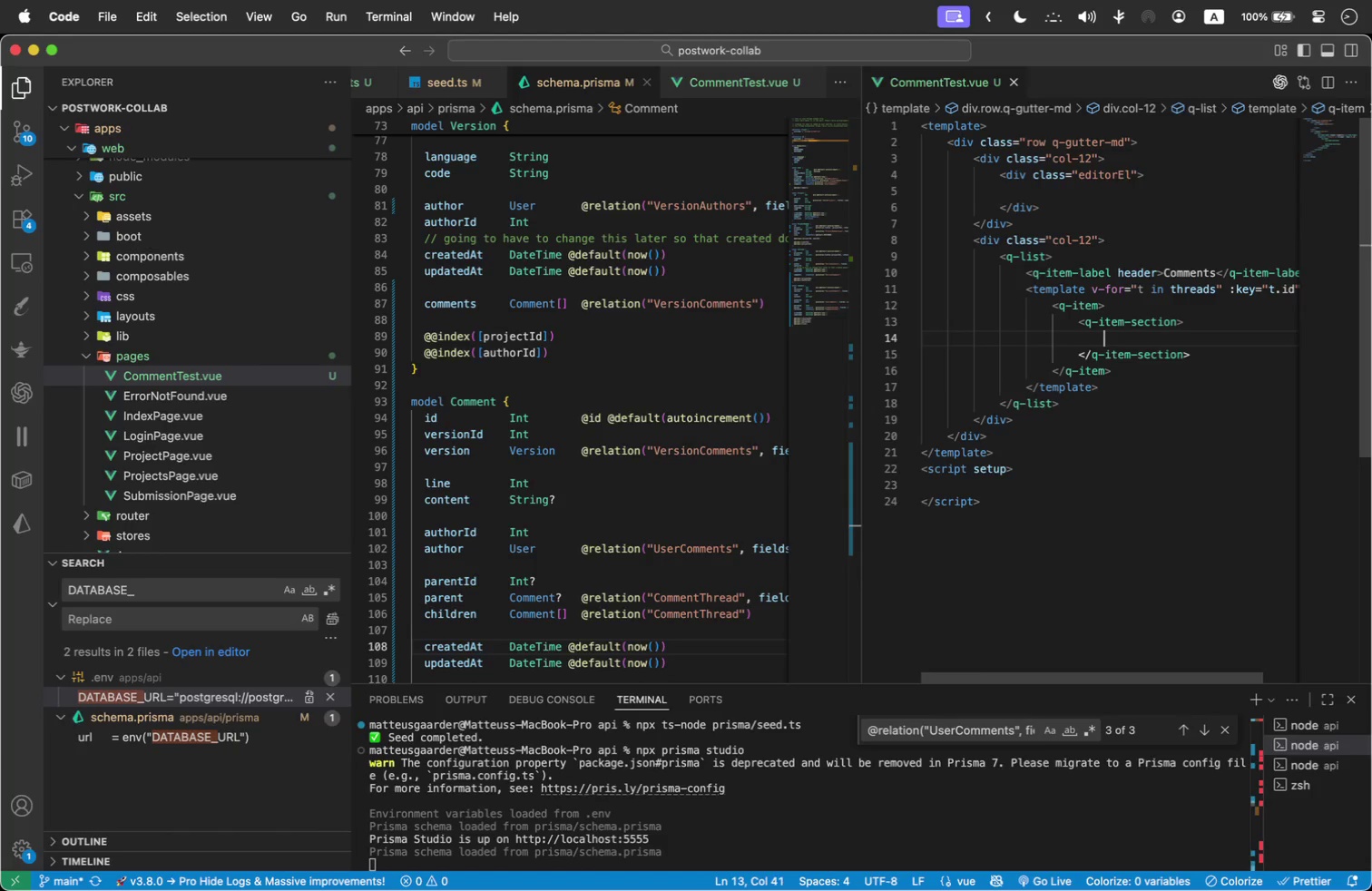 
key(Enter)
 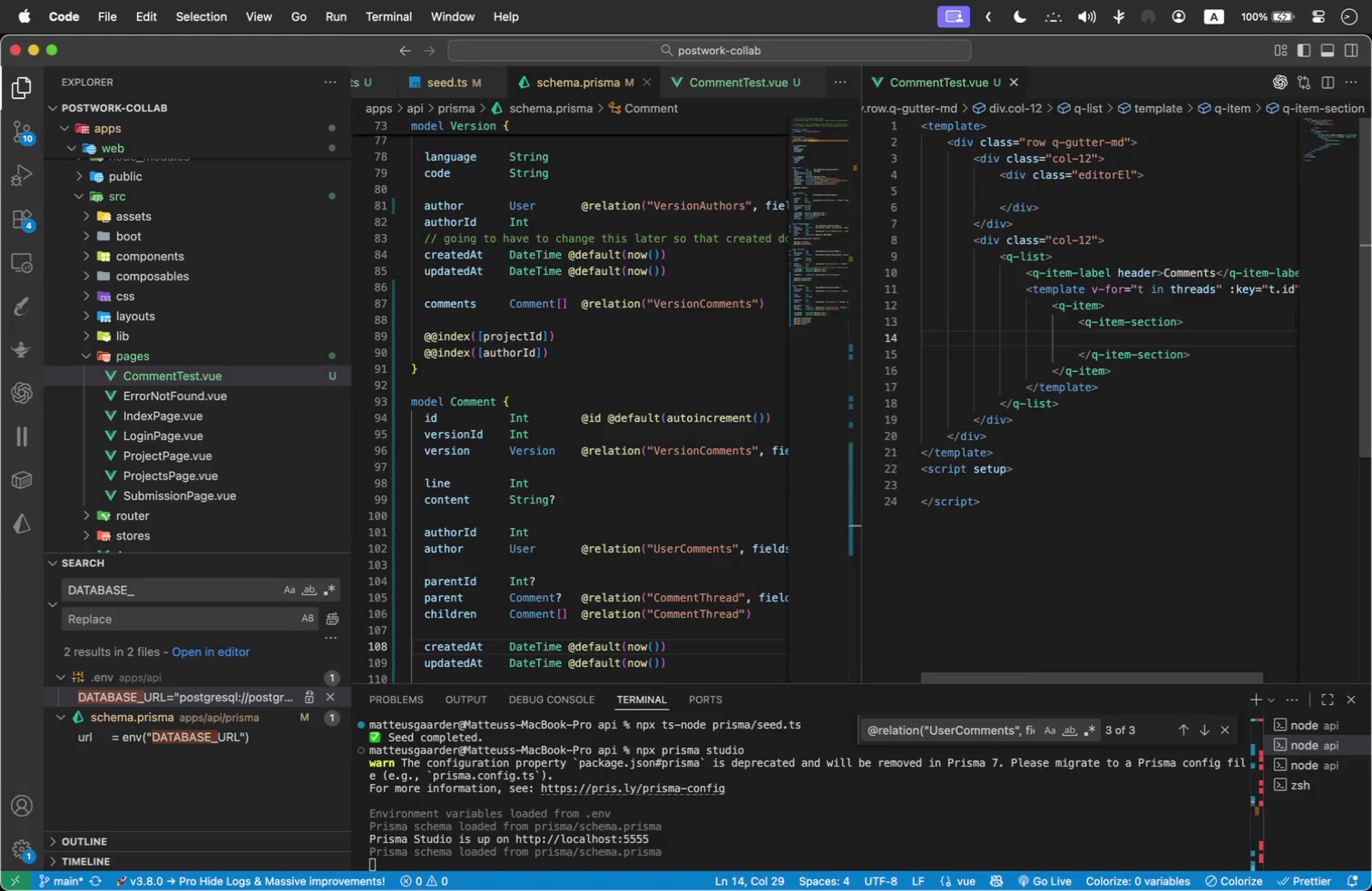 
type(class)
 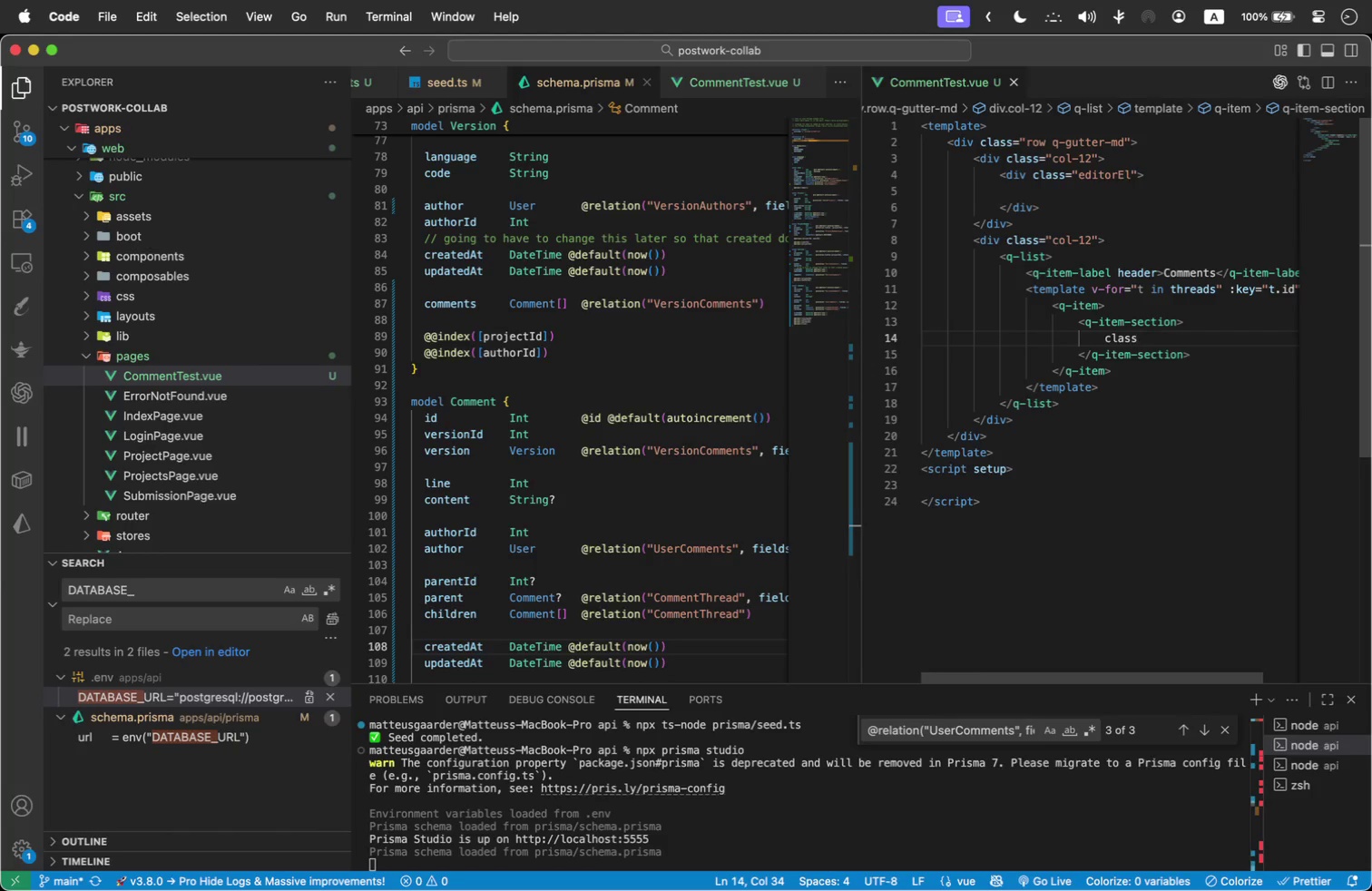 
key(Enter)
 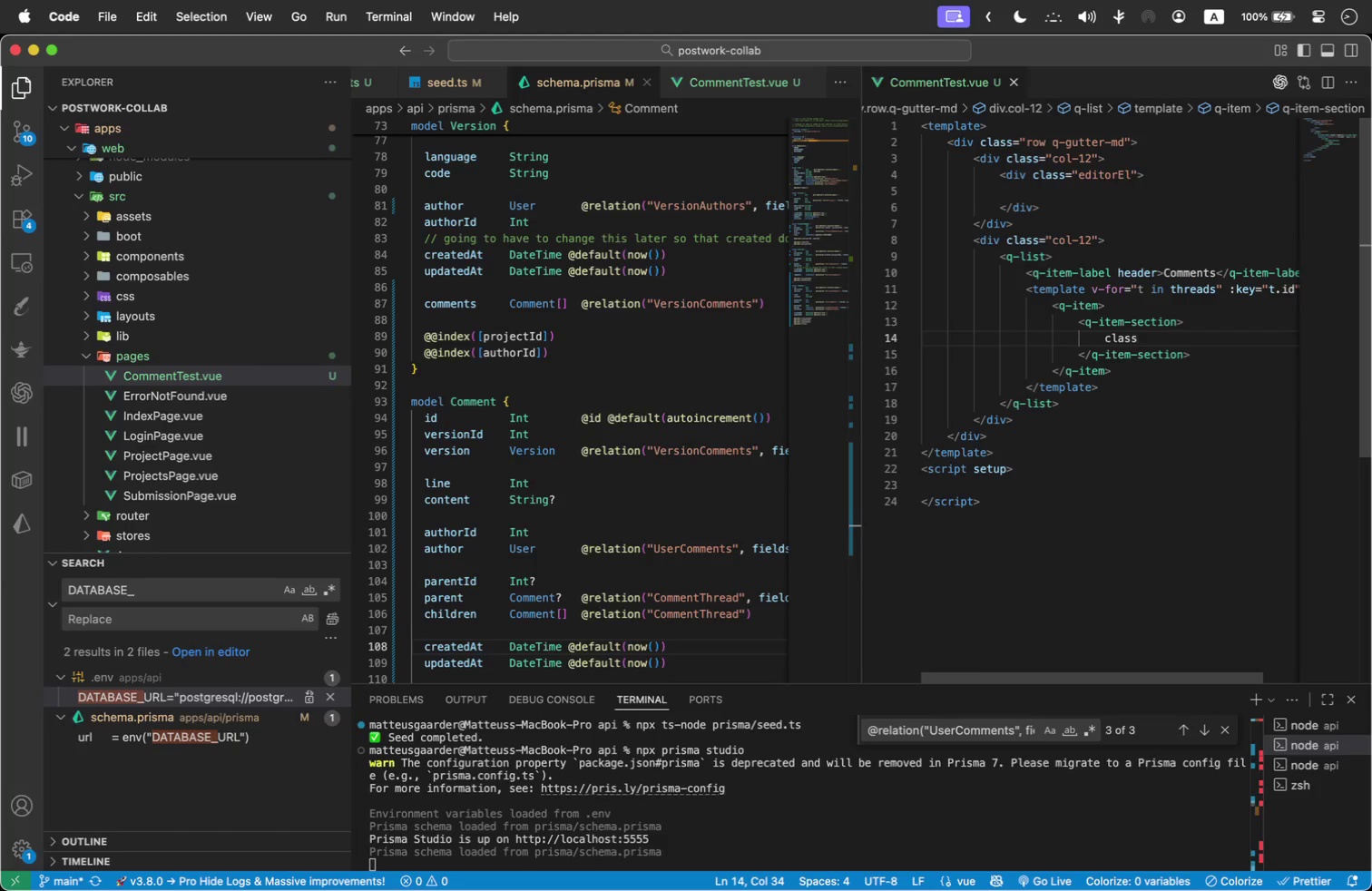 
key(Backspace)
key(Backspace)
key(Backspace)
key(Backspace)
key(Backspace)
type(.text-cato)
key(Backspace)
key(Backspace)
type(ption)
 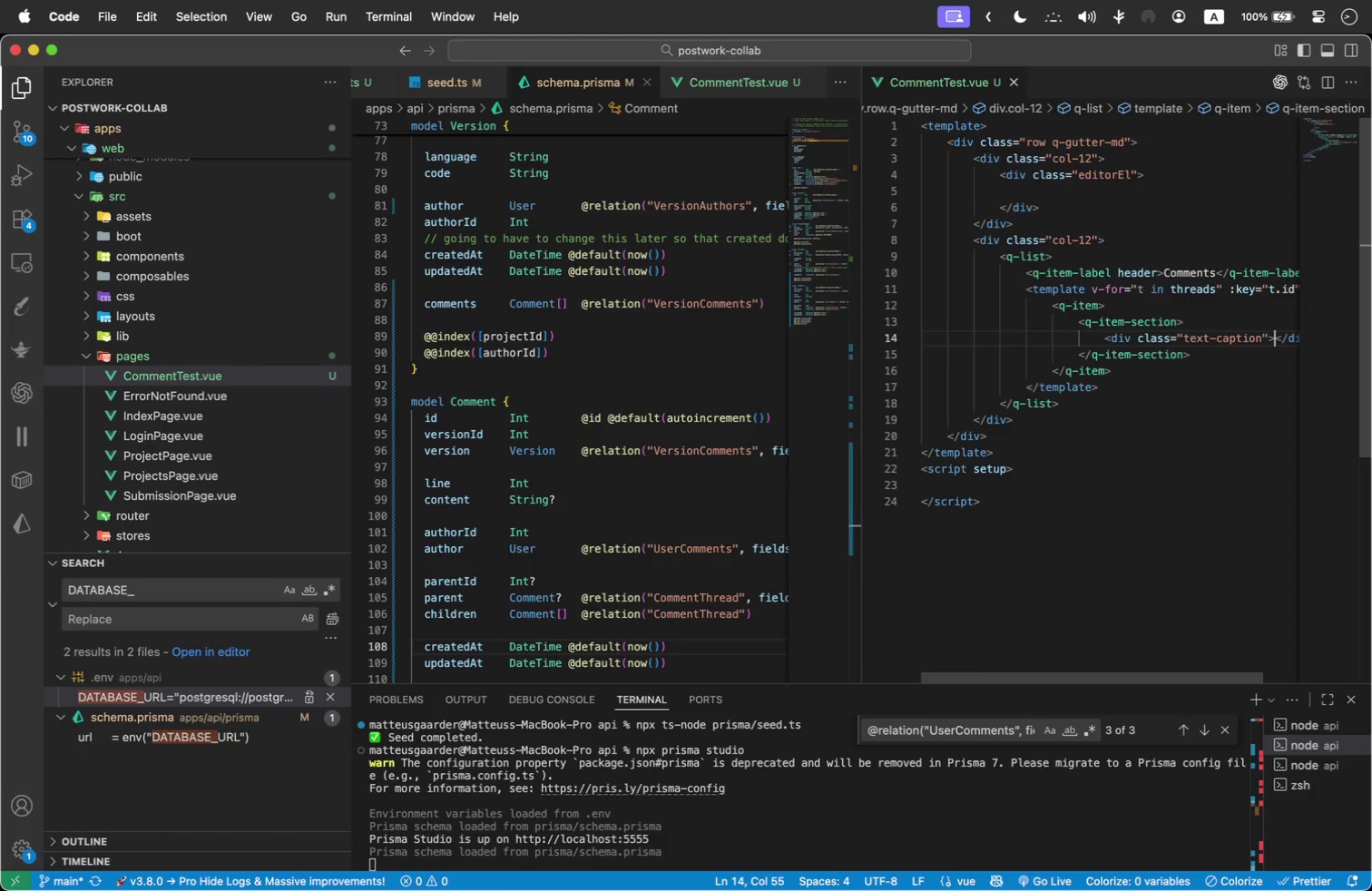 
key(Enter)
 